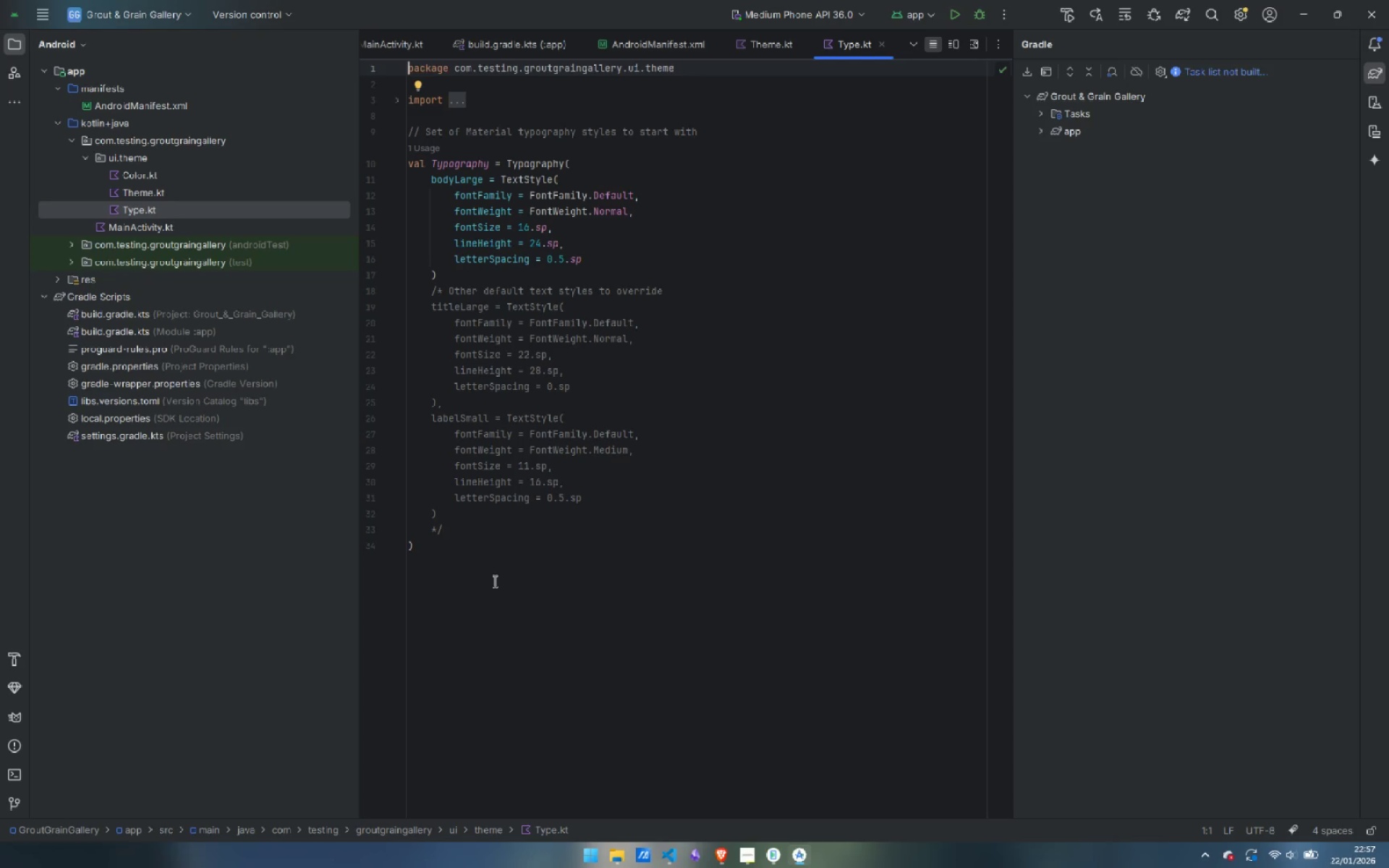 
wait(8.3)
 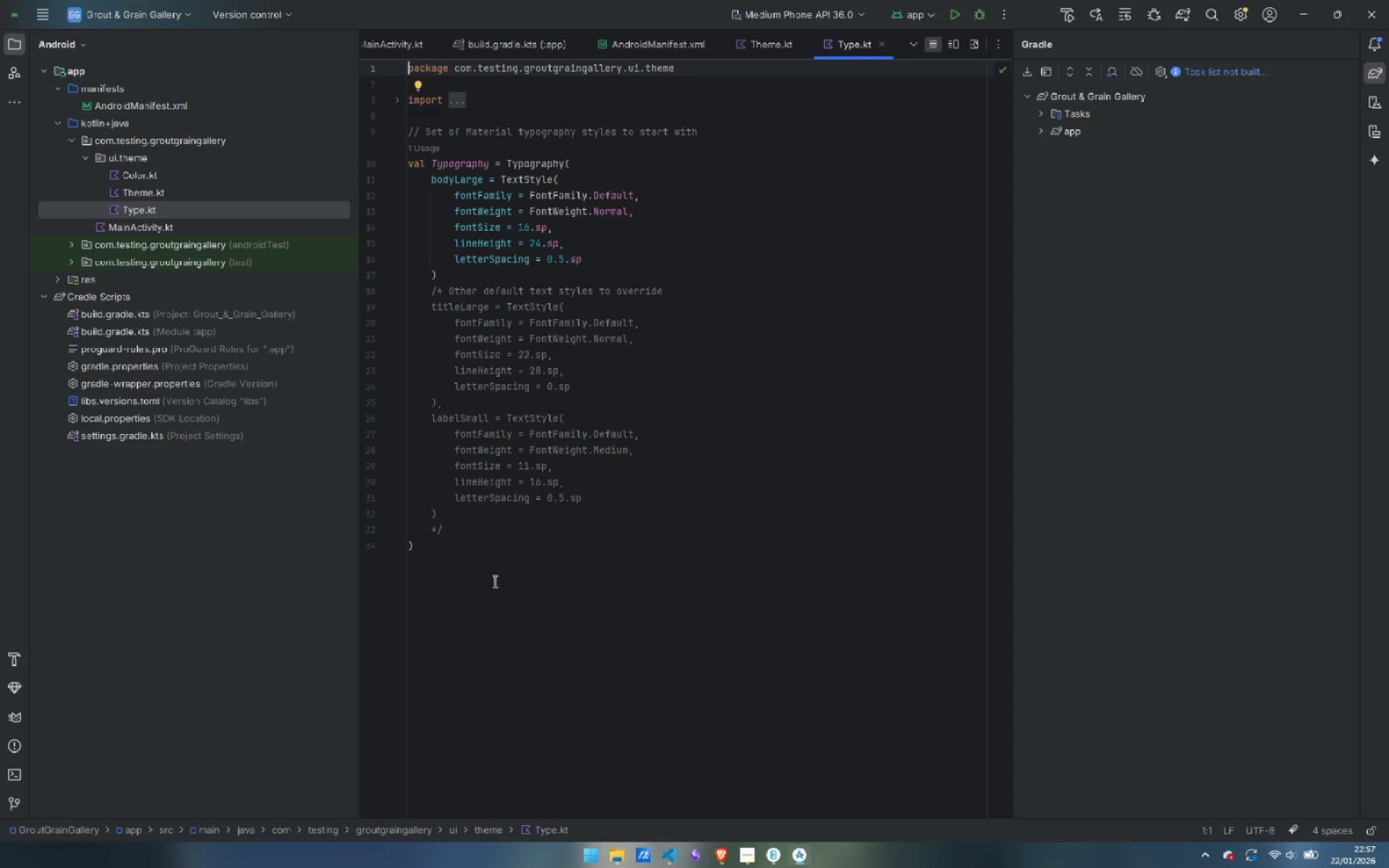 
left_click([580, 325])
 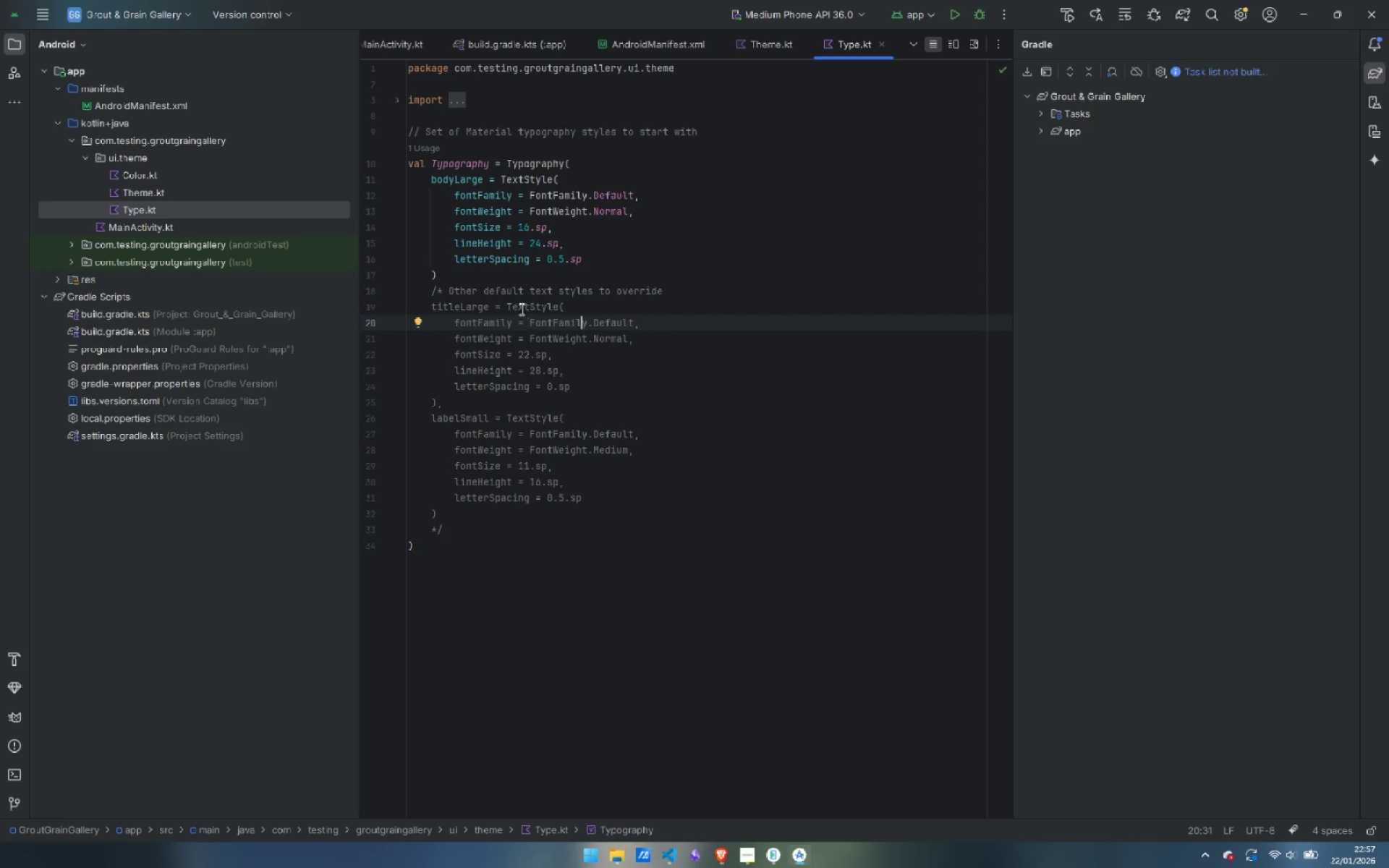 
wait(6.19)
 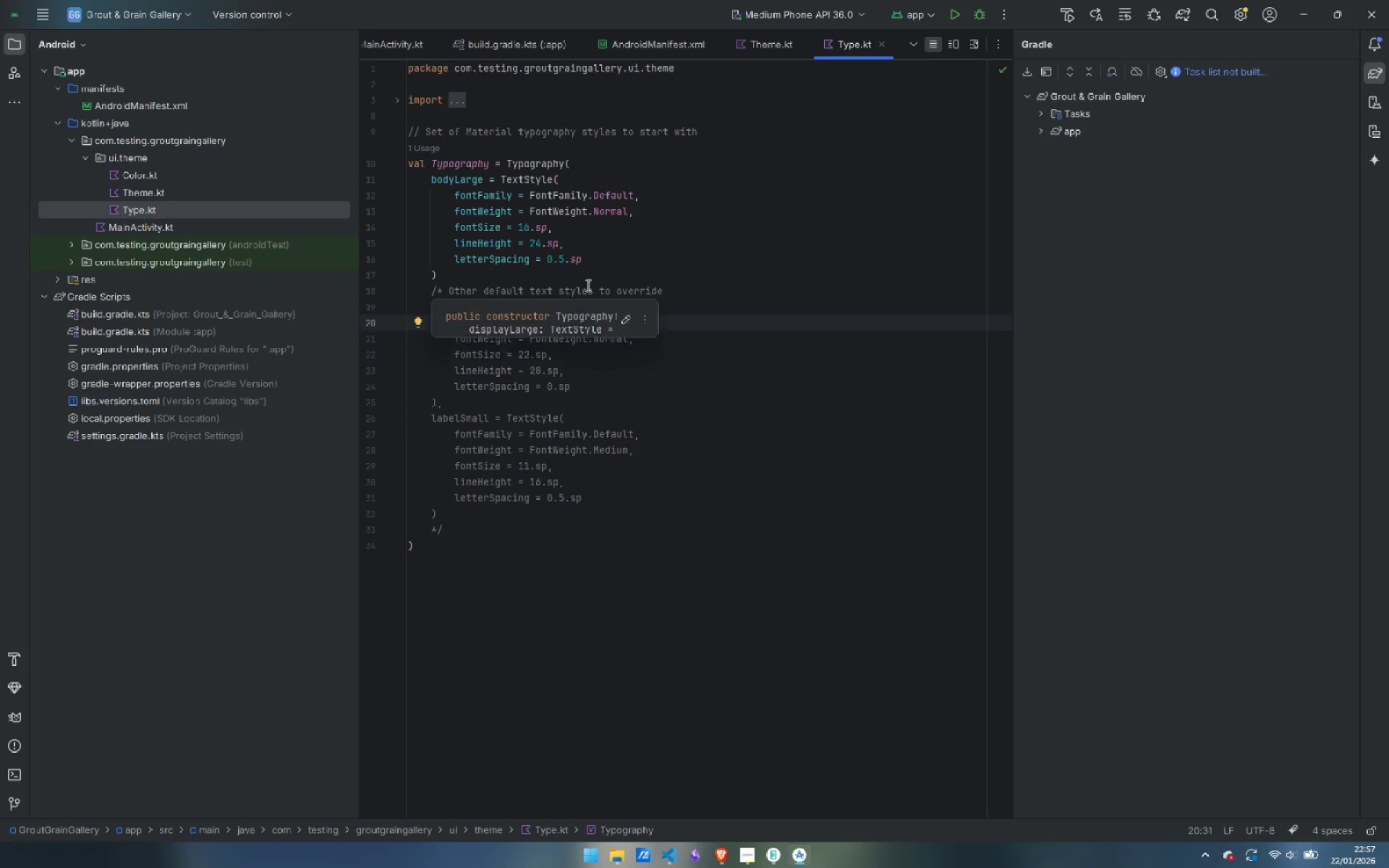 
left_click_drag(start_coordinate=[448, 532], to_coordinate=[433, 285])
 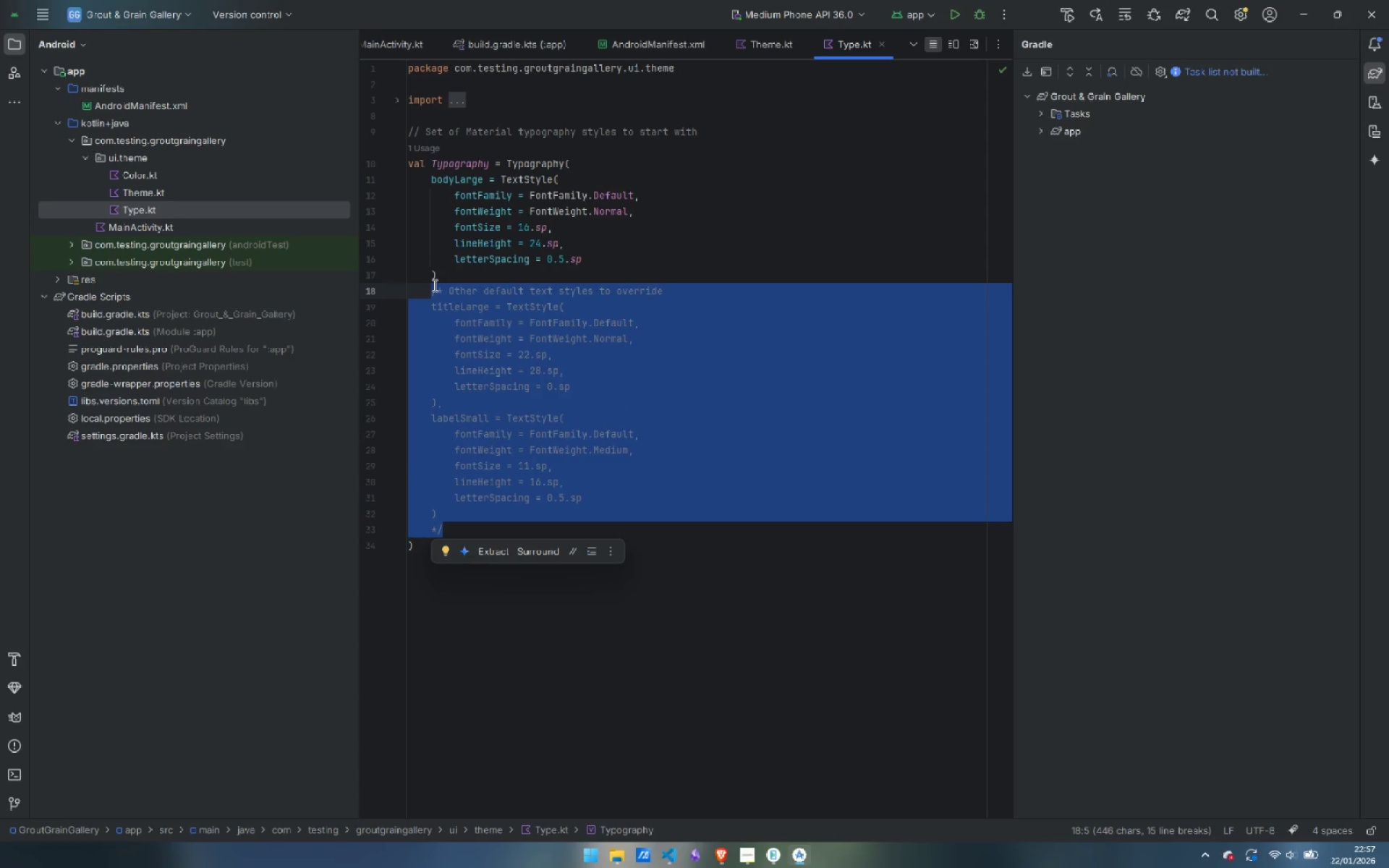 
key(Control+Slash)
 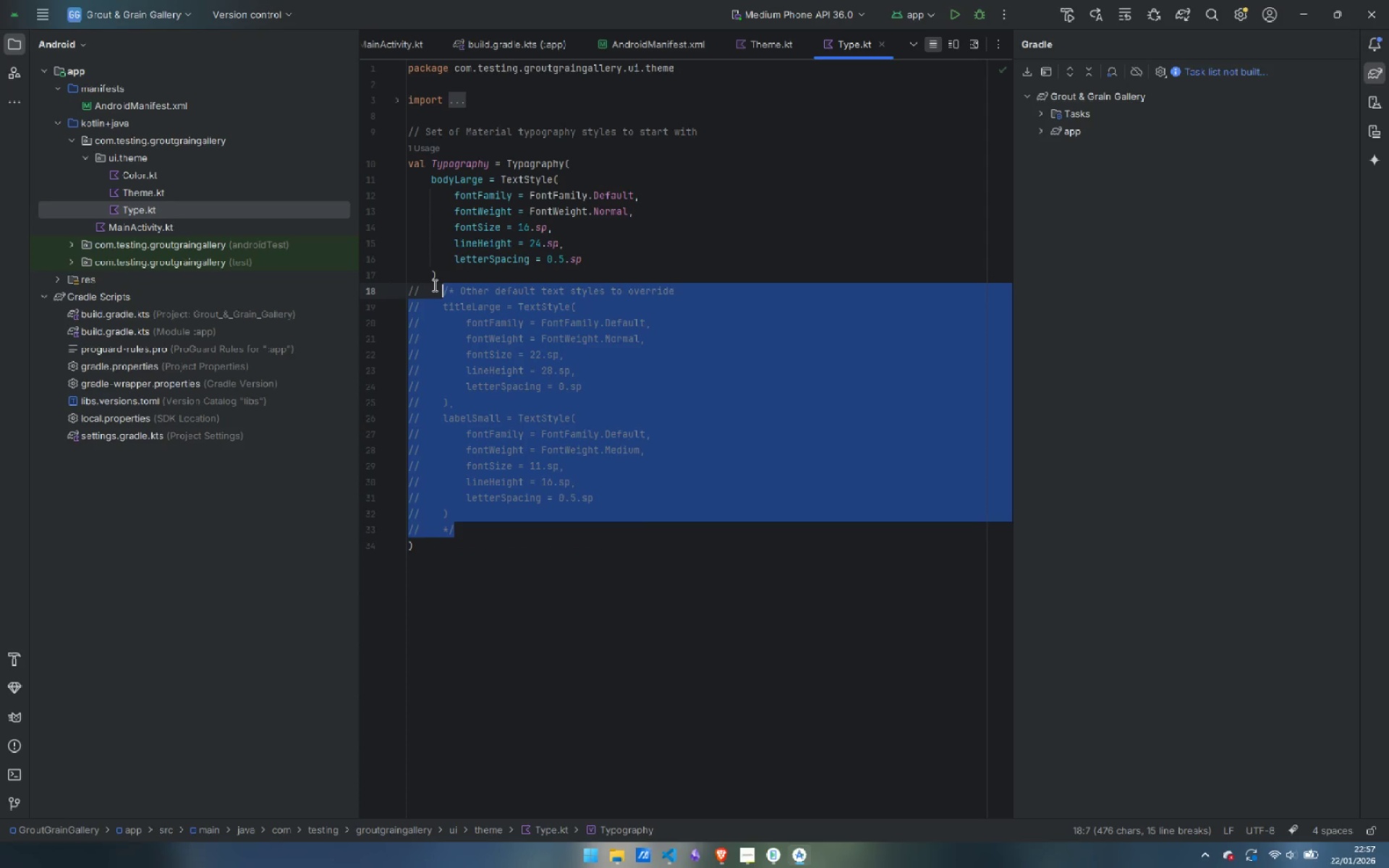 
key(Control+Slash)
 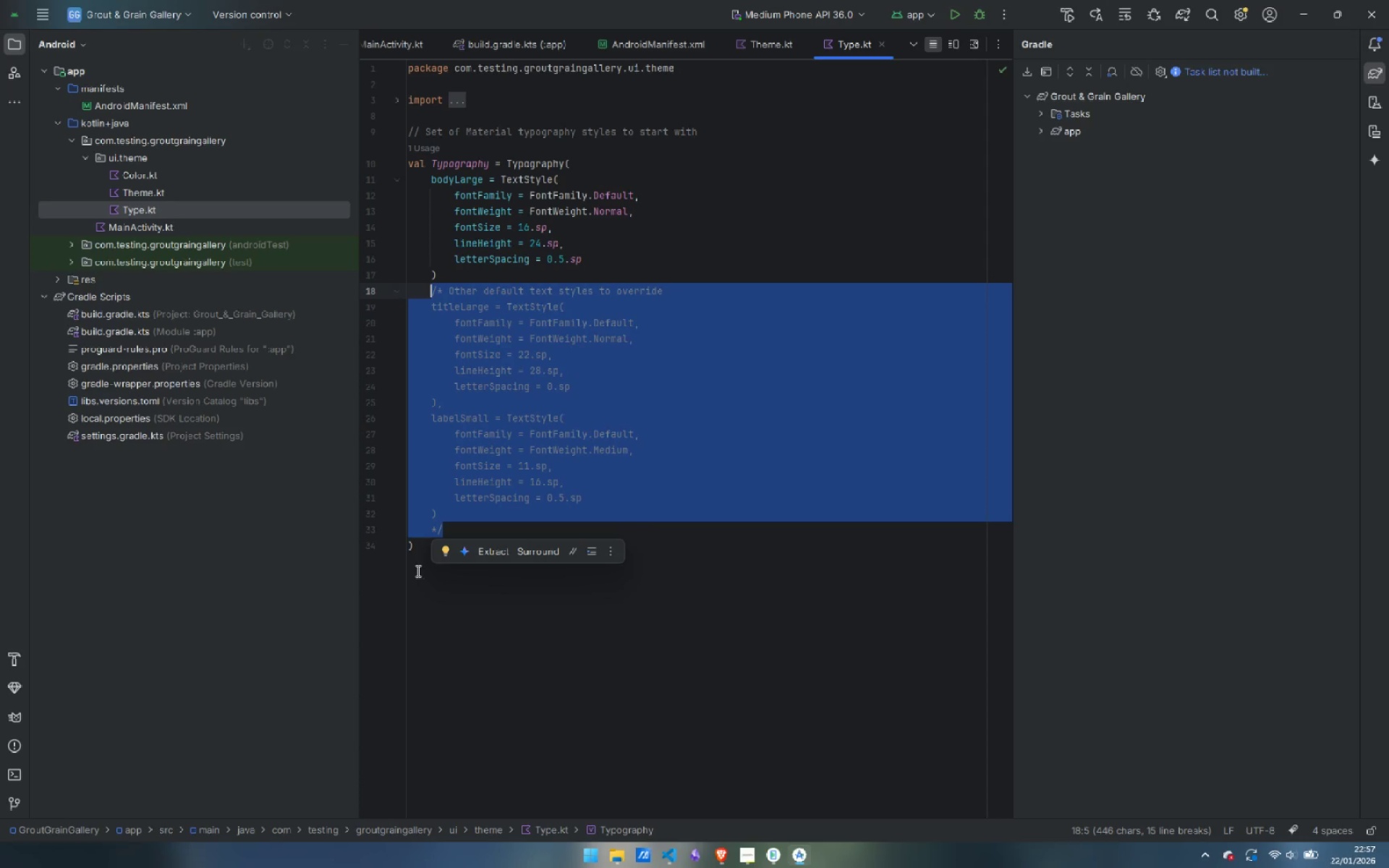 
left_click([493, 510])
 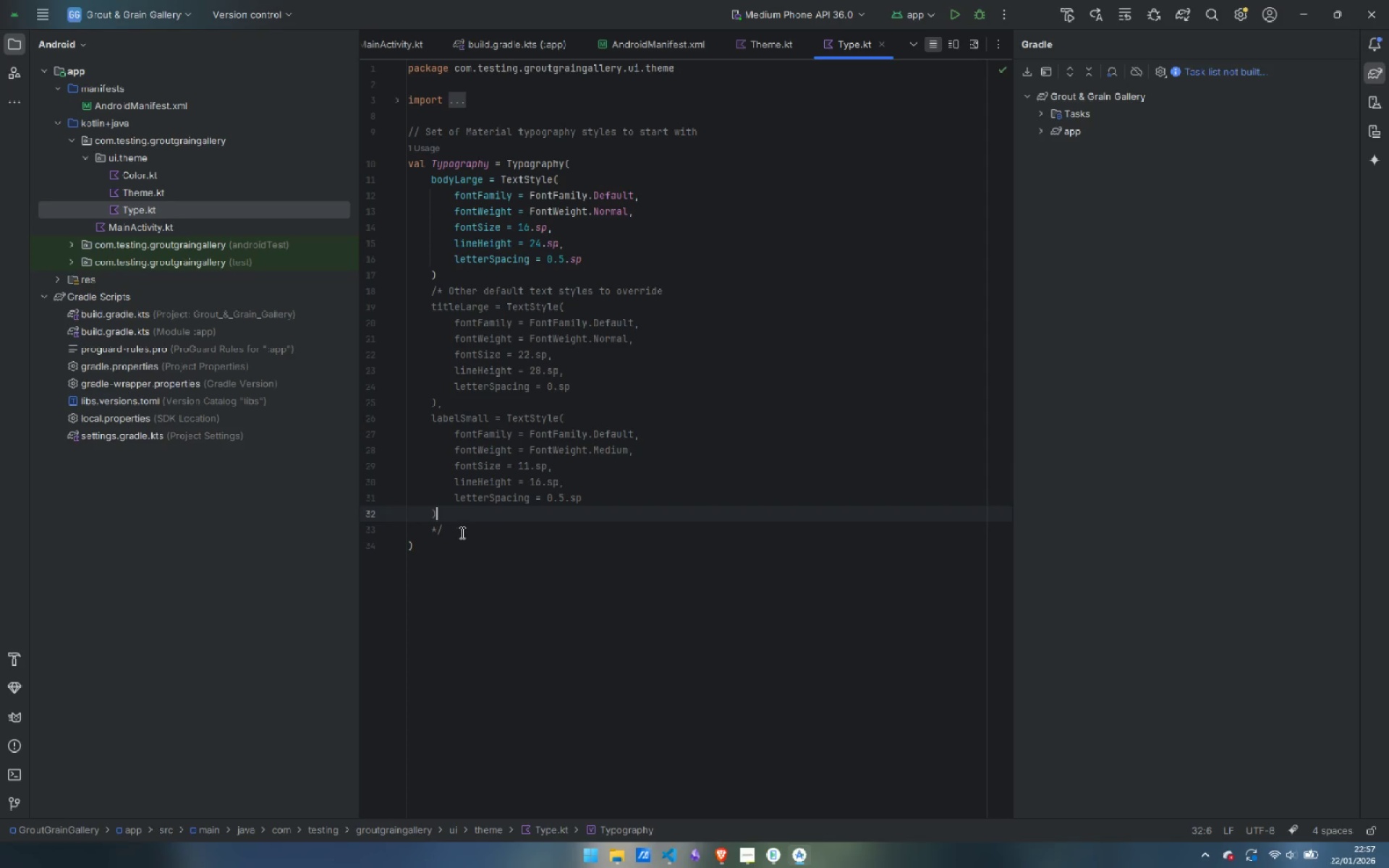 
left_click_drag(start_coordinate=[460, 532], to_coordinate=[459, 517])
 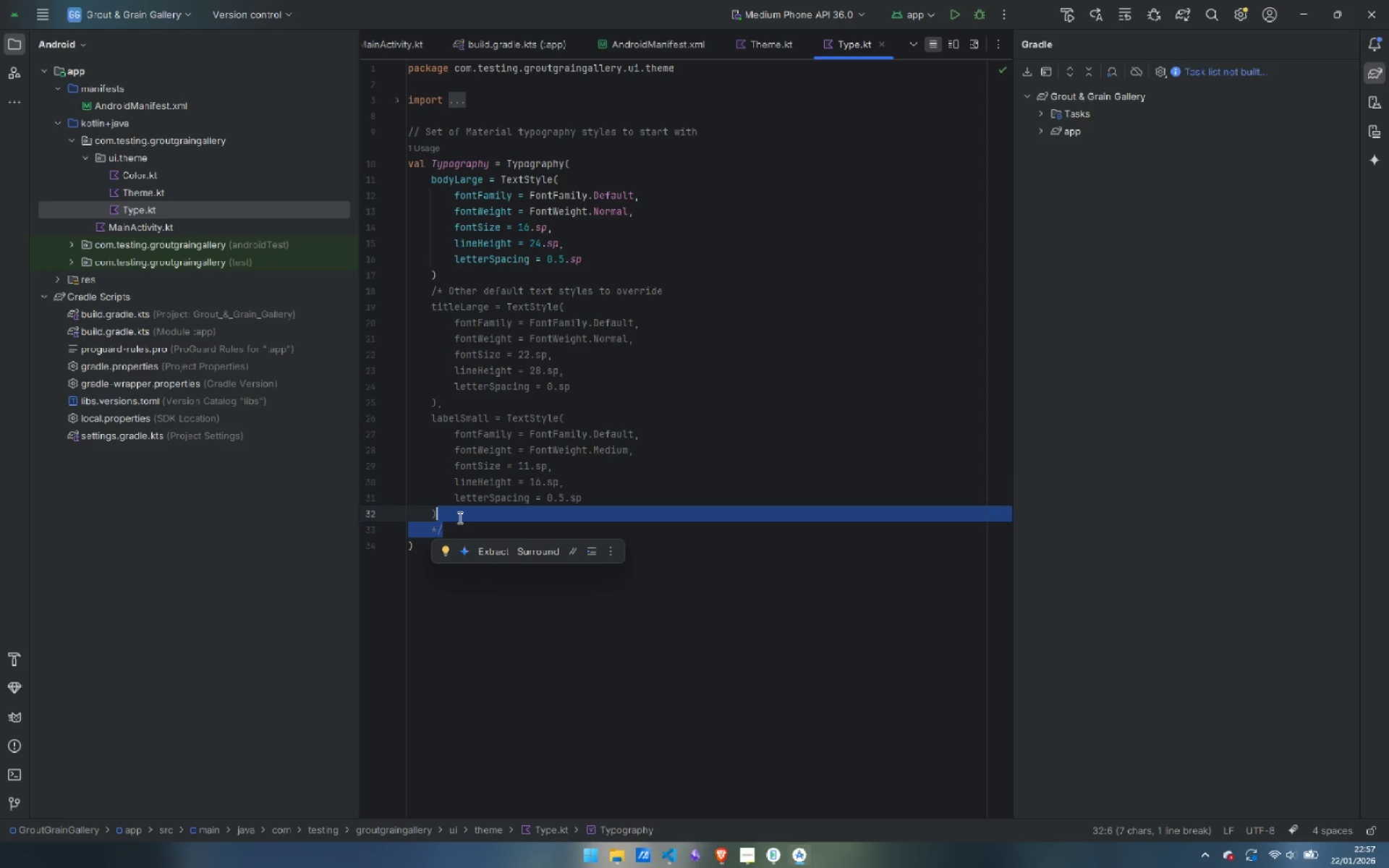 
key(Backspace)
 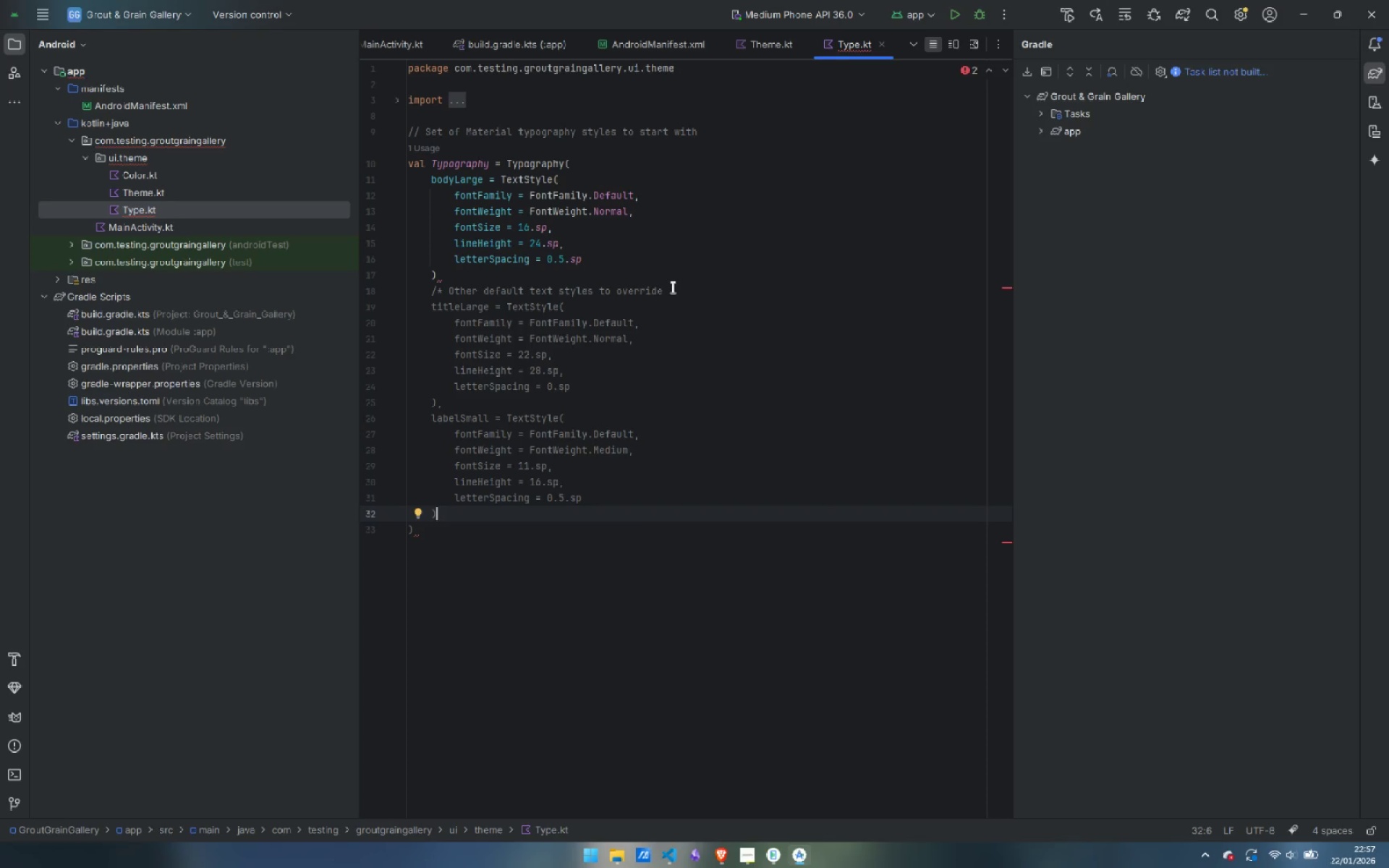 
left_click_drag(start_coordinate=[676, 287], to_coordinate=[676, 278])
 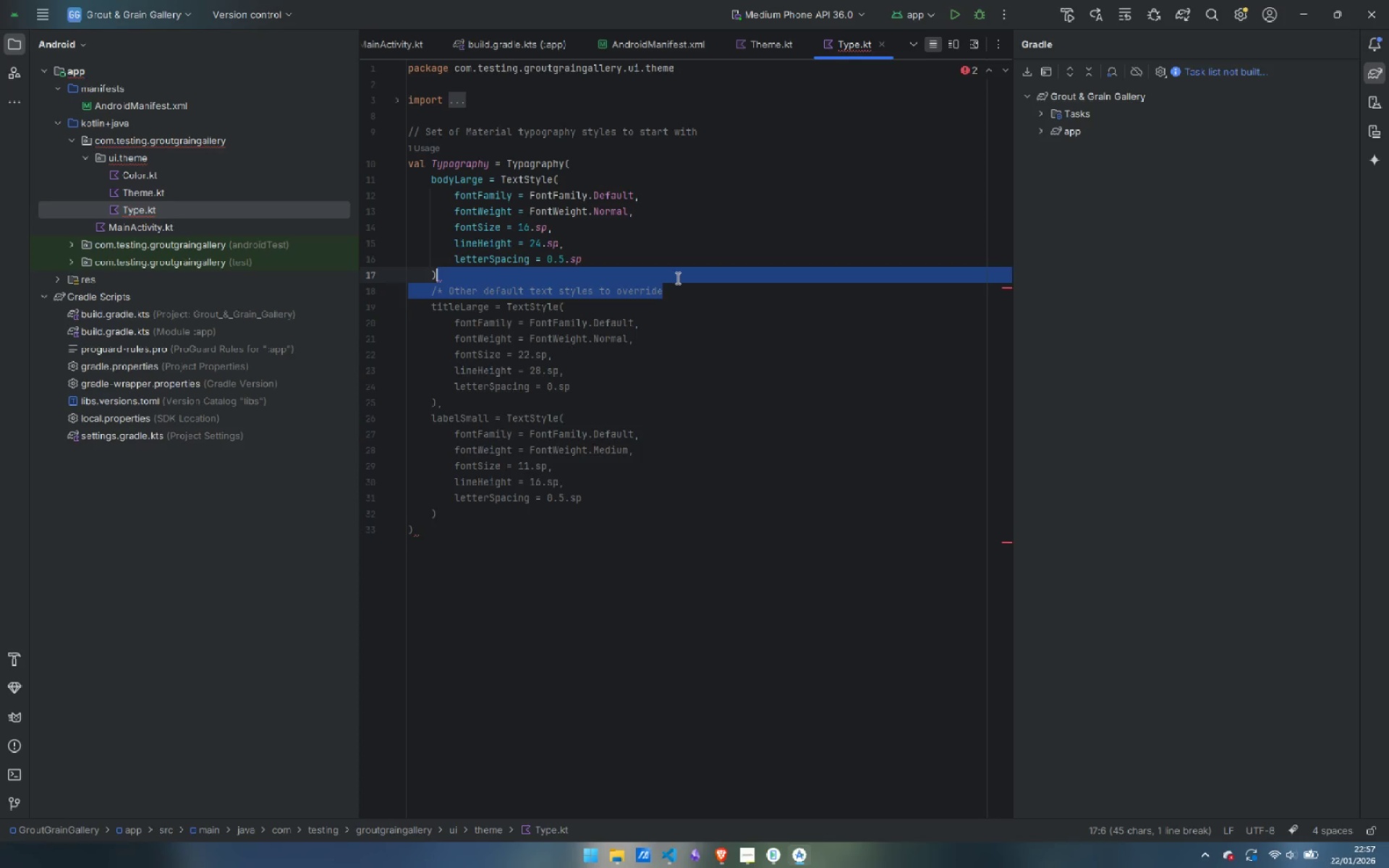 
key(Backspace)
 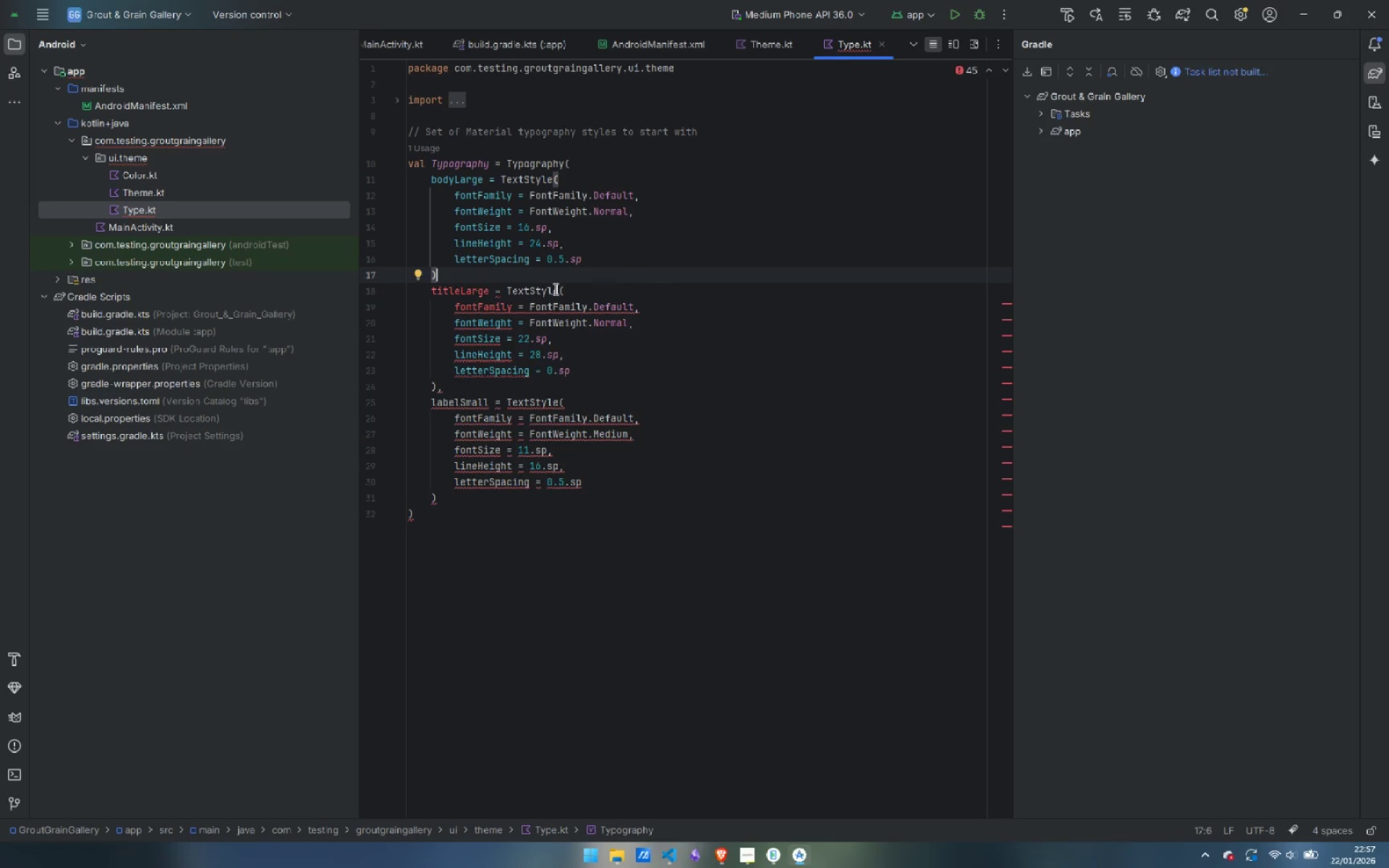 
key(Comma)
 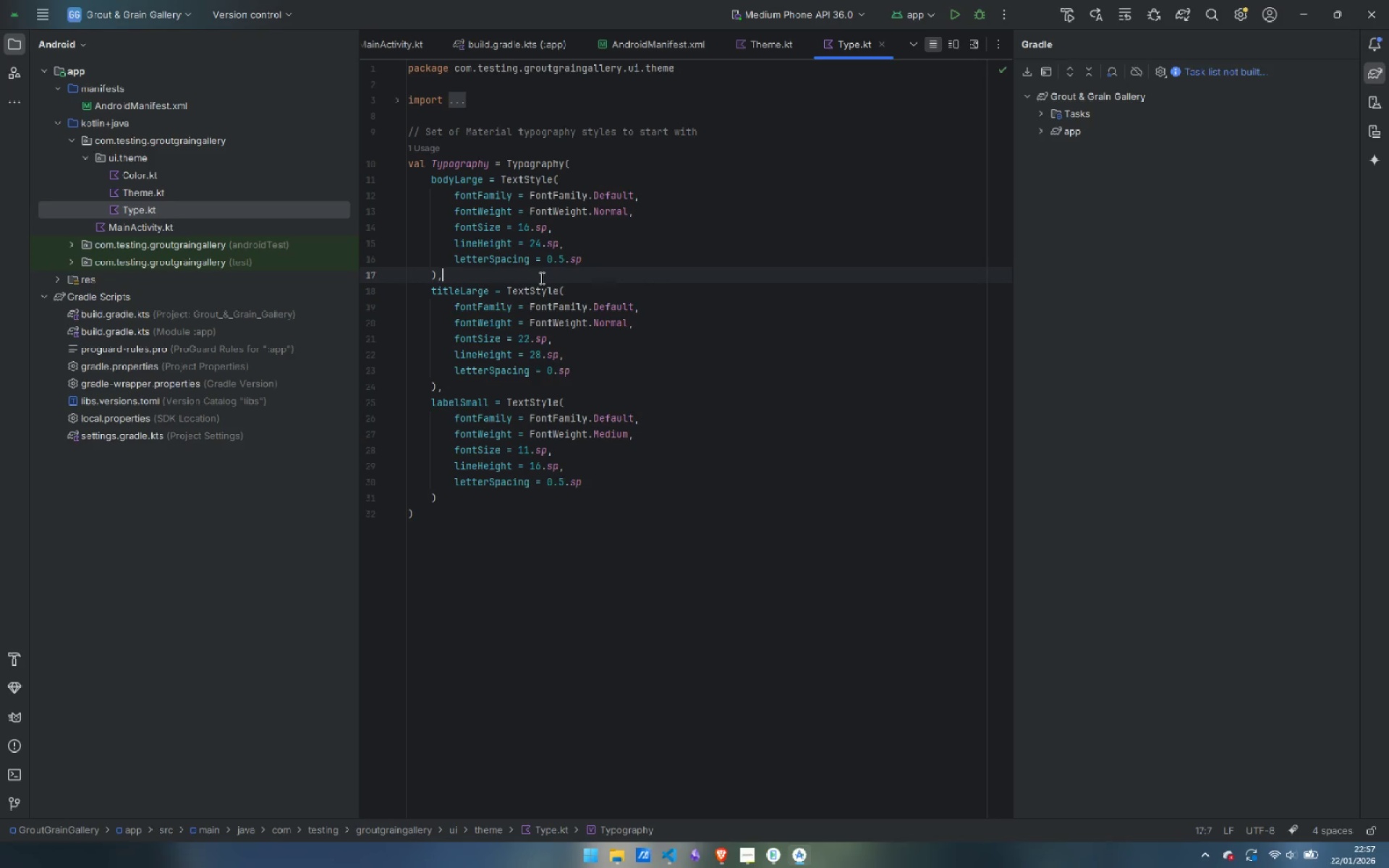 
key(Enter)
 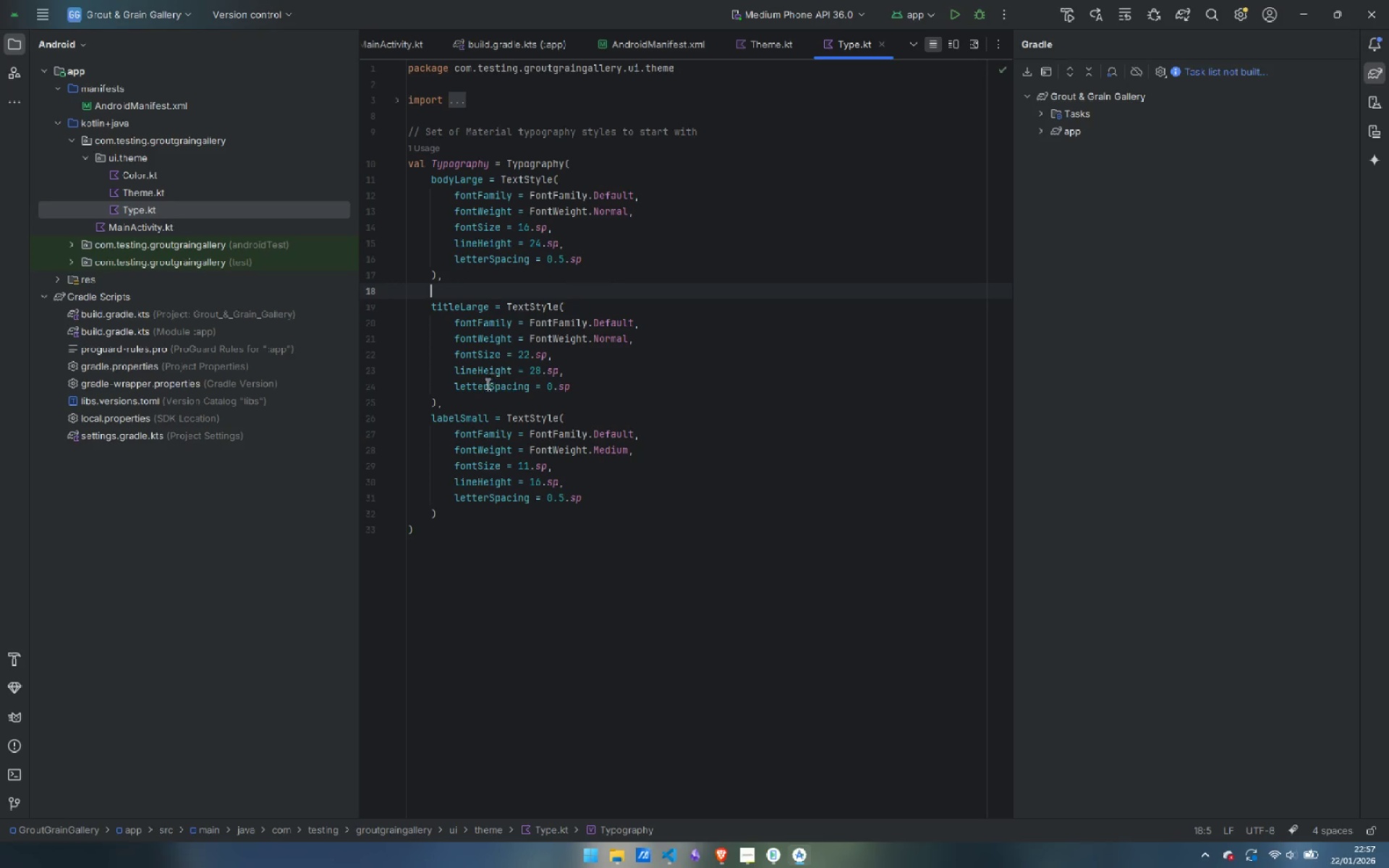 
left_click([464, 403])
 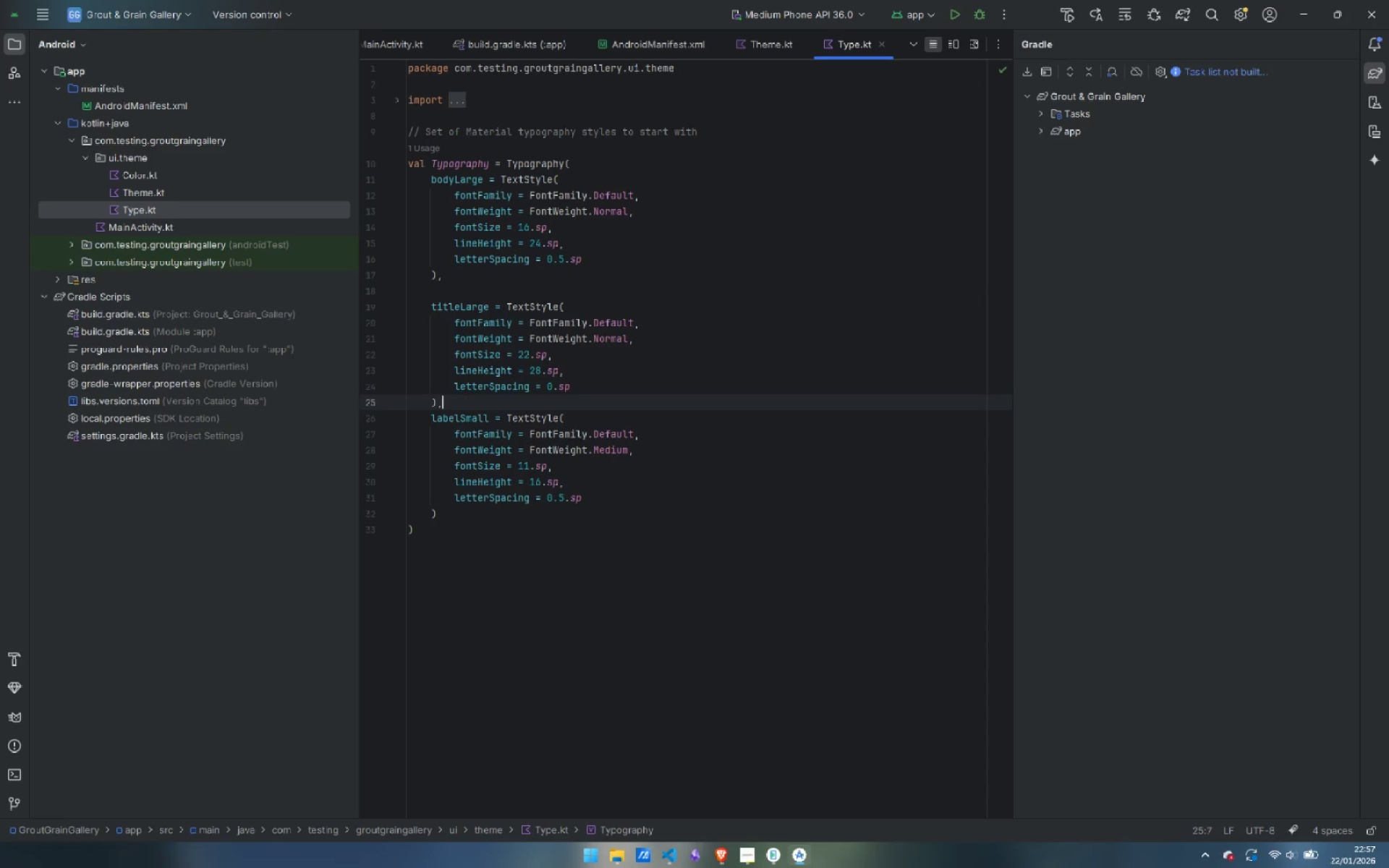 
key(Enter)
 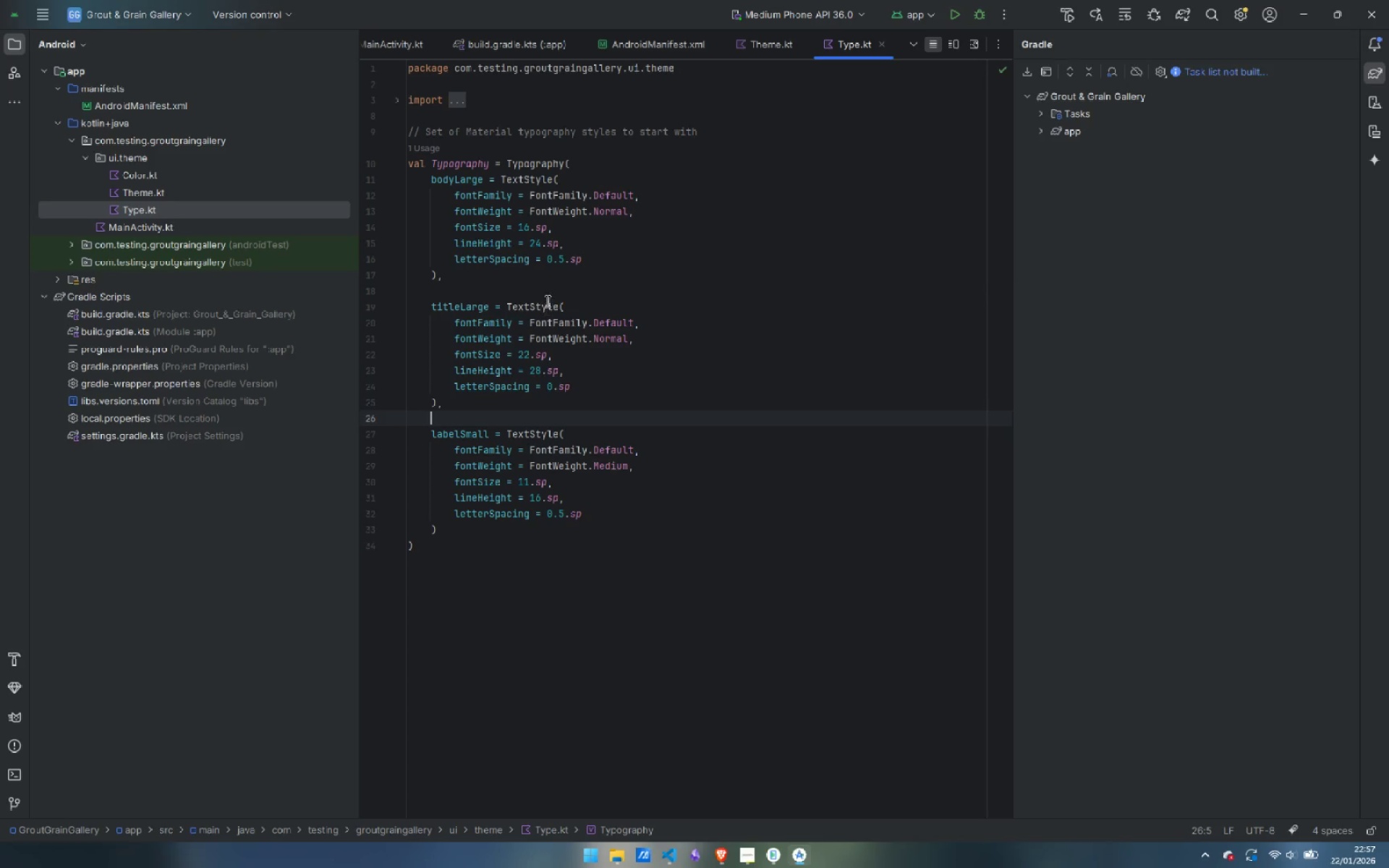 
left_click([586, 300])
 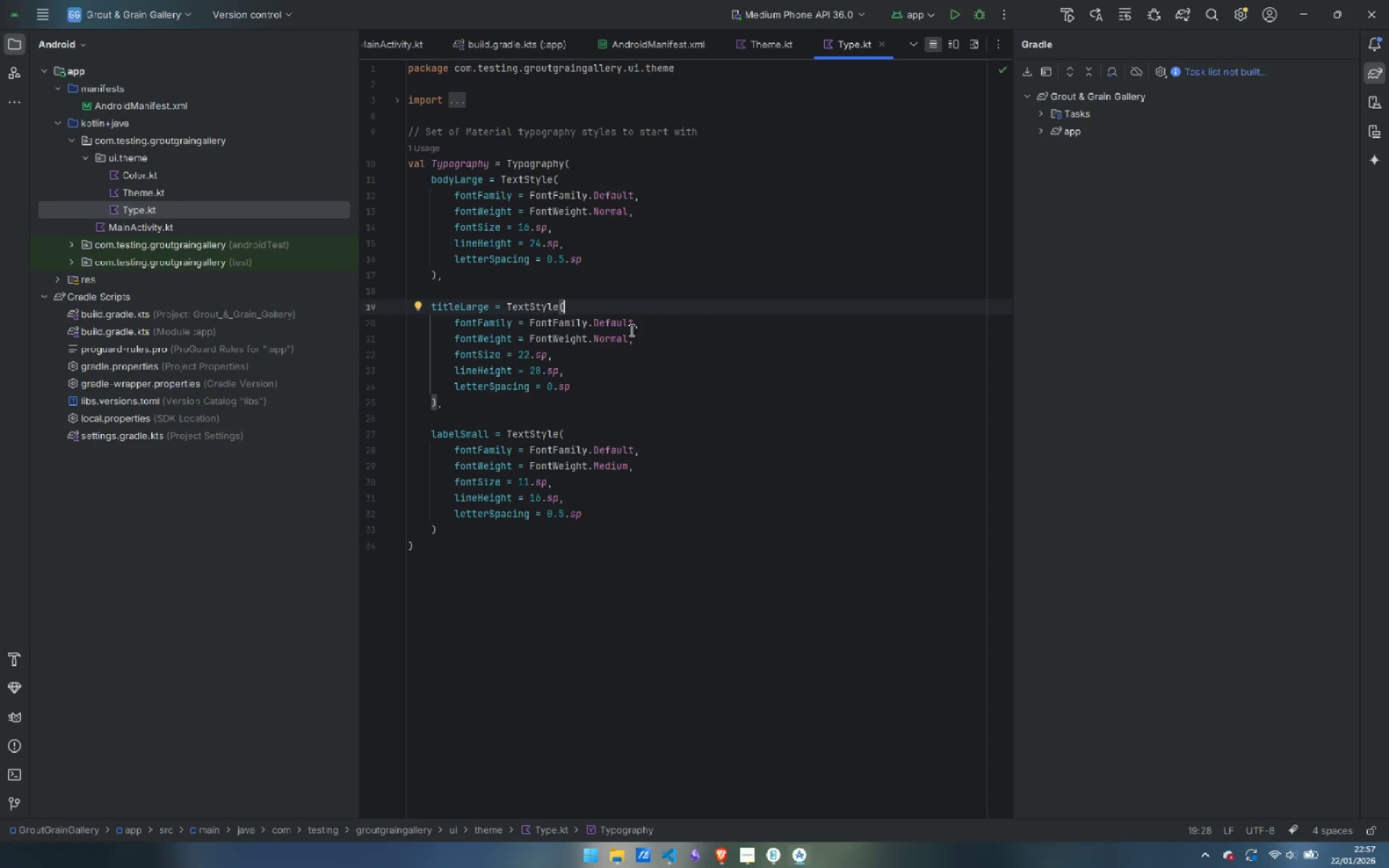 
mouse_move([632, 304])
 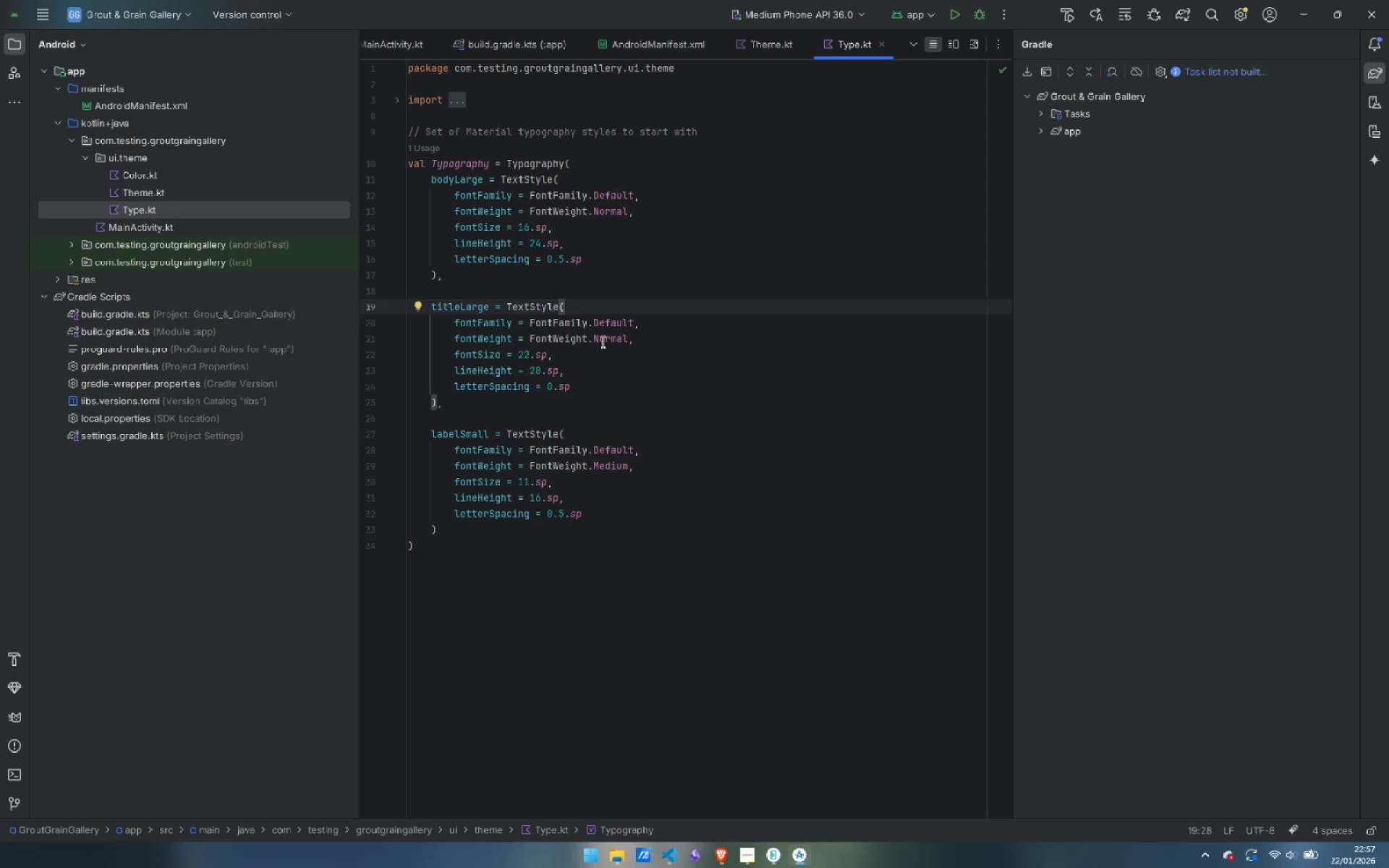 
double_click([604, 334])
 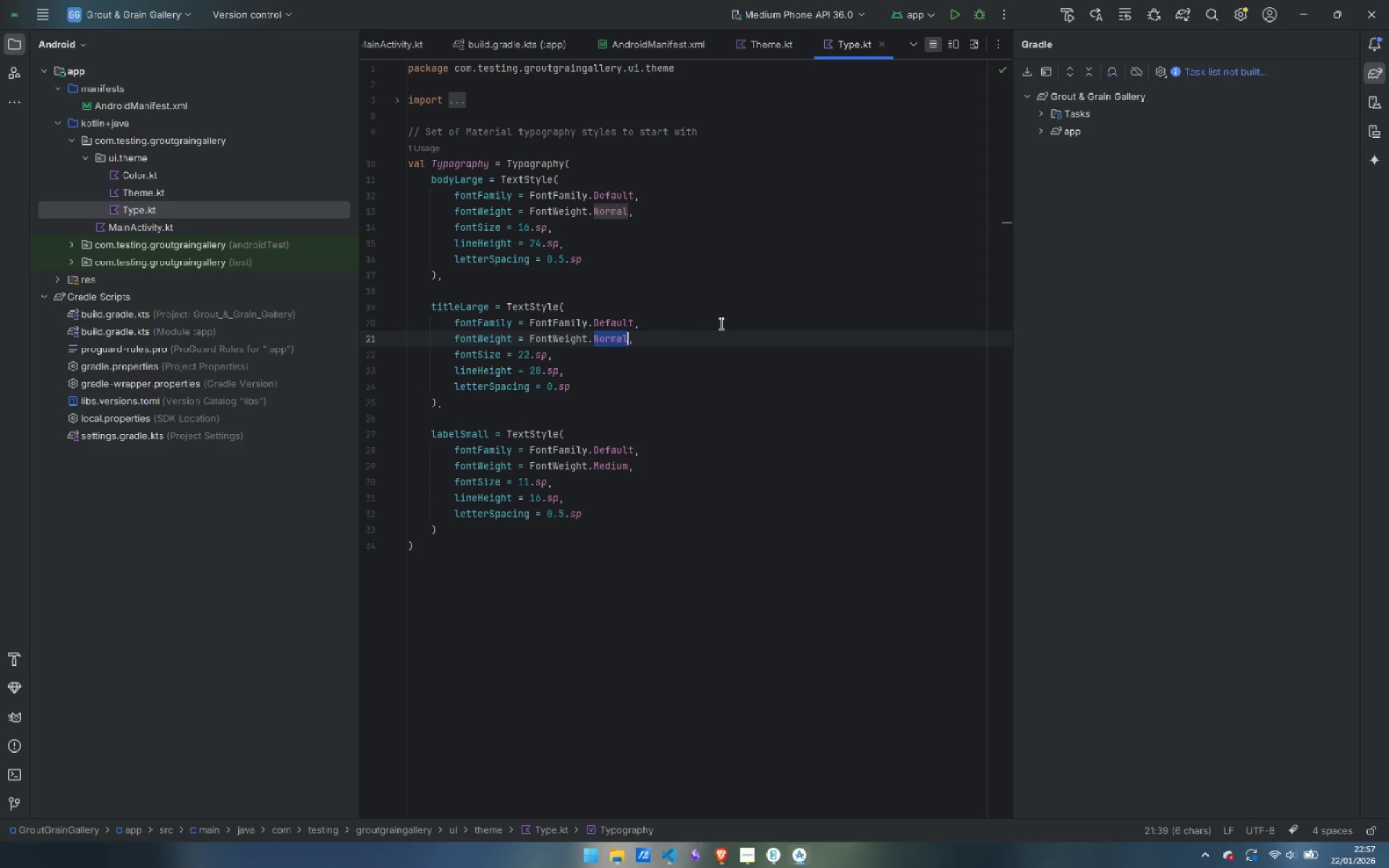 
type(Bold)
 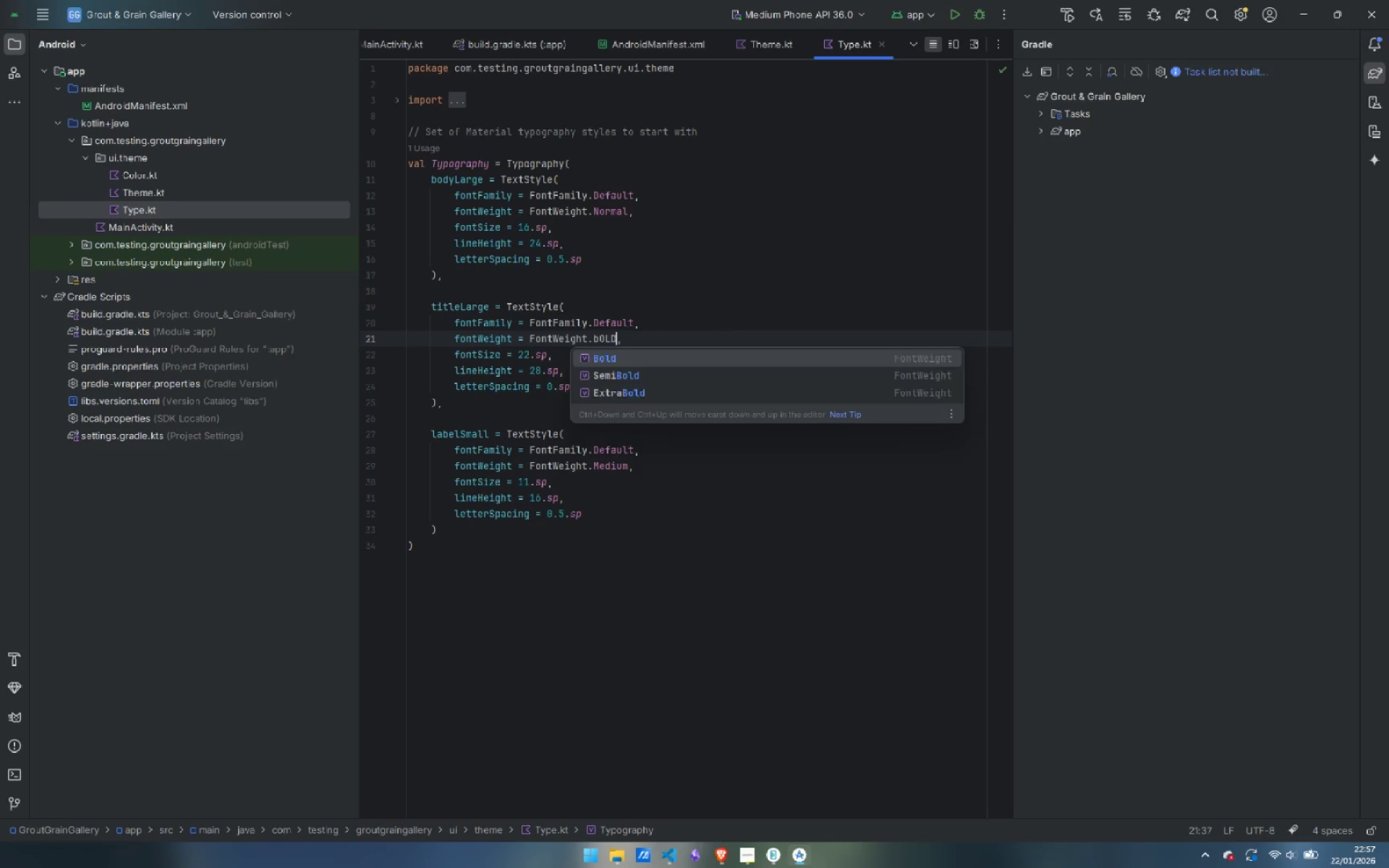 
key(Enter)
 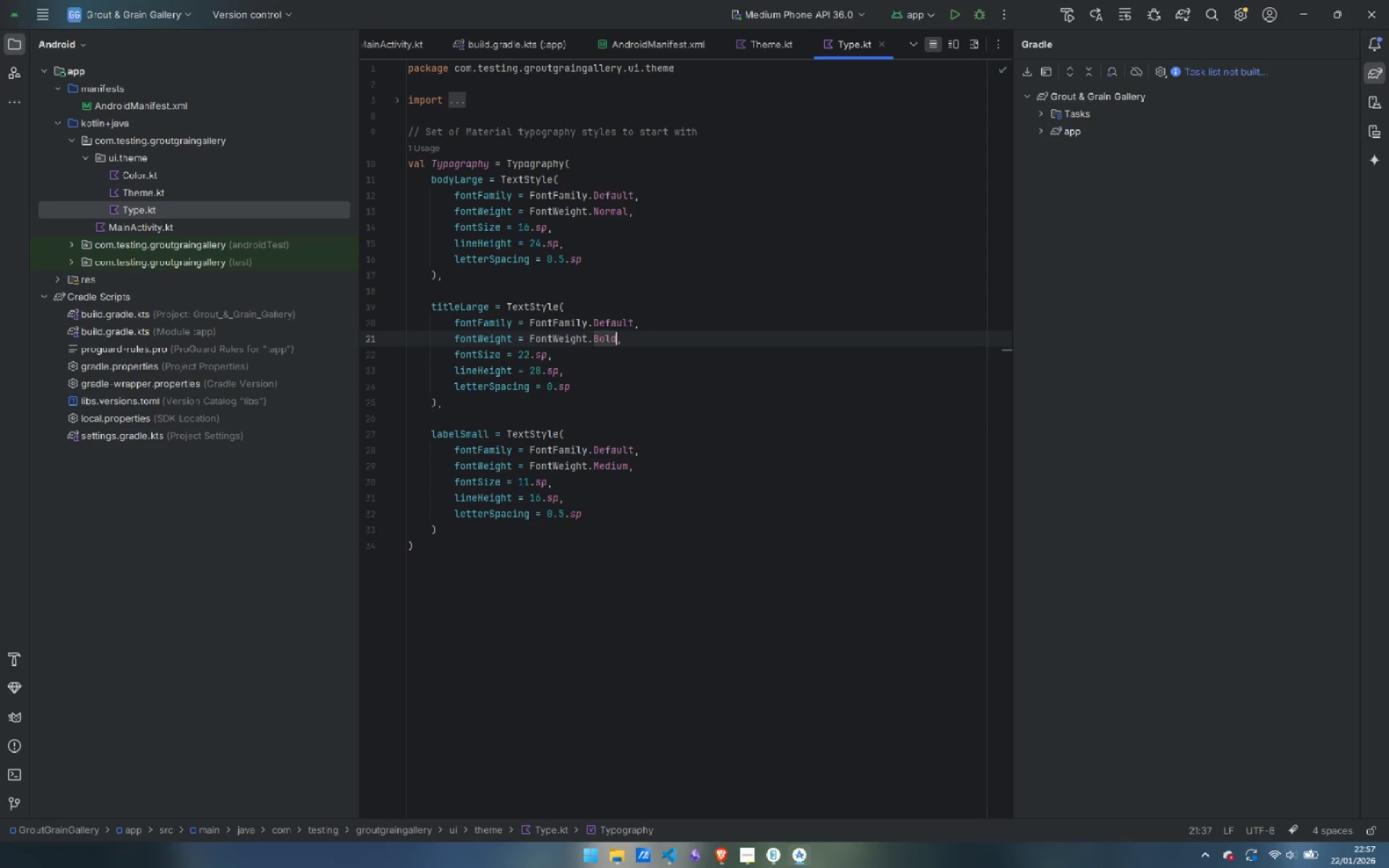 
key(CapsLock)
 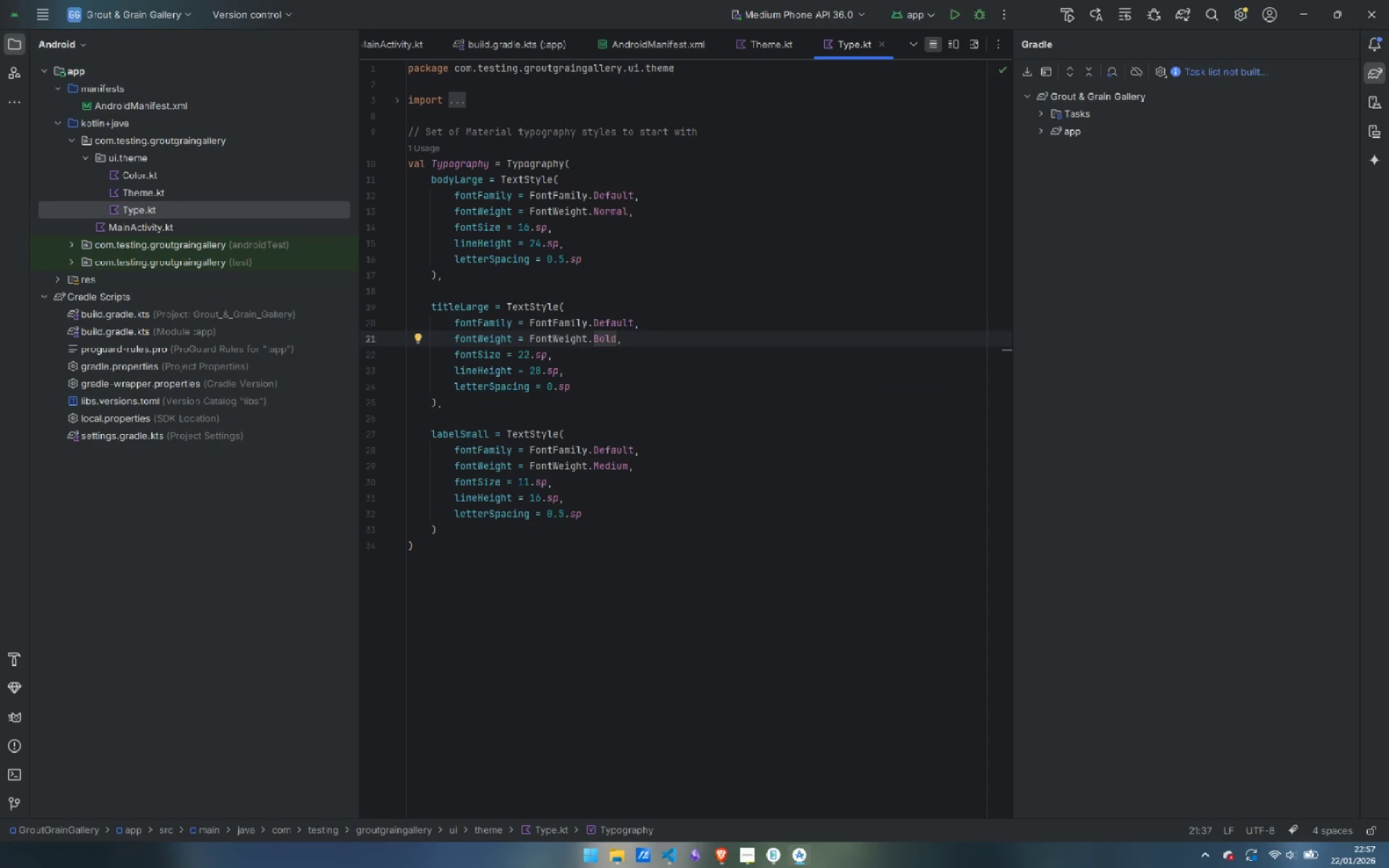 
key(ArrowDown)
 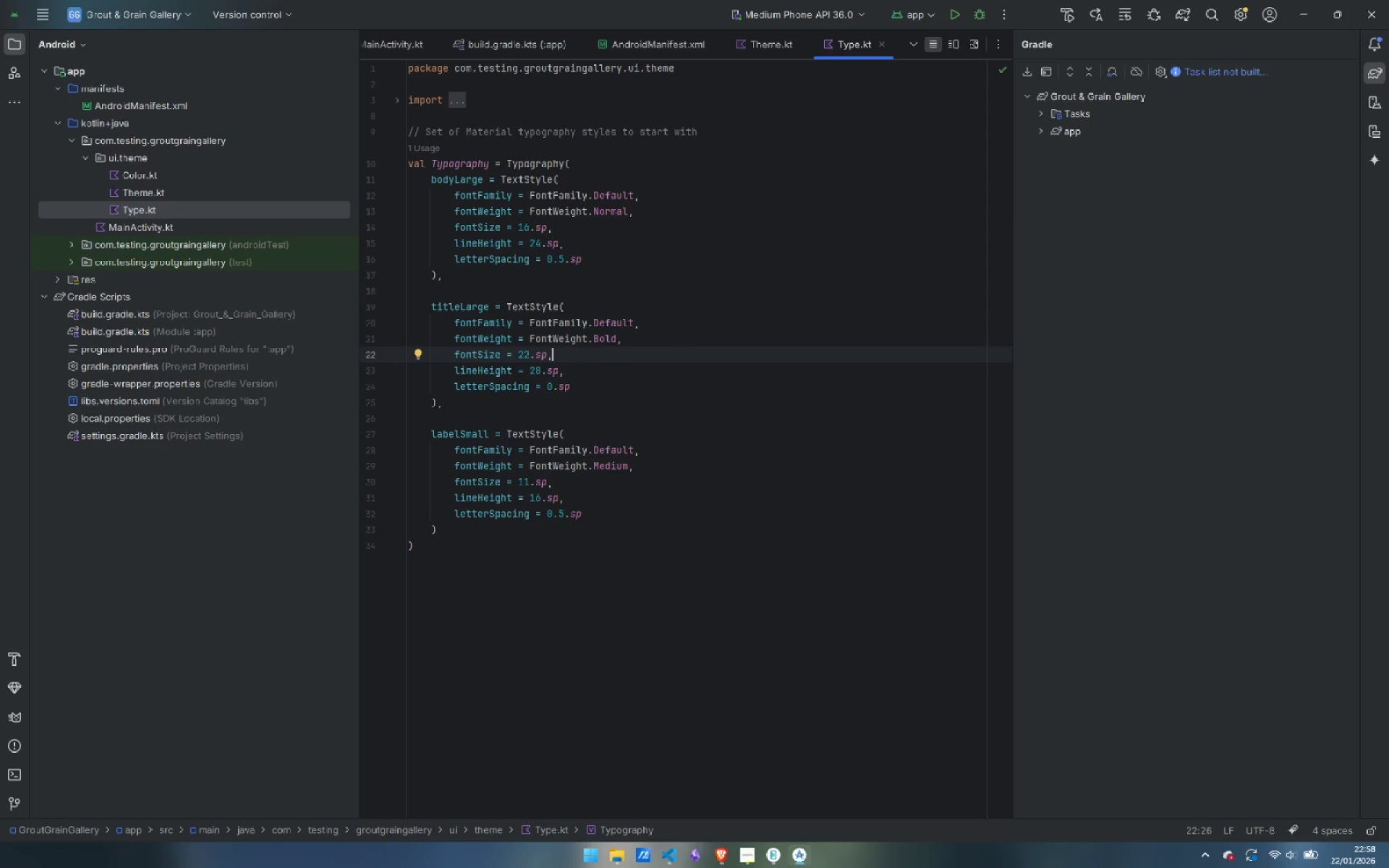 
key(ArrowDown)
 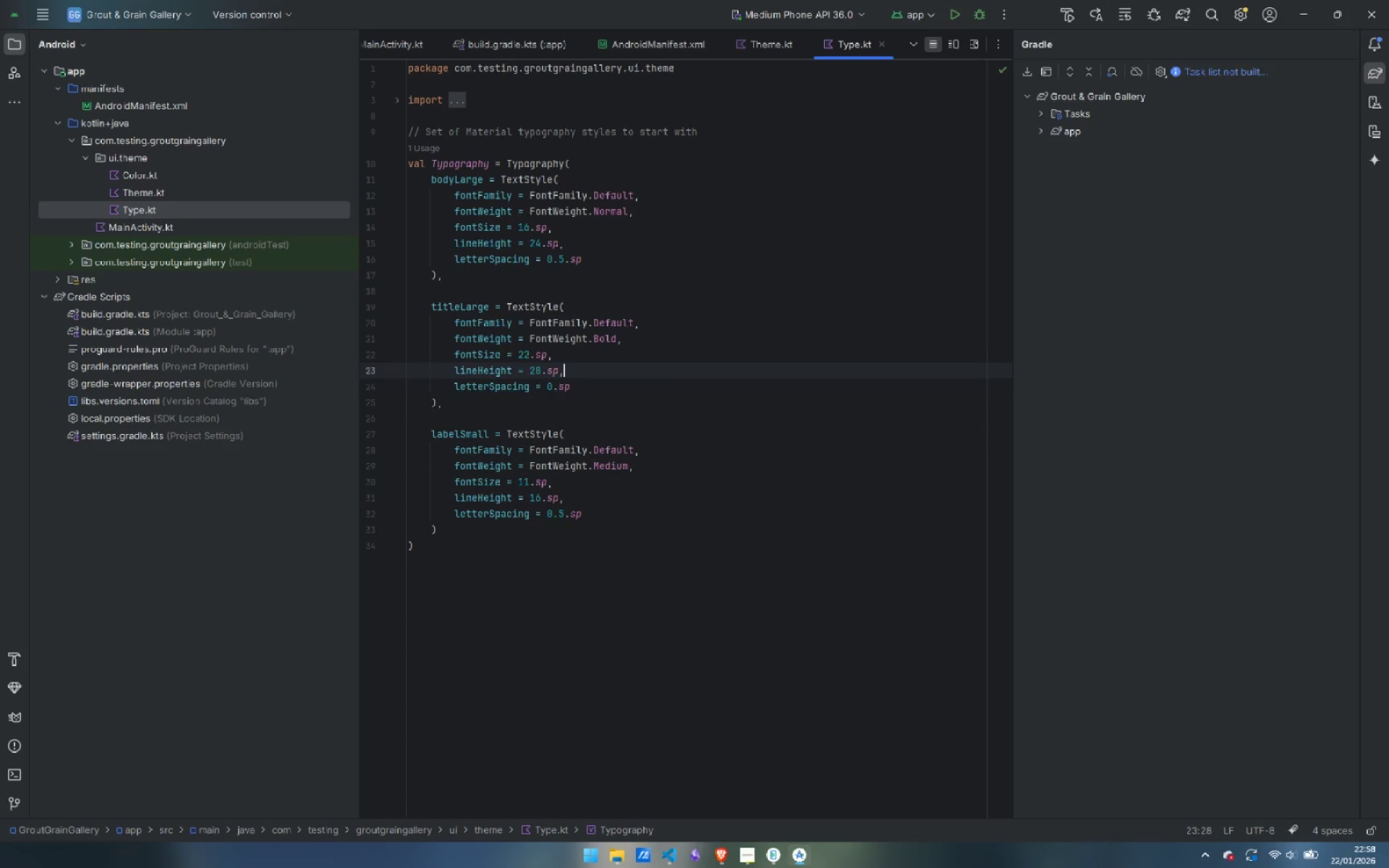 
key(ArrowDown)
 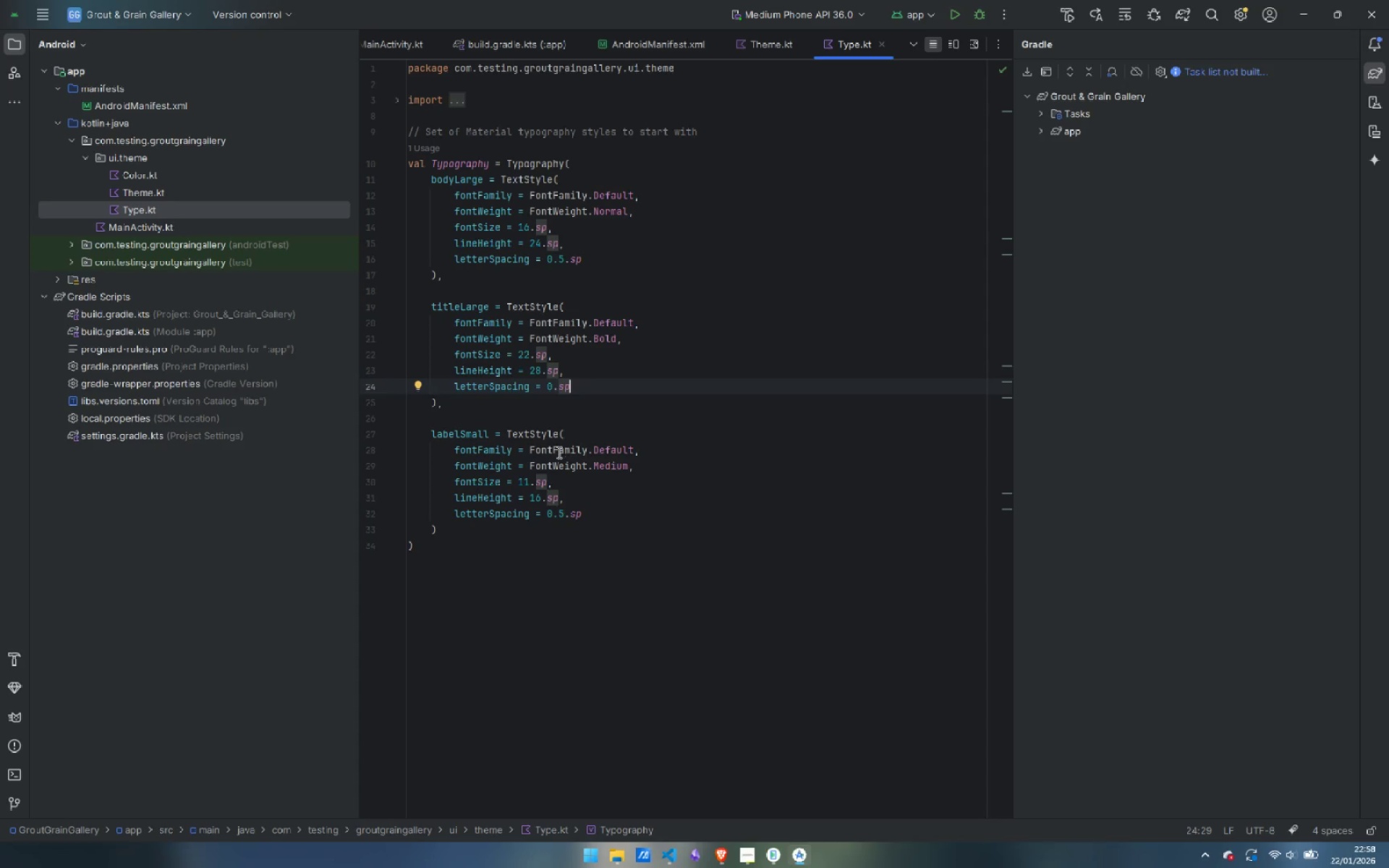 
wait(8.27)
 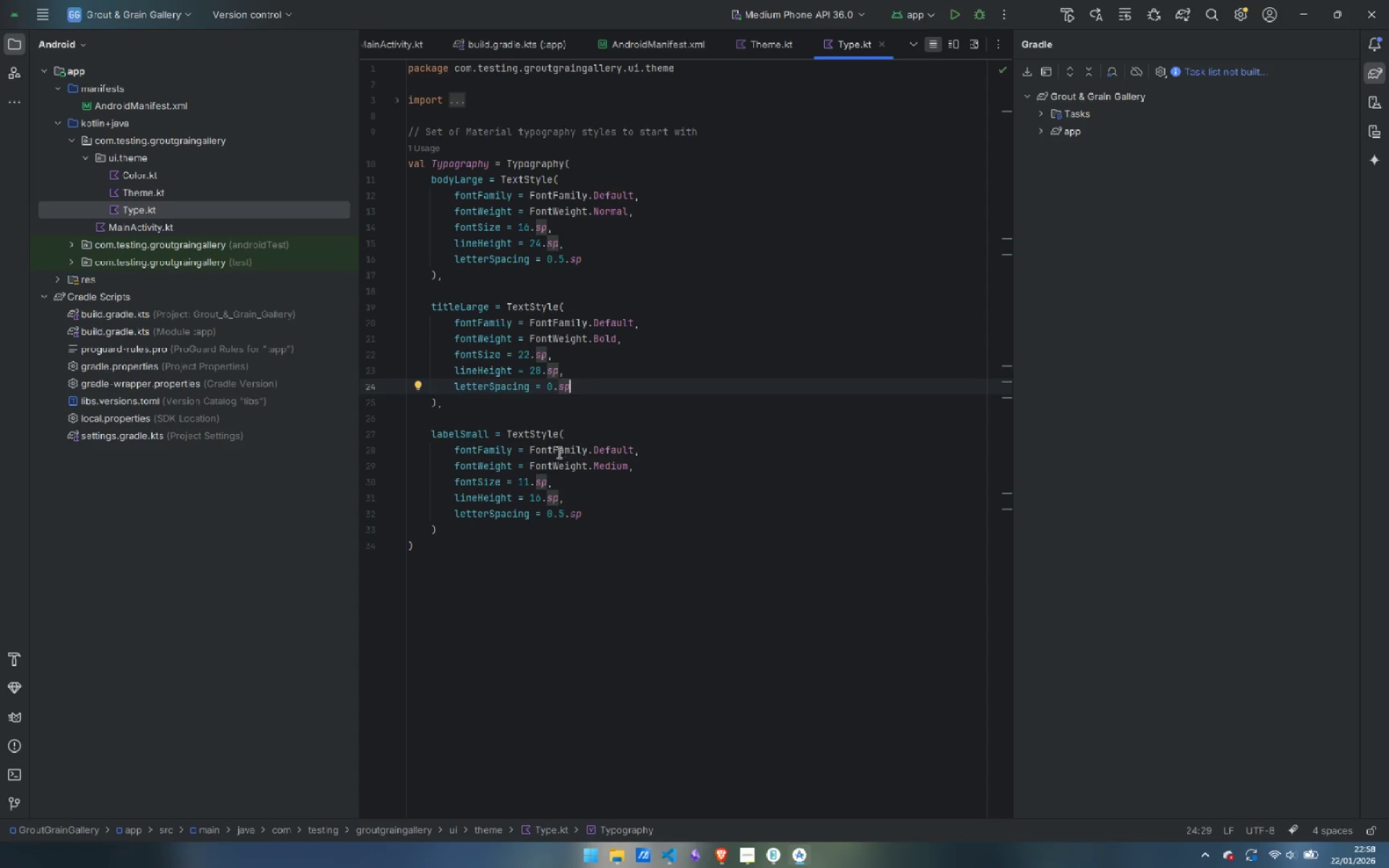 
left_click([394, 99])
 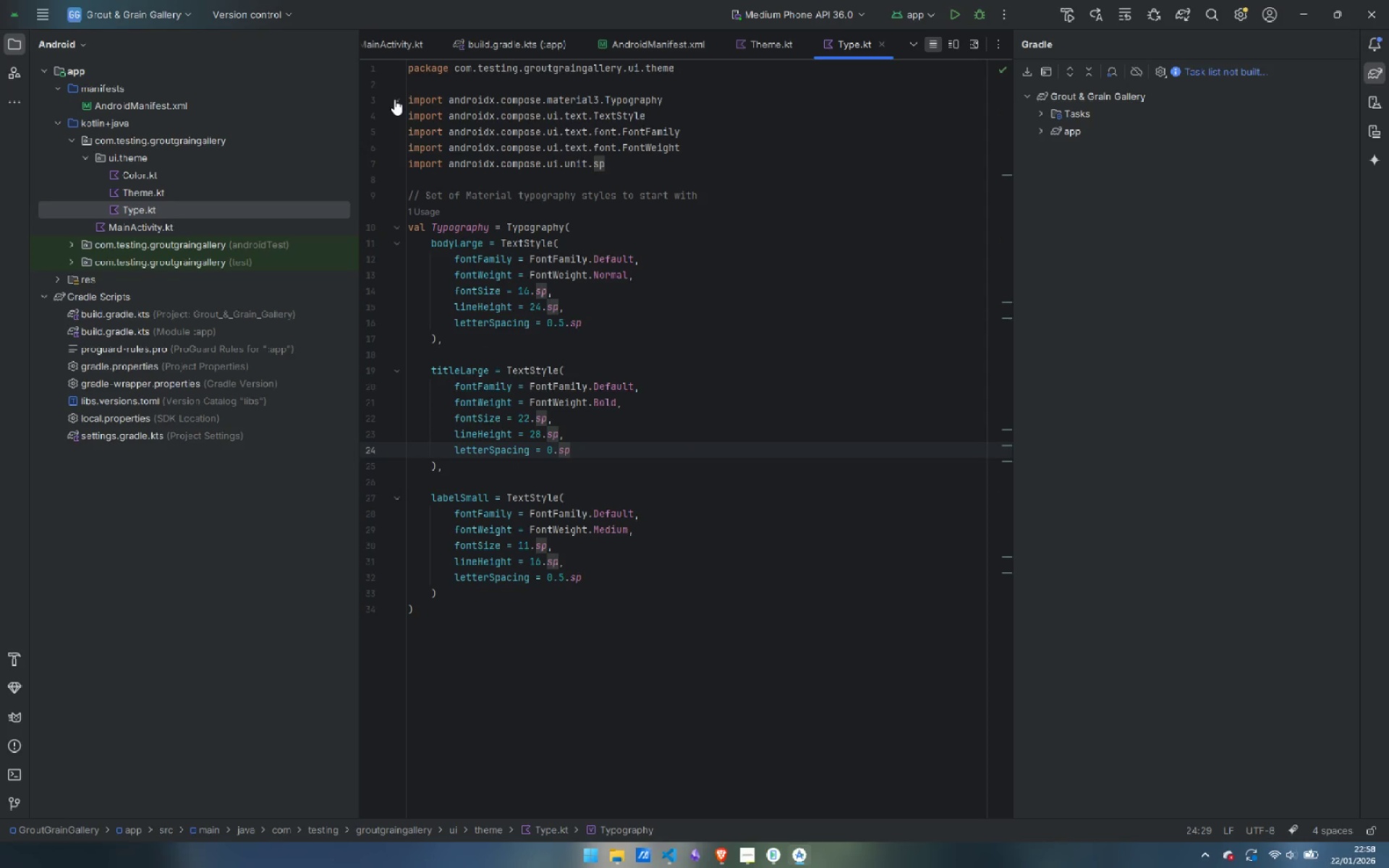 
left_click([394, 99])
 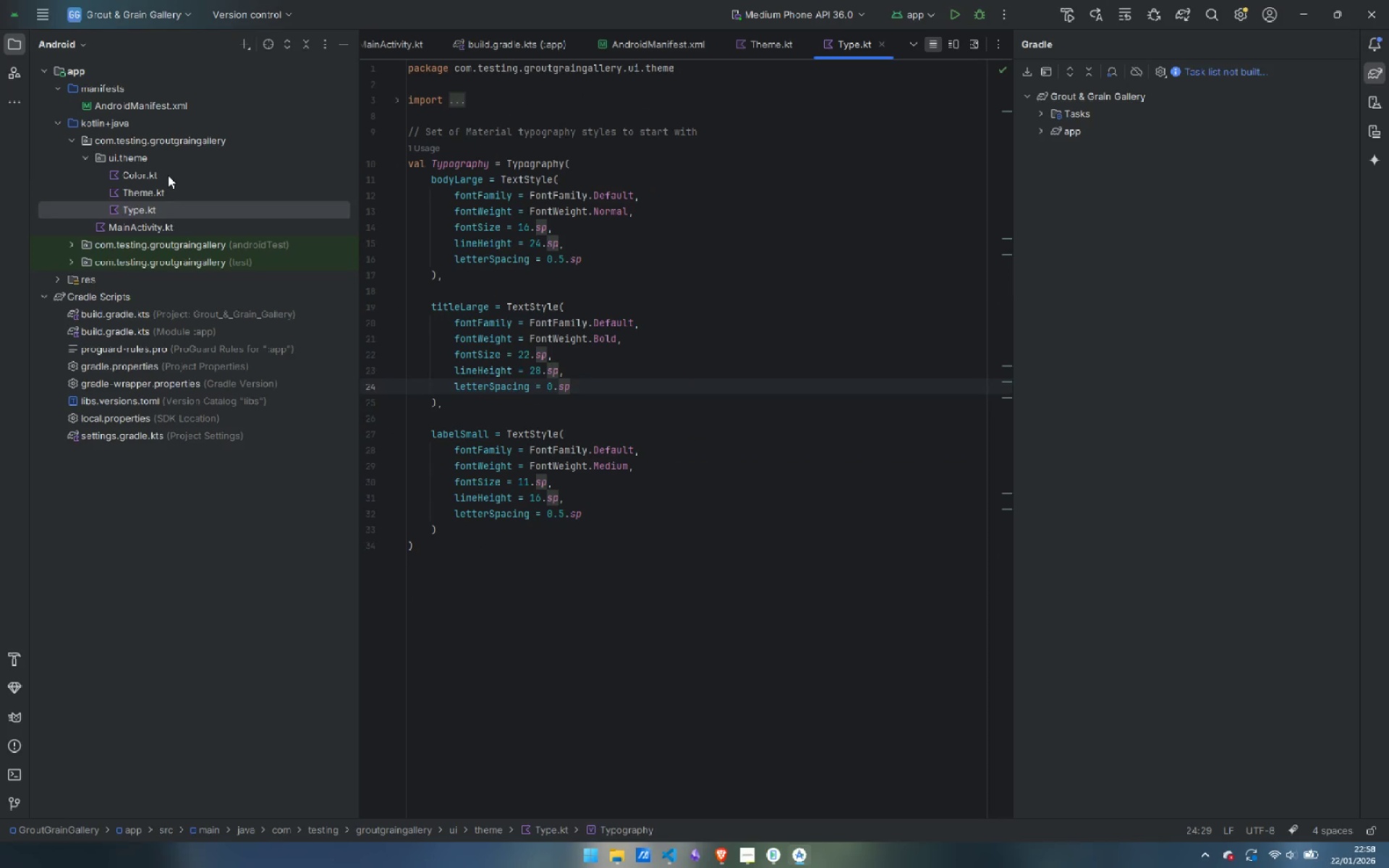 
double_click([168, 175])
 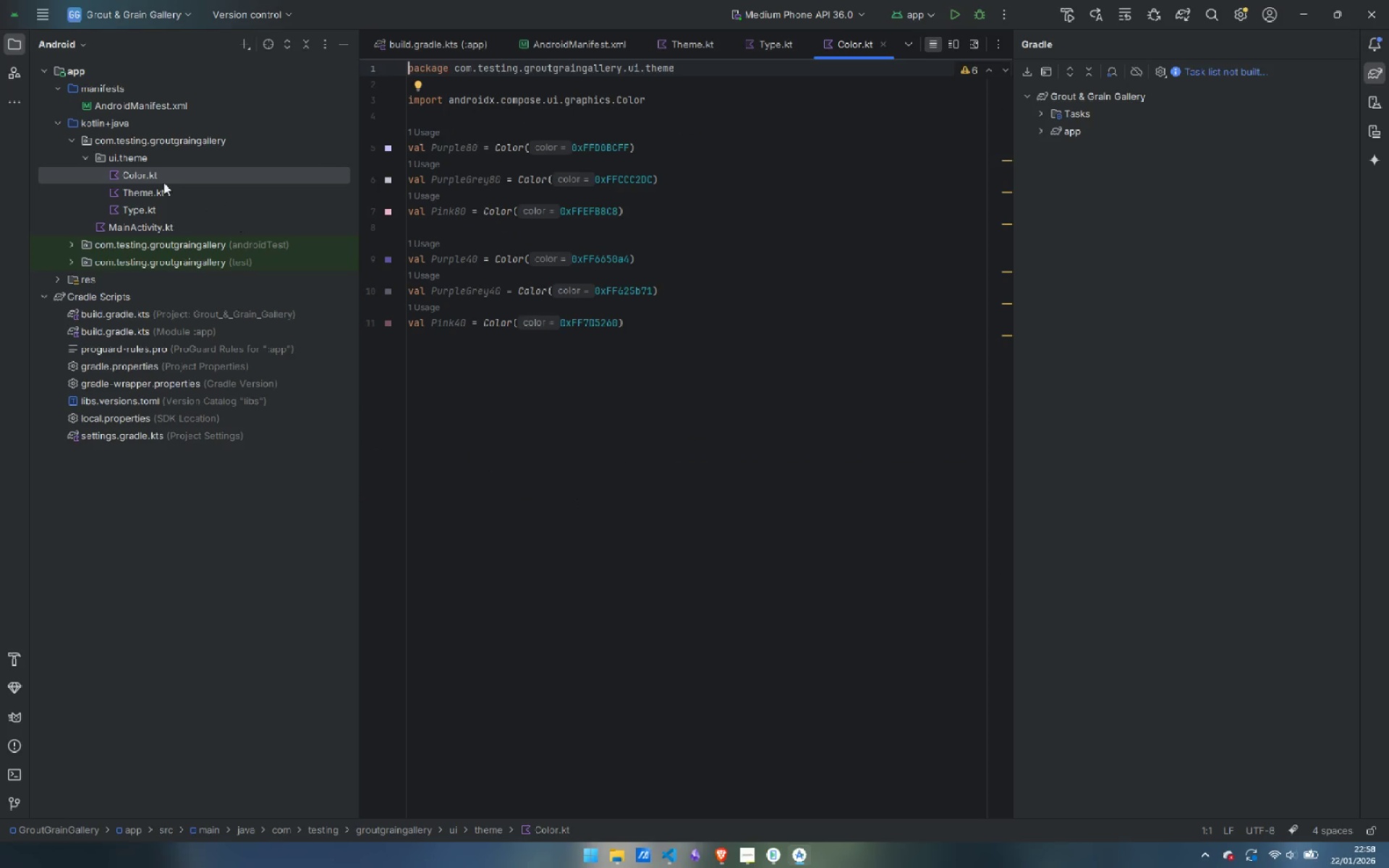 
right_click([140, 172])
 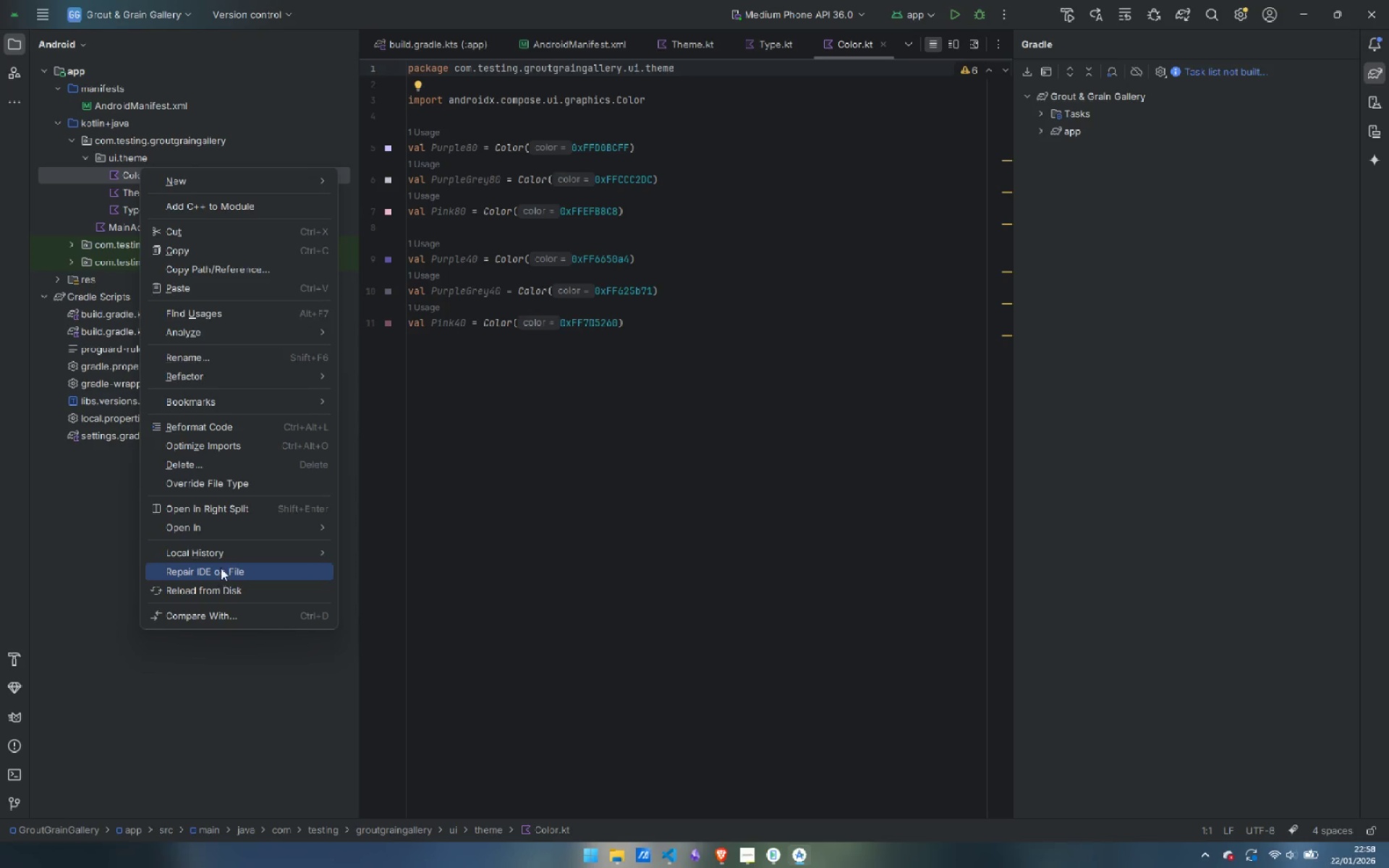 
left_click([212, 460])
 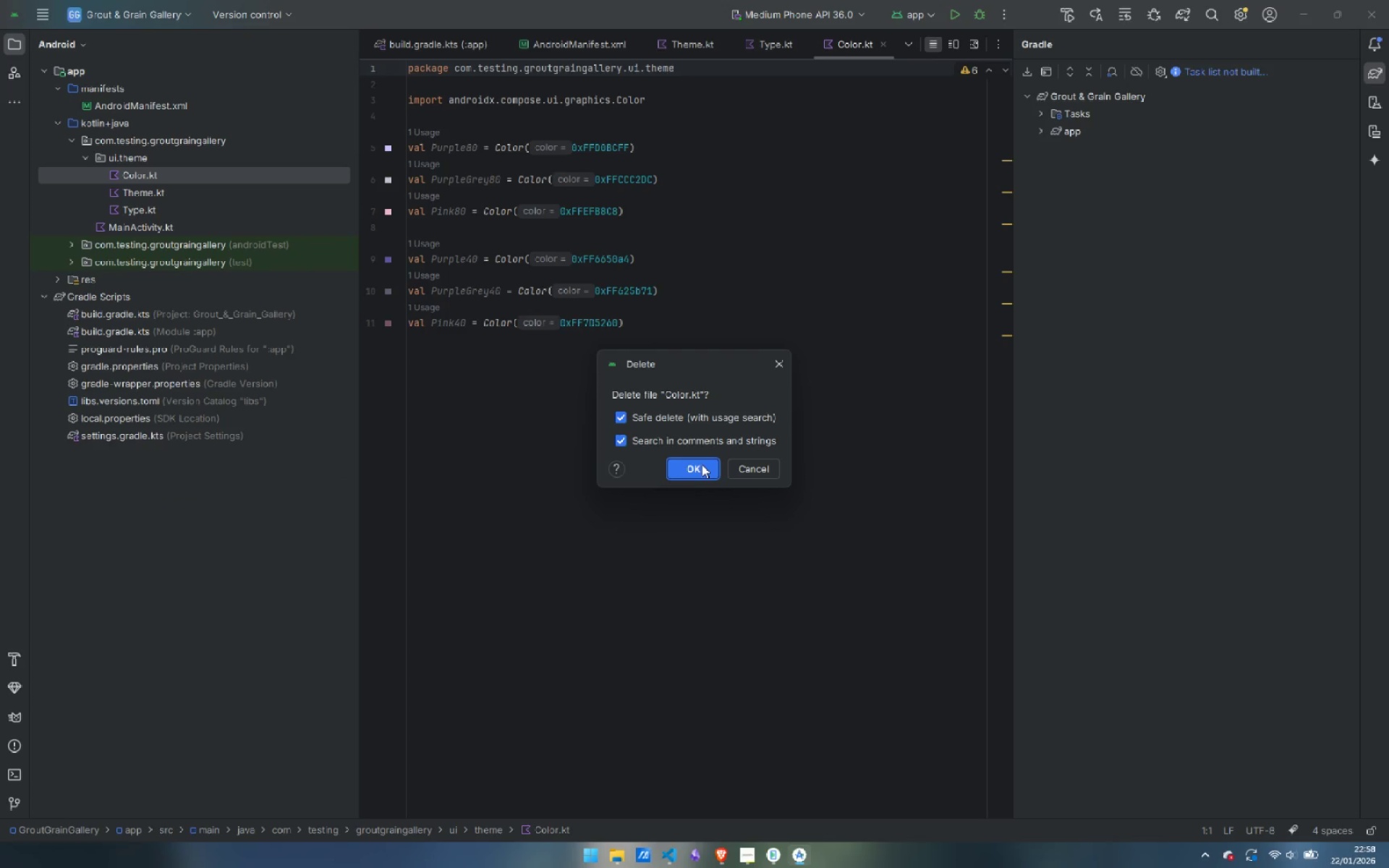 
left_click([702, 464])
 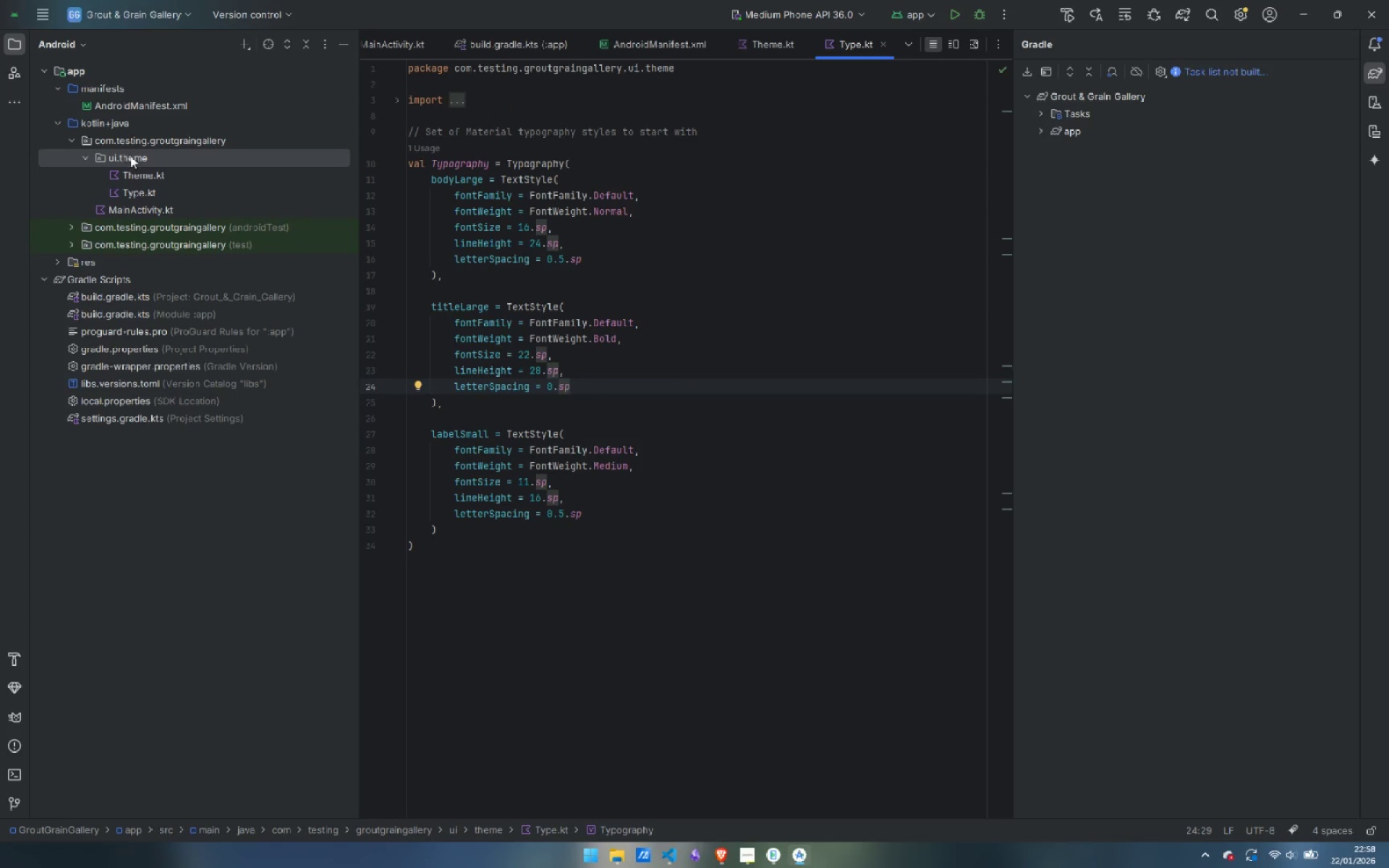 
left_click([84, 153])
 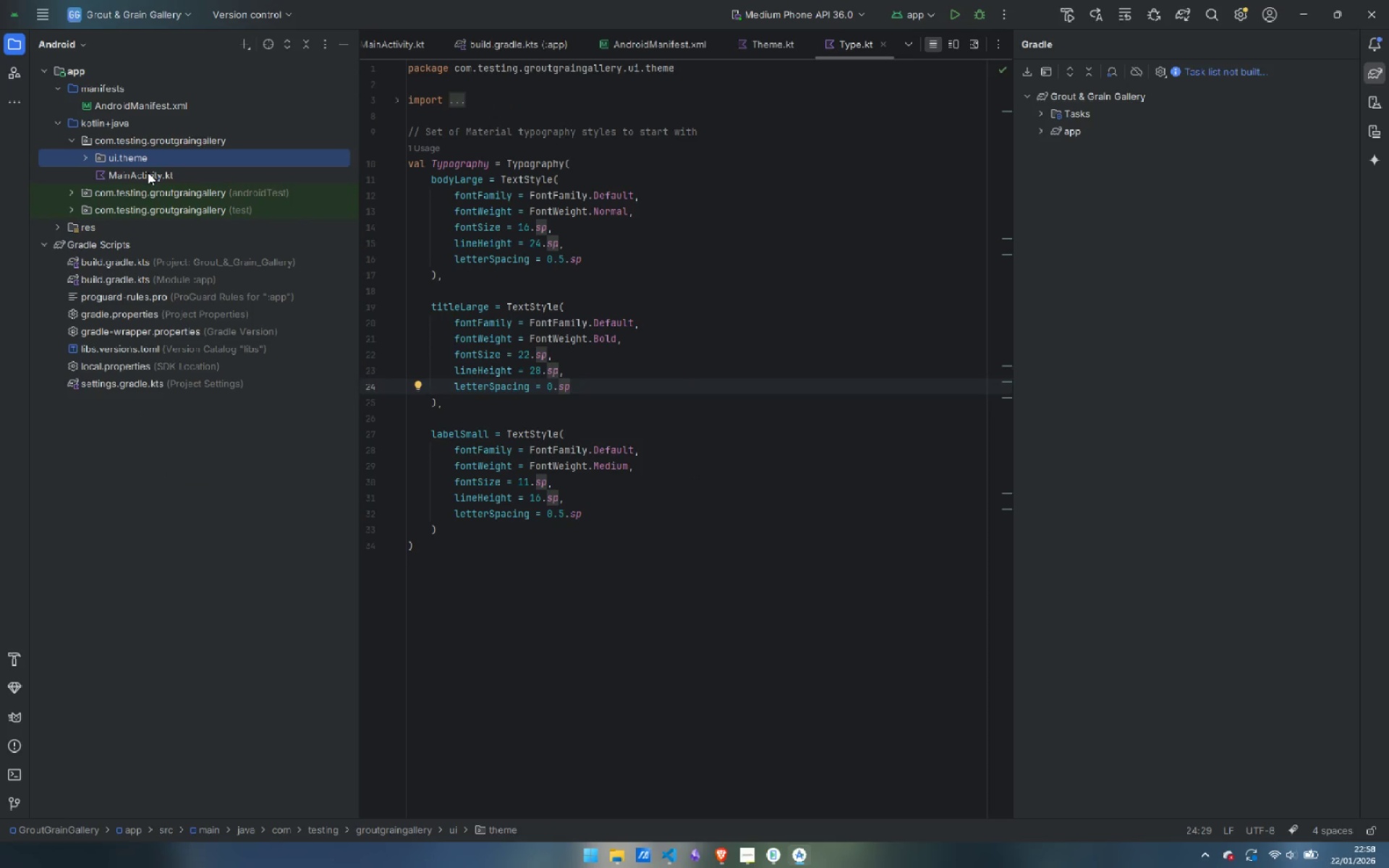 
double_click([148, 172])
 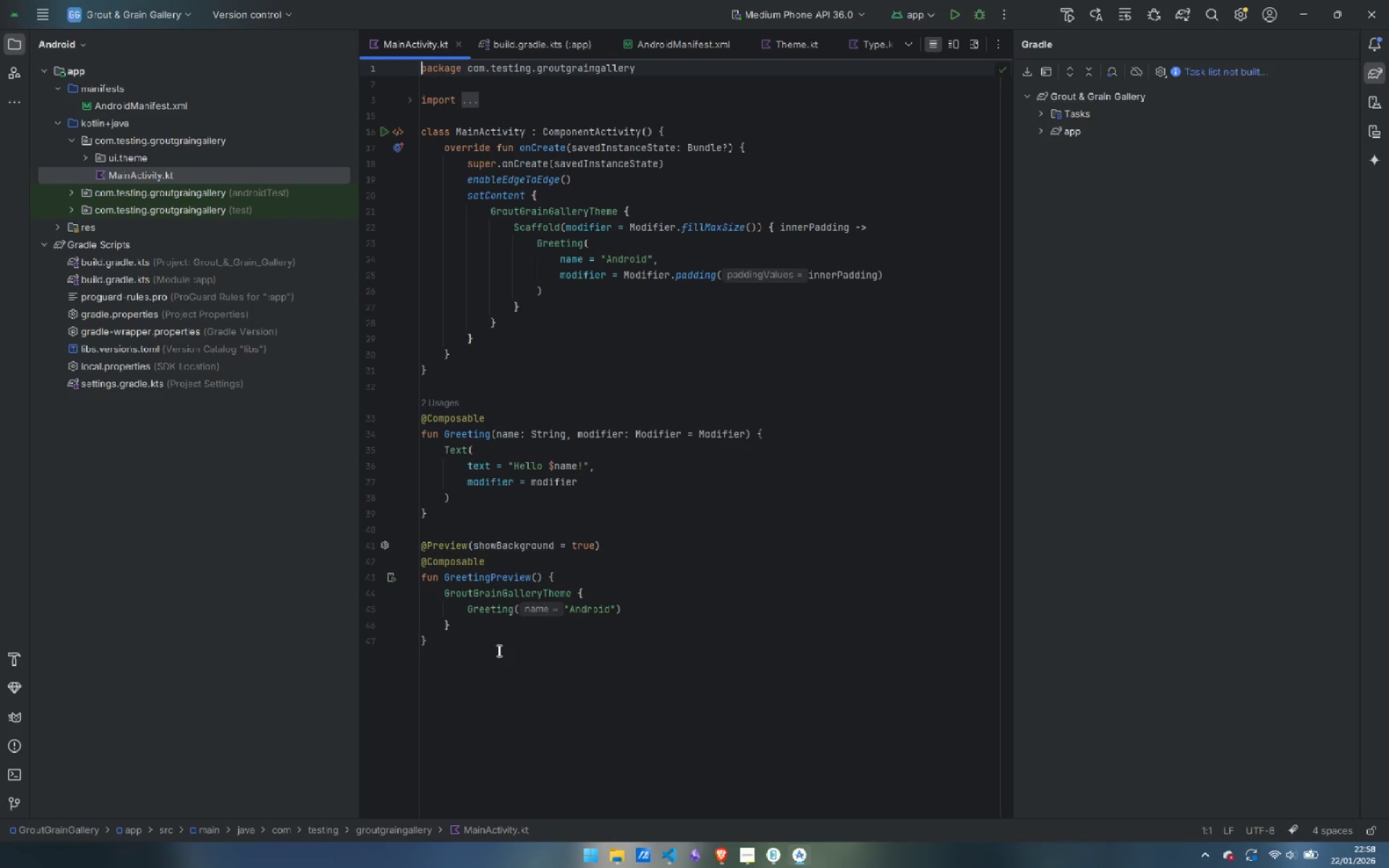 
left_click_drag(start_coordinate=[457, 671], to_coordinate=[310, 384])
 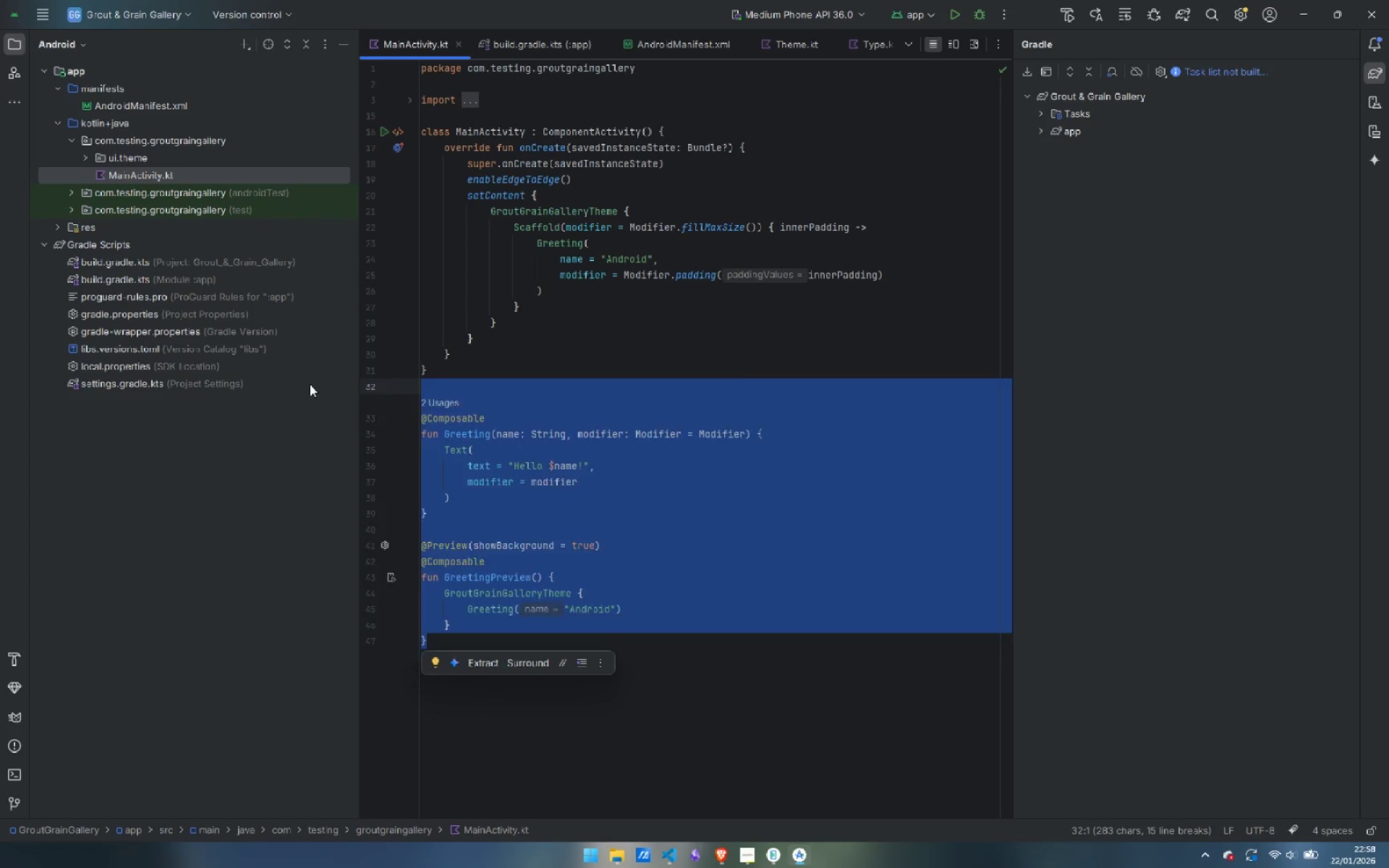 
key(Backspace)
 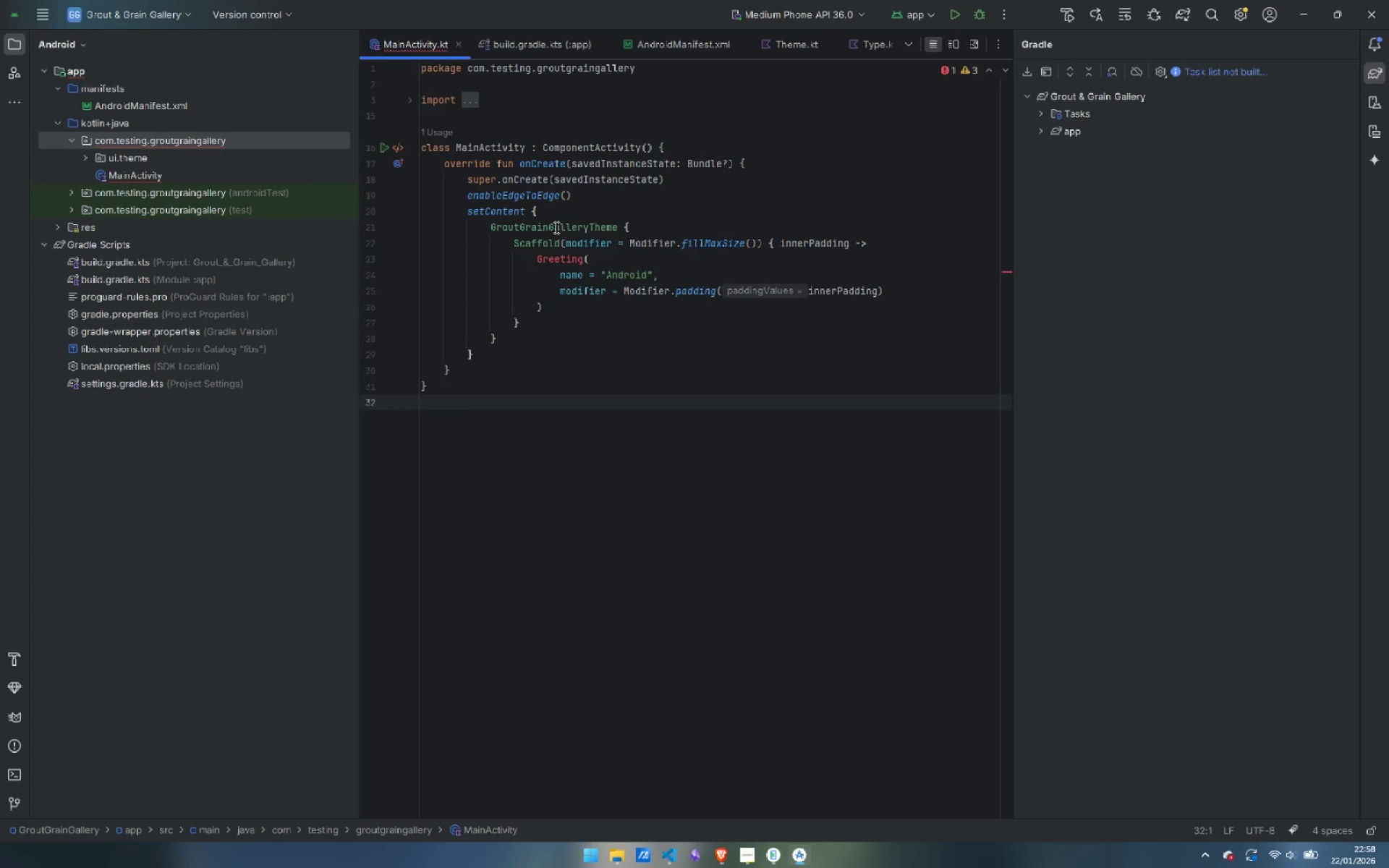 
wait(6.34)
 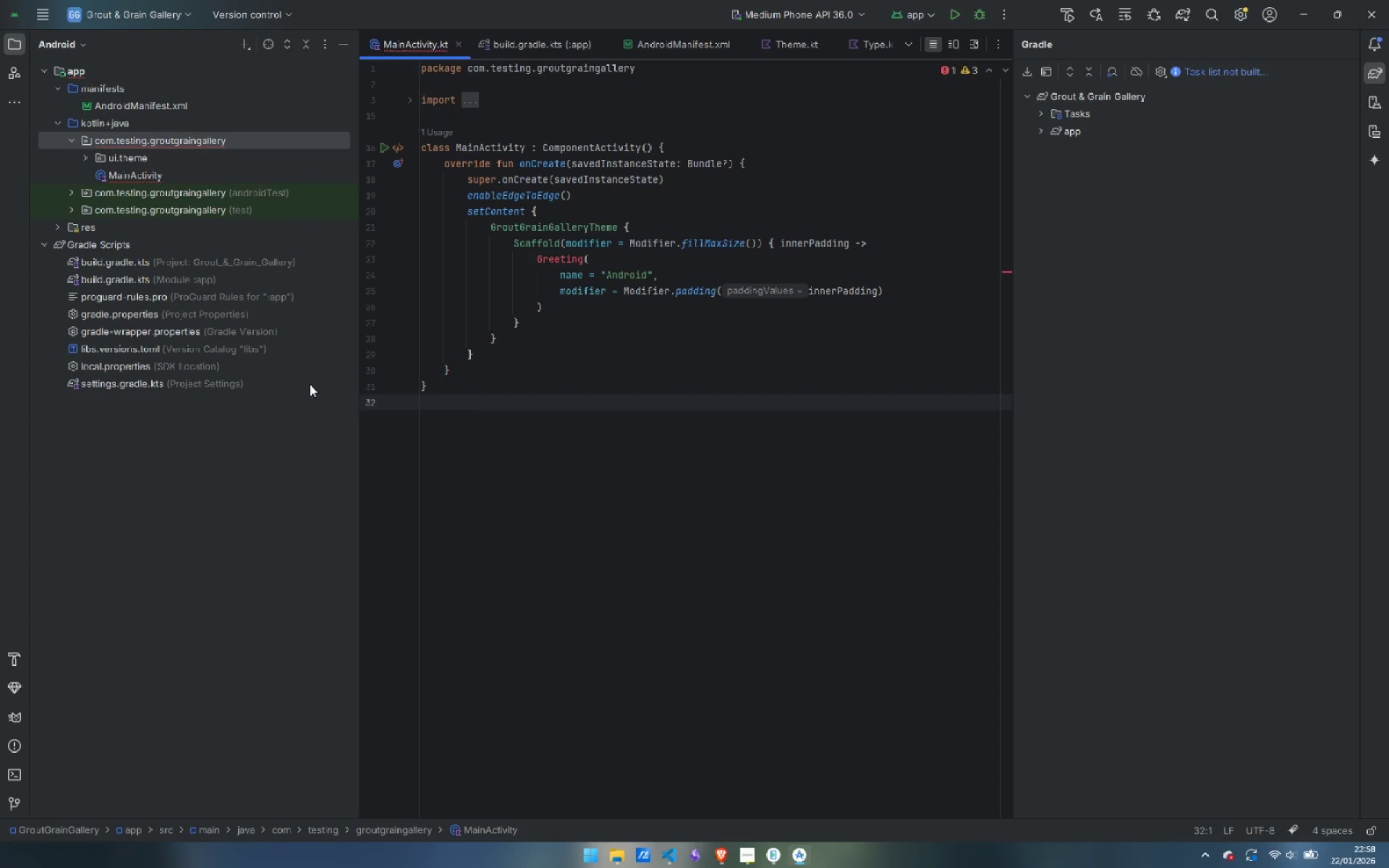 
left_click_drag(start_coordinate=[526, 326], to_coordinate=[511, 242])
 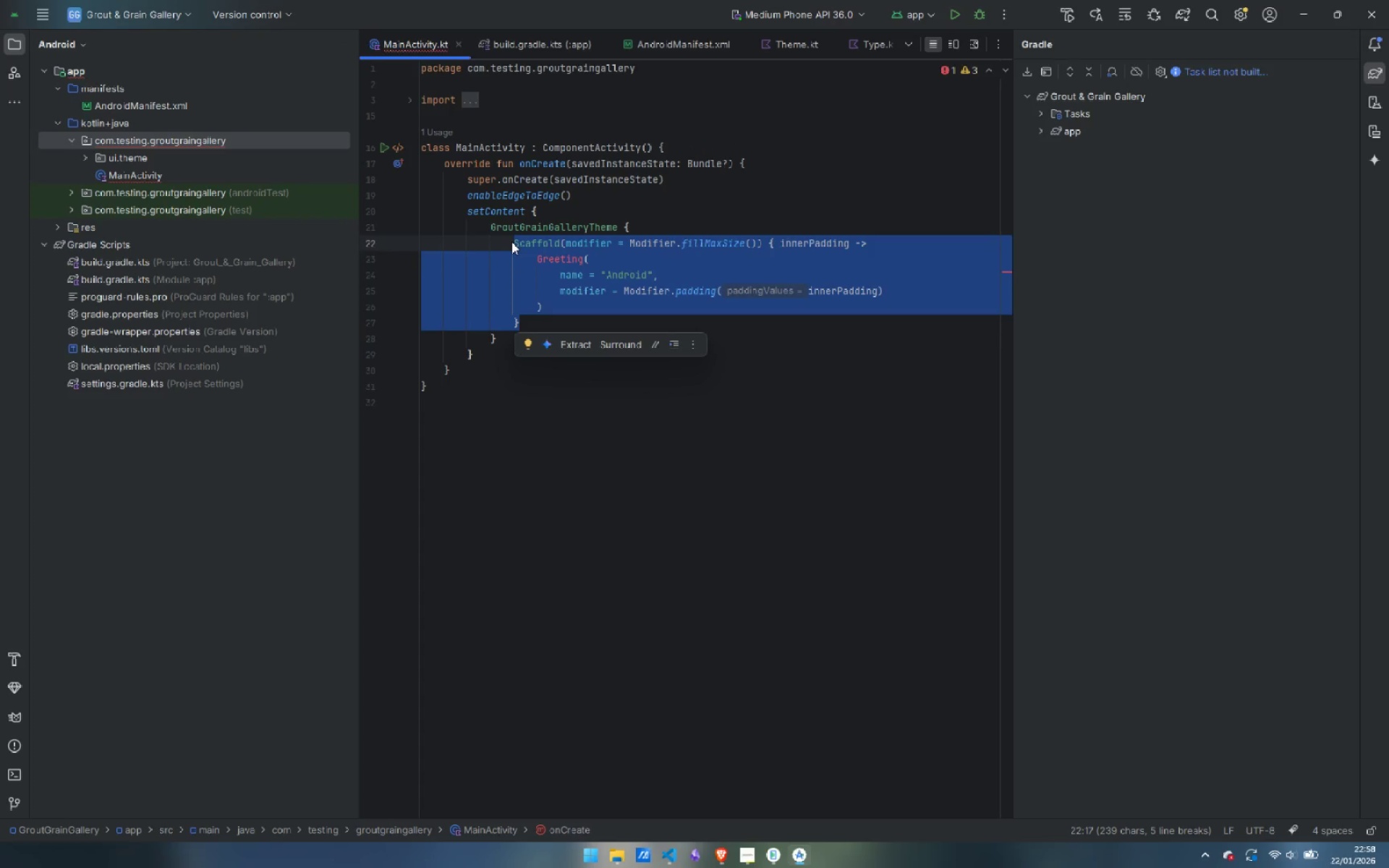 
type(Sur)
 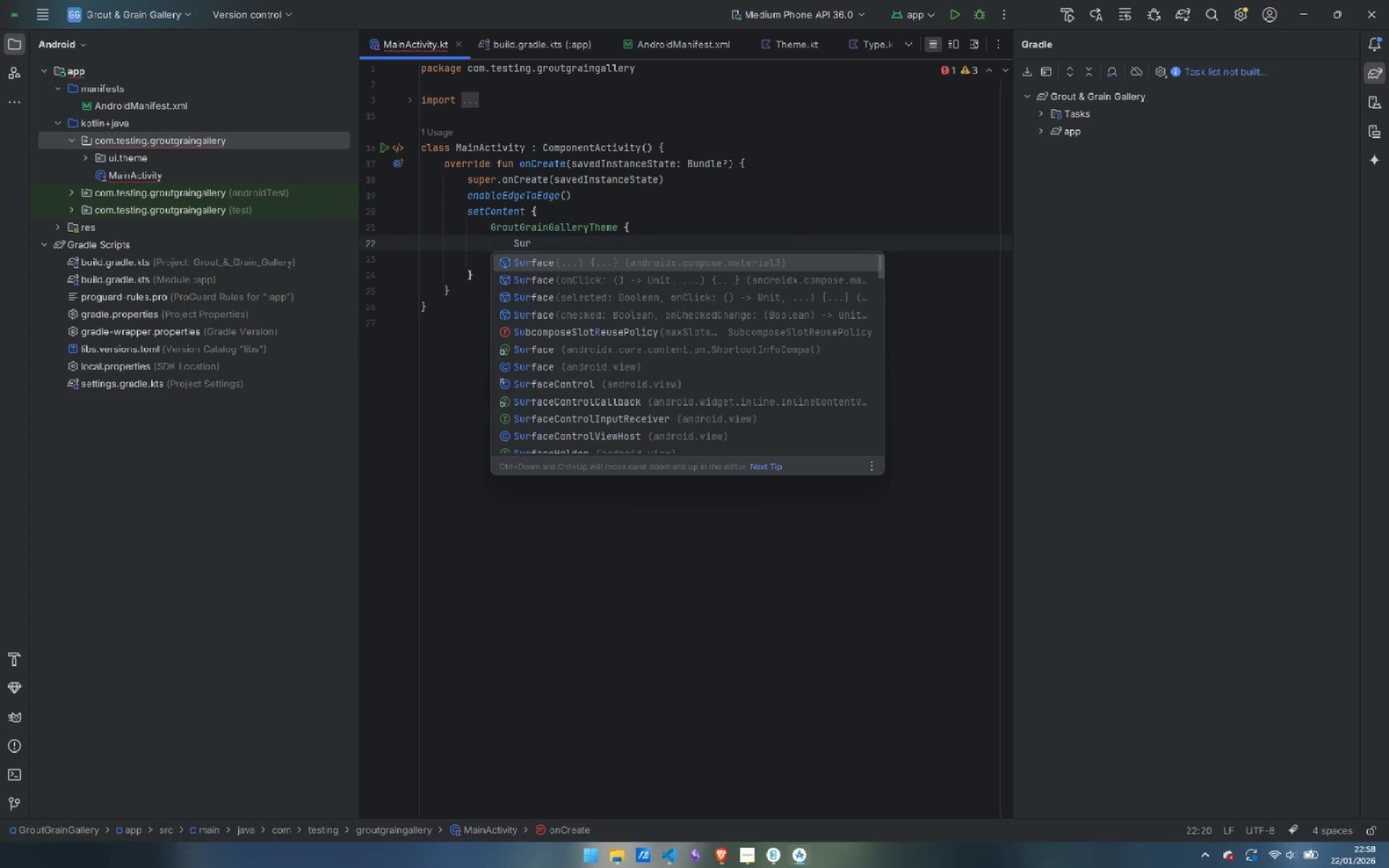 
key(Enter)
 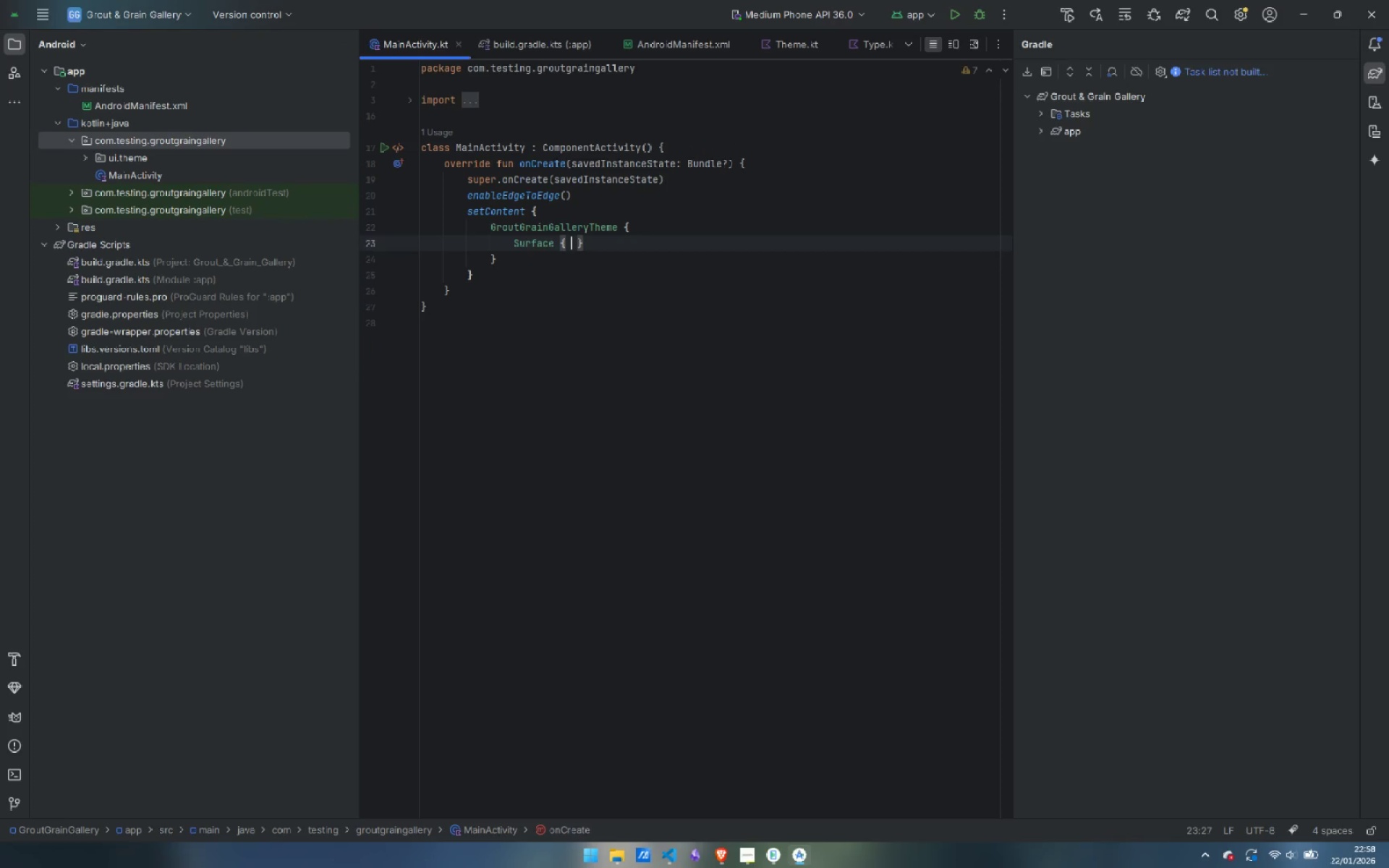 
key(Enter)
 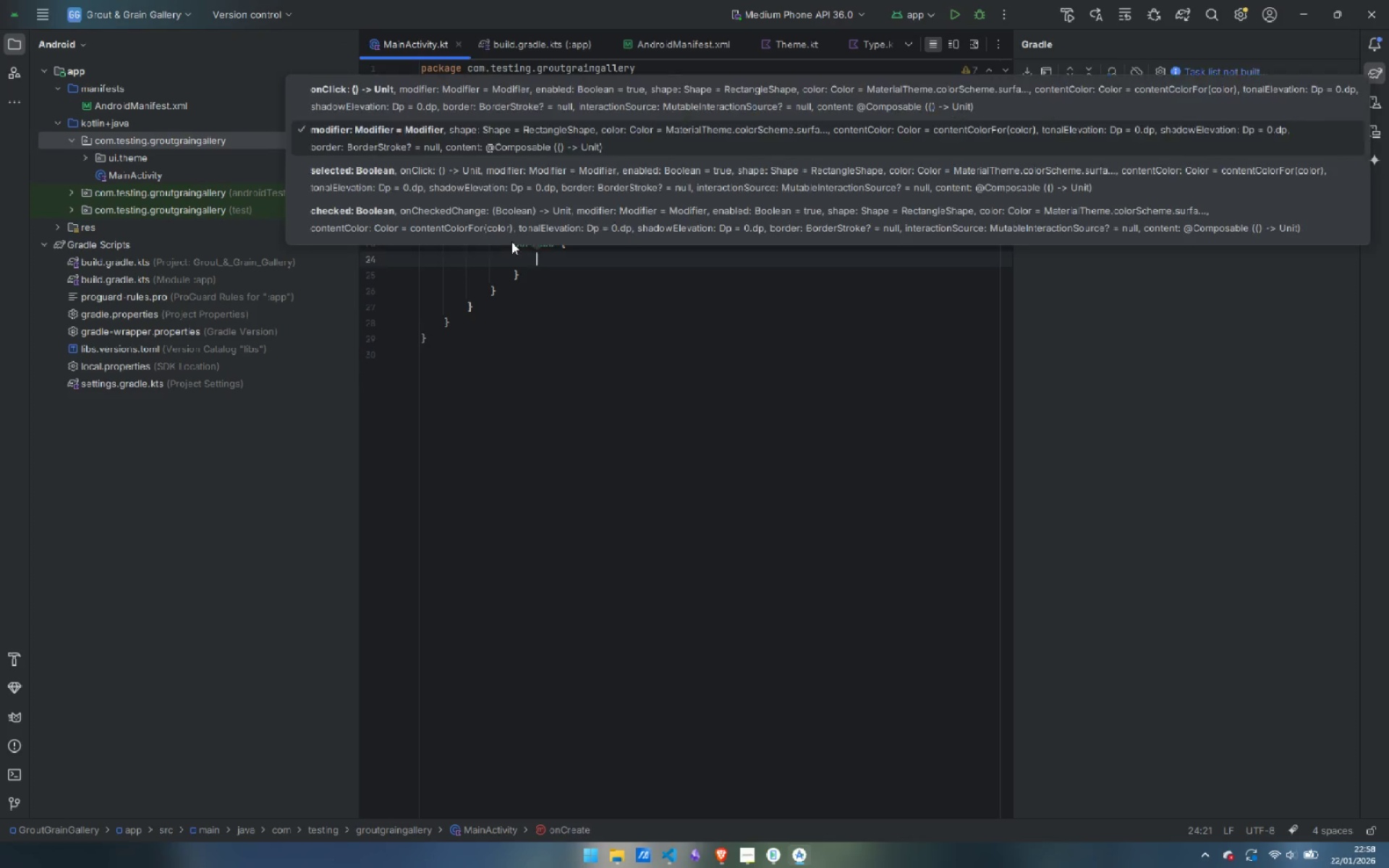 
key(ArrowUp)
 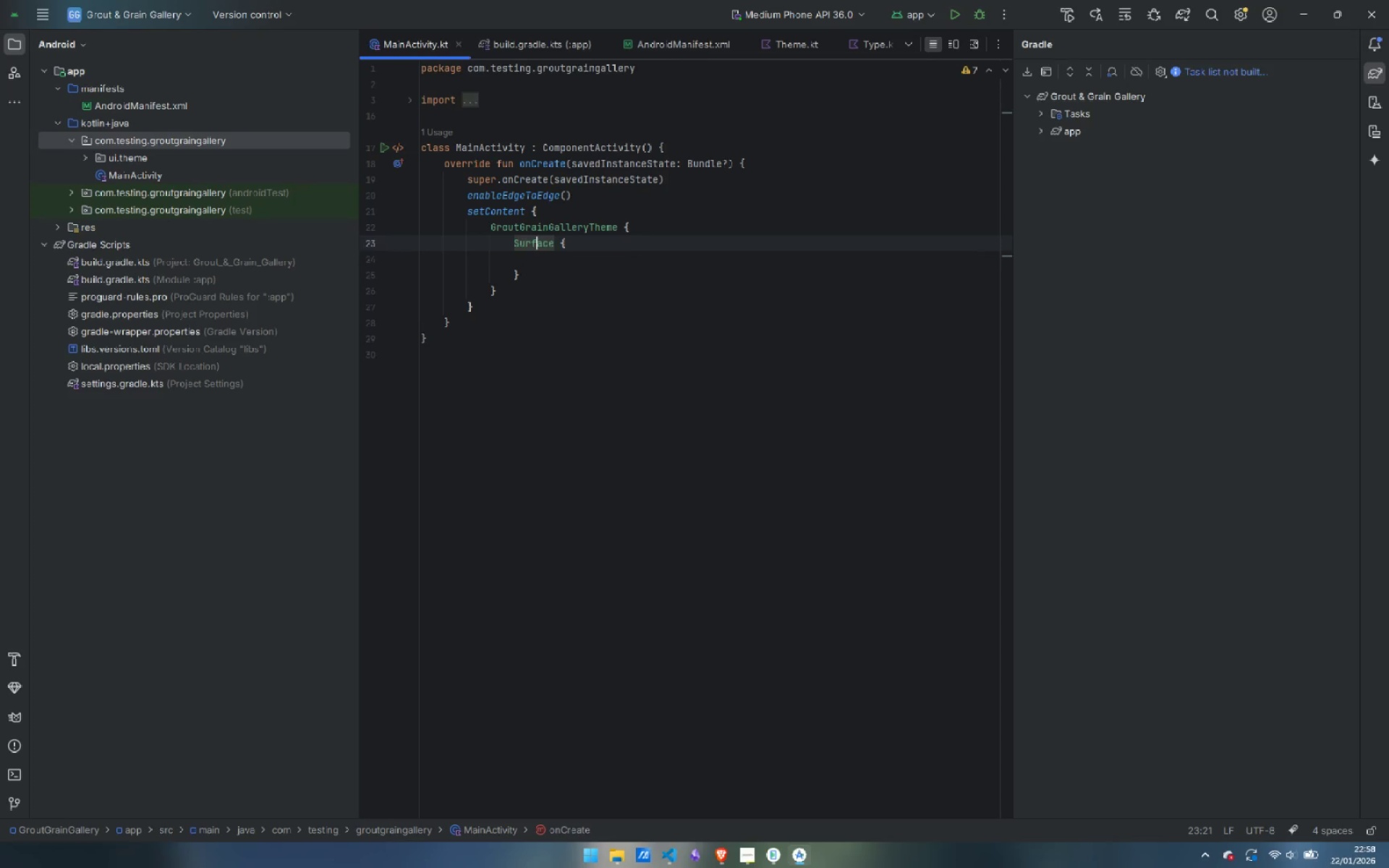 
key(ArrowRight)
 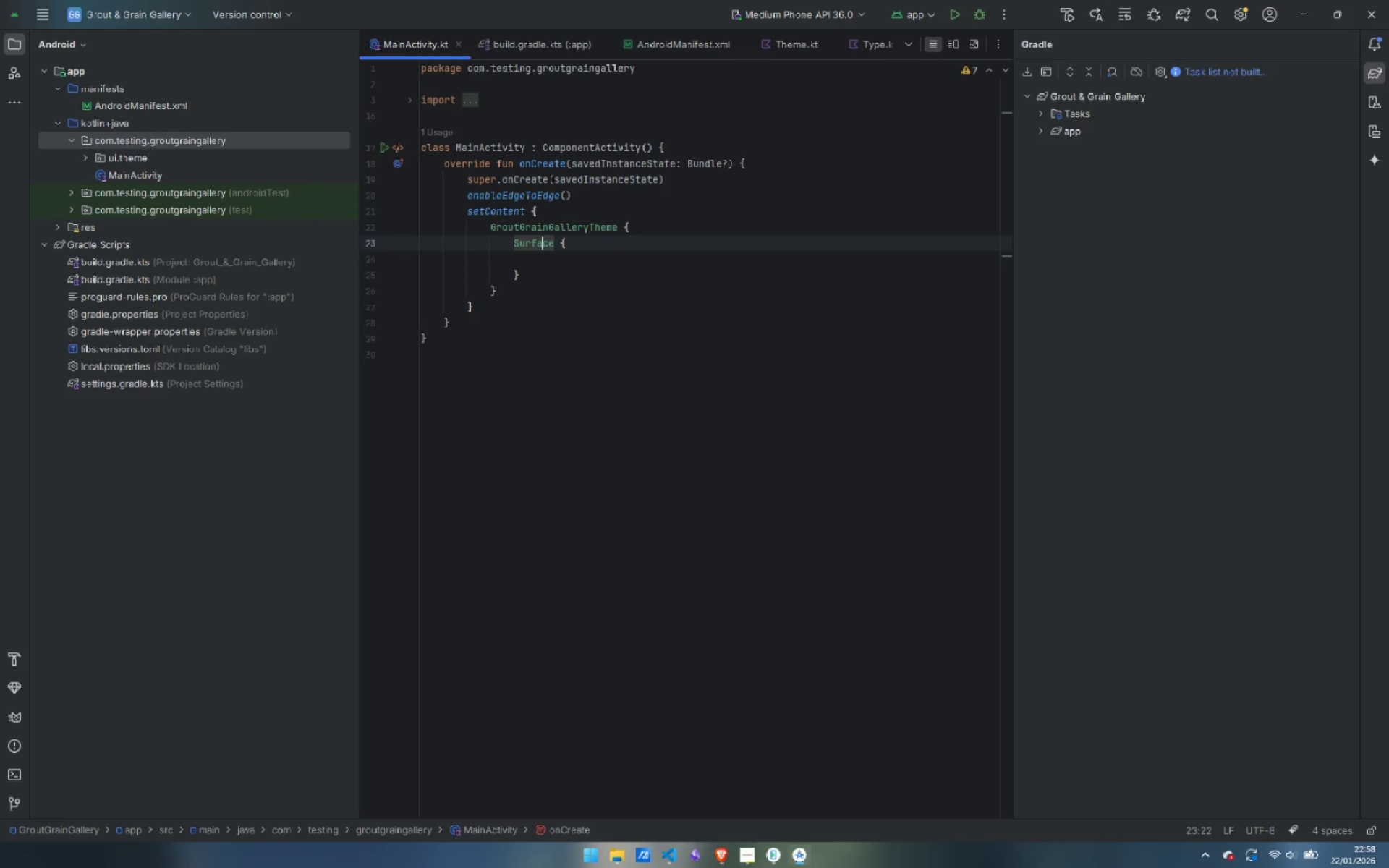 
key(ArrowRight)
 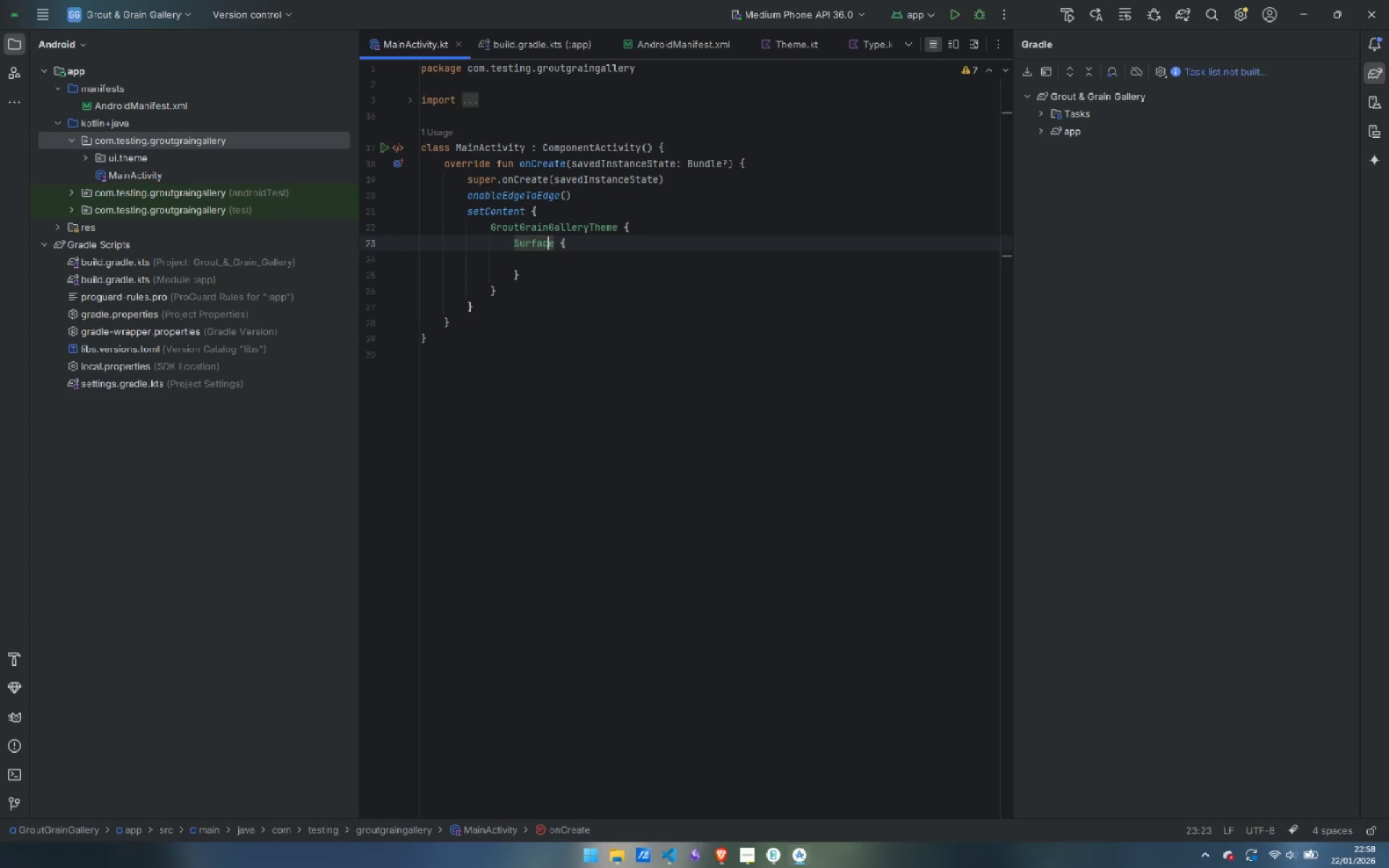 
key(ArrowRight)
 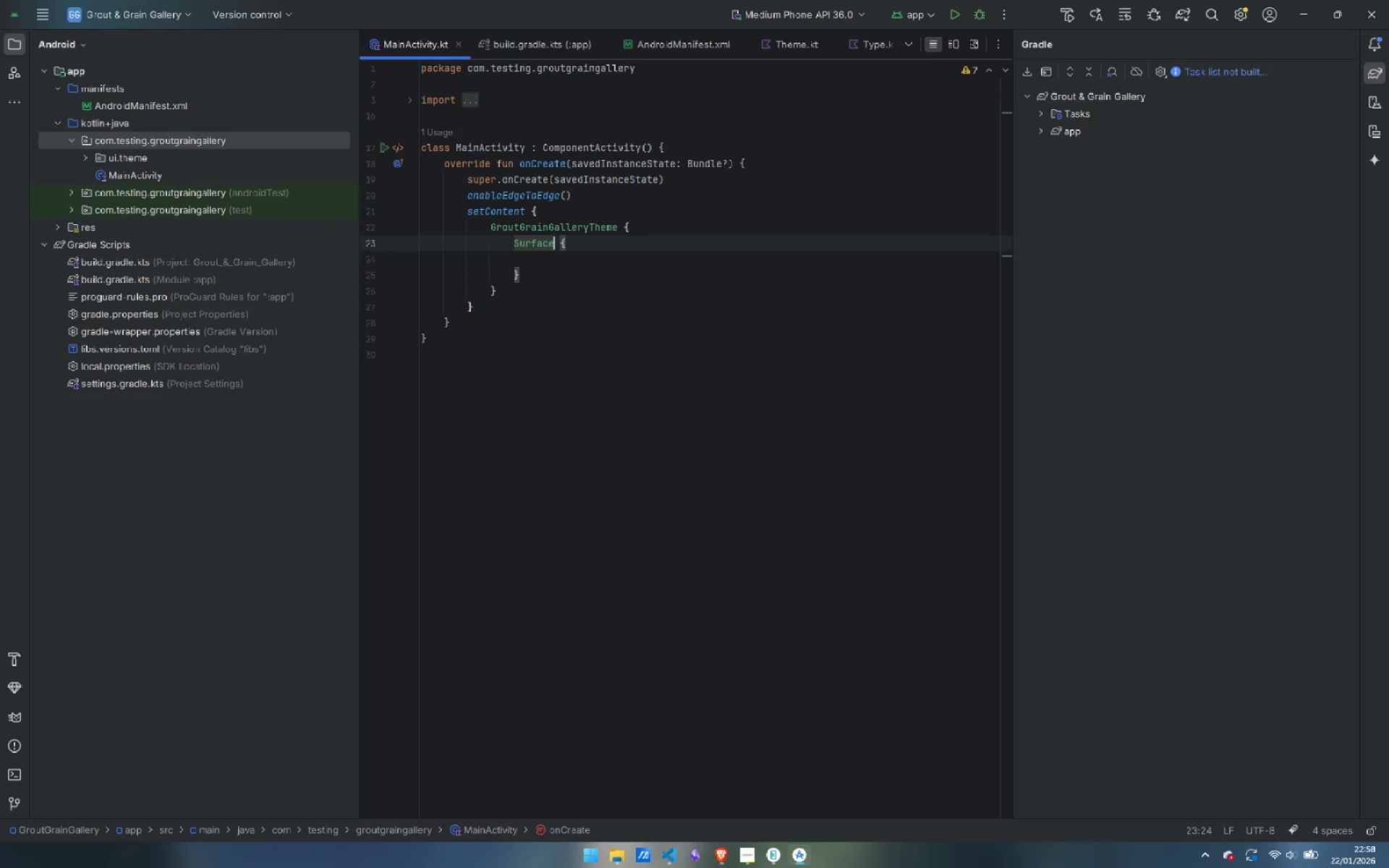 
key(Shift+9)
 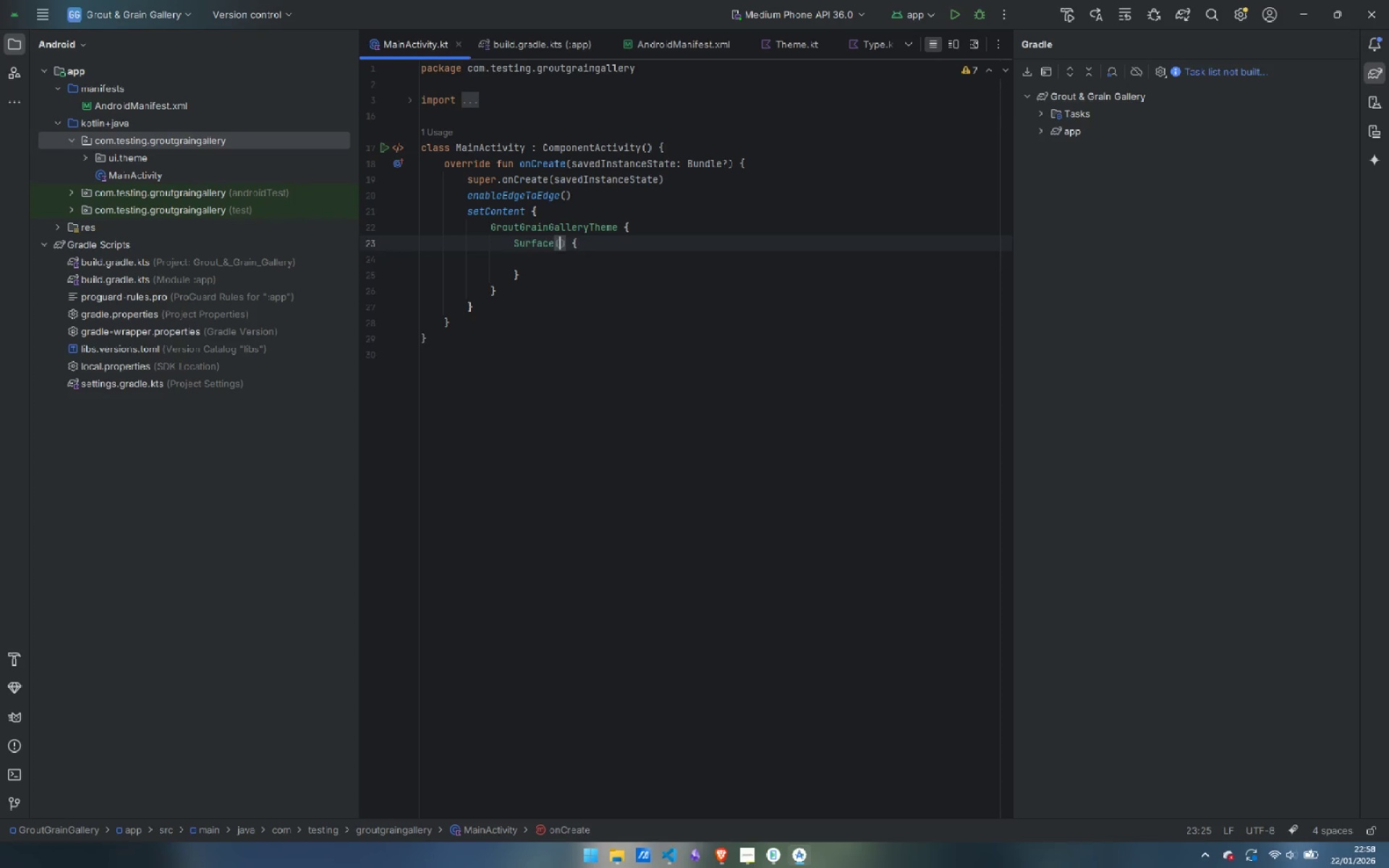 
key(Enter)
 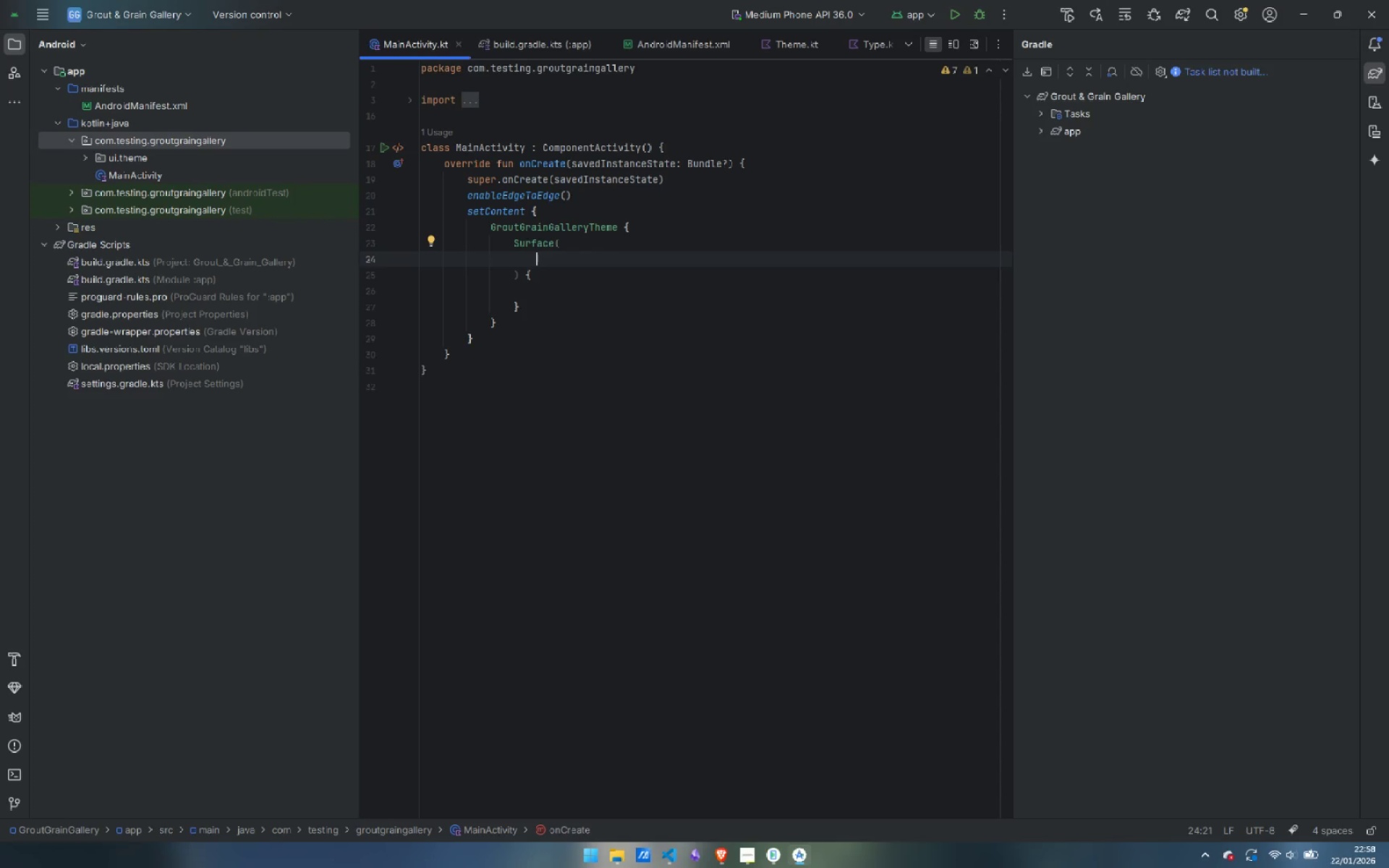 
type(mod)
 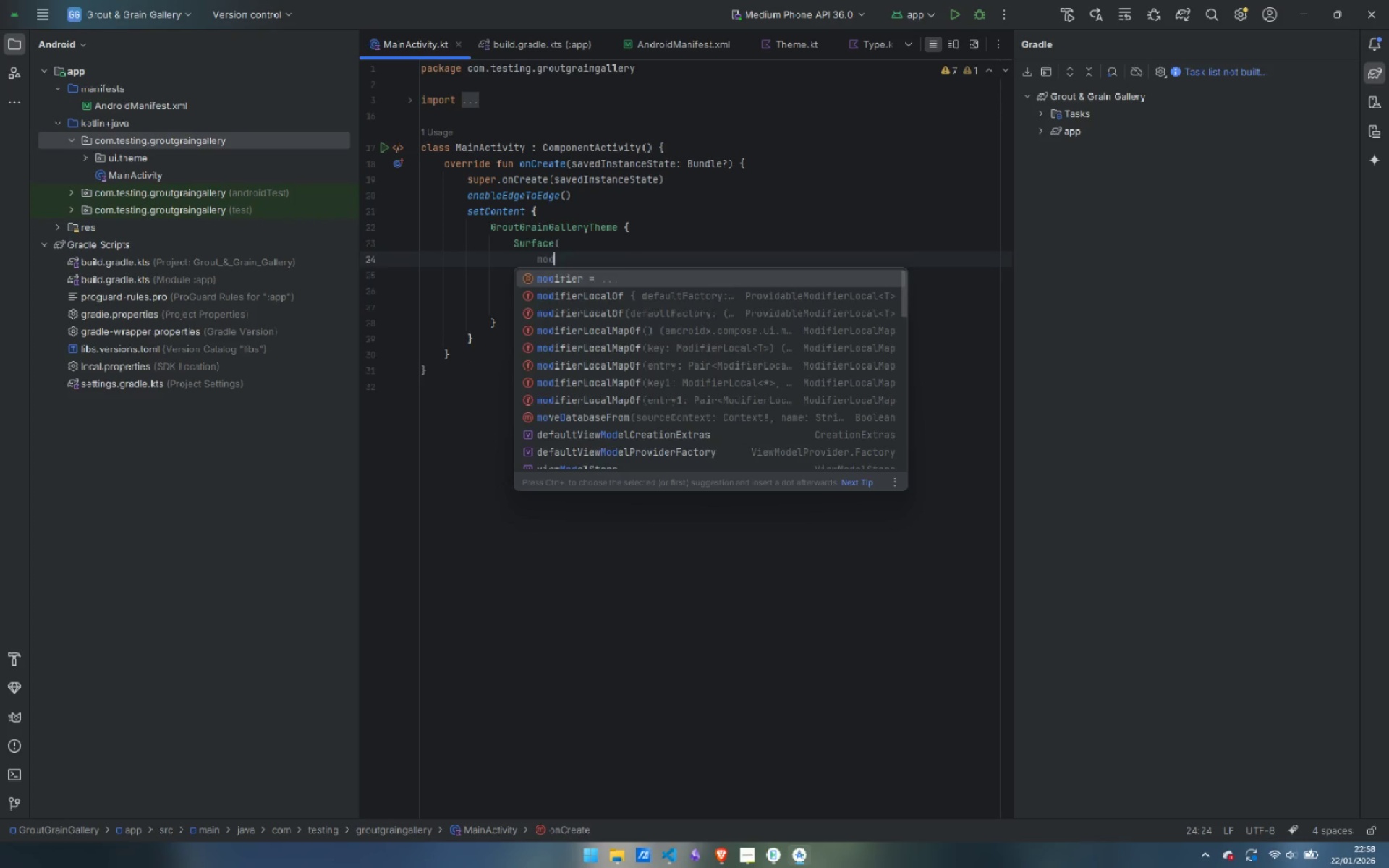 
key(Enter)
 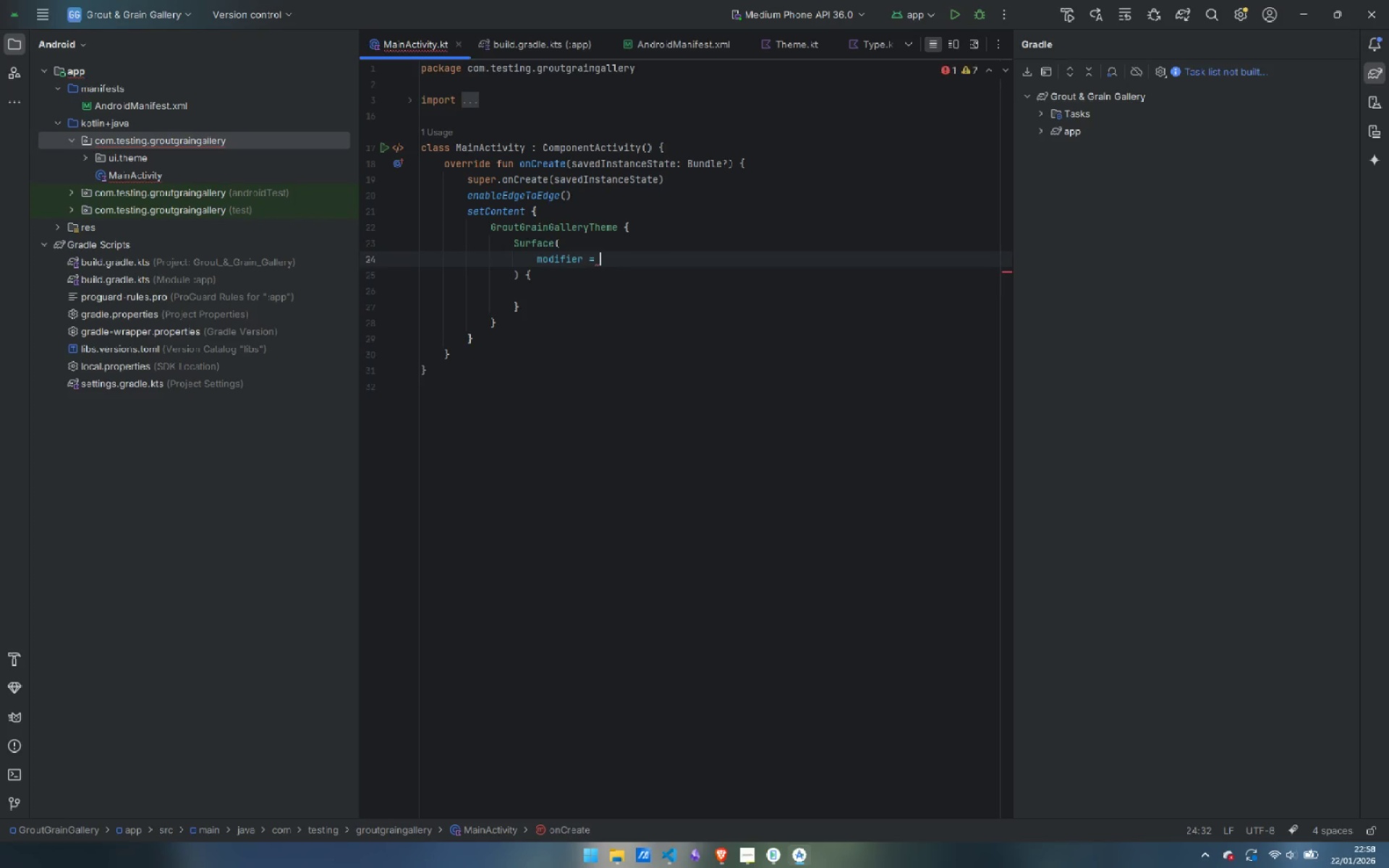 
type(Modi)
 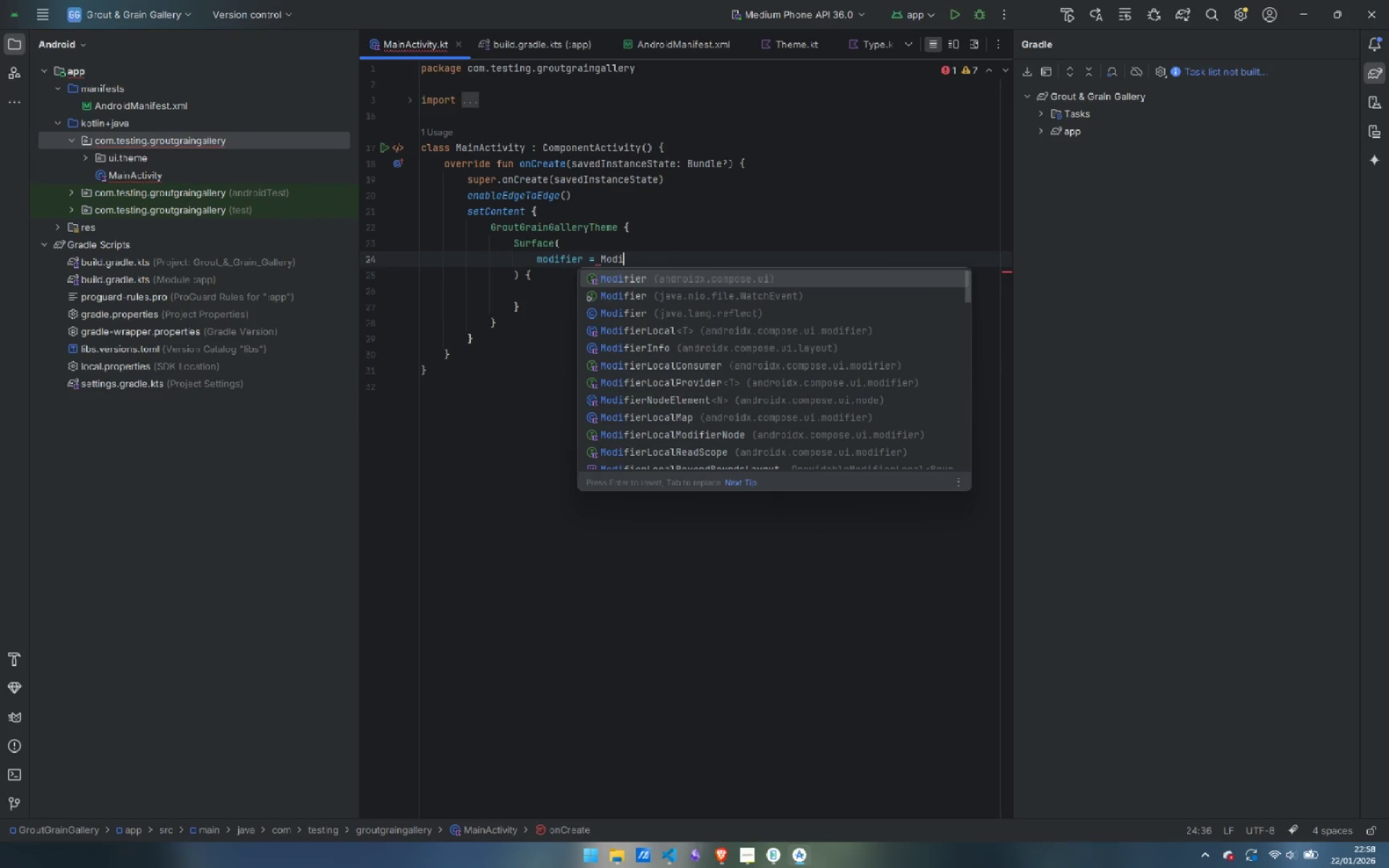 
key(Enter)
 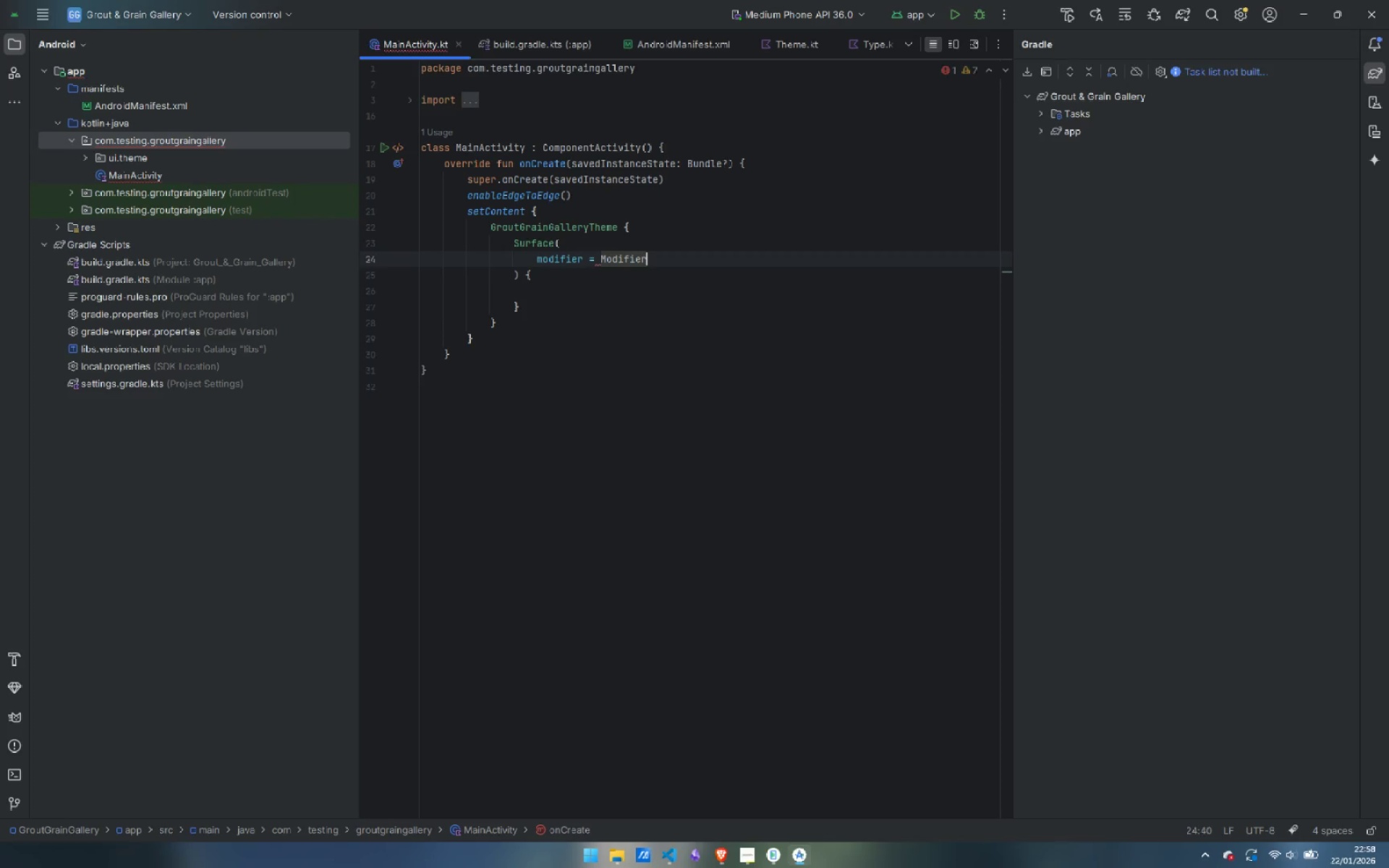 
key(Period)
 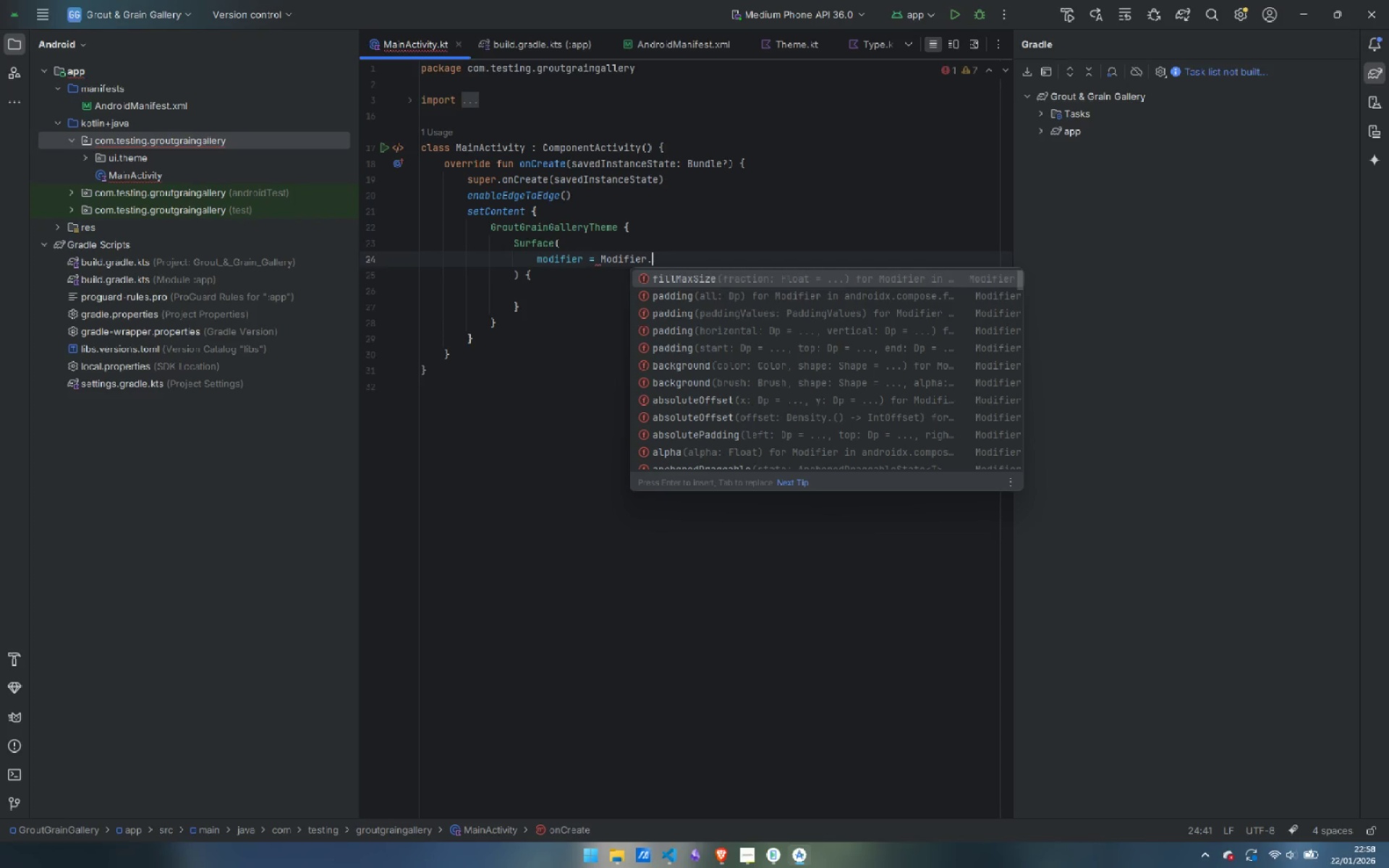 
key(F)
 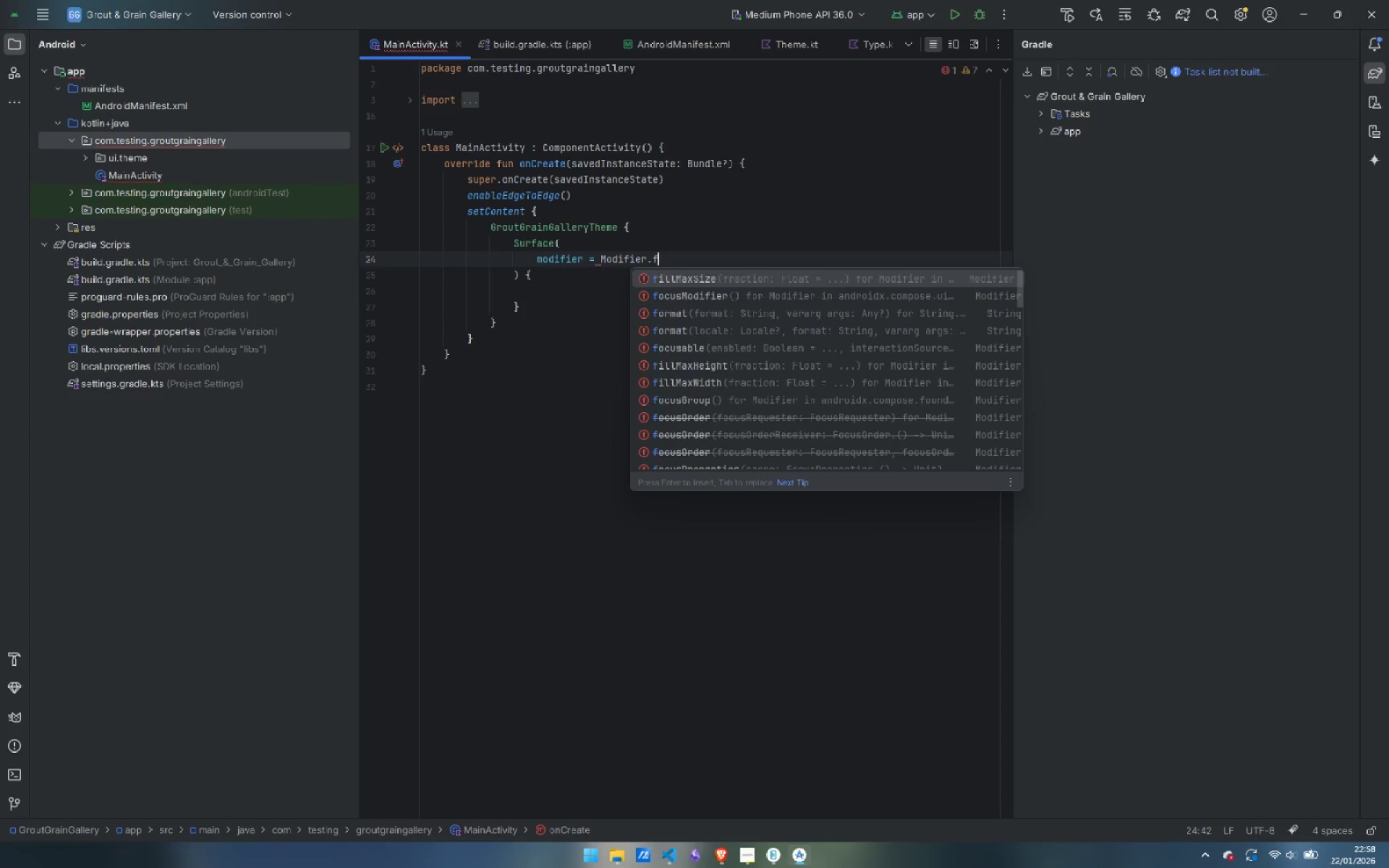 
key(Enter)
 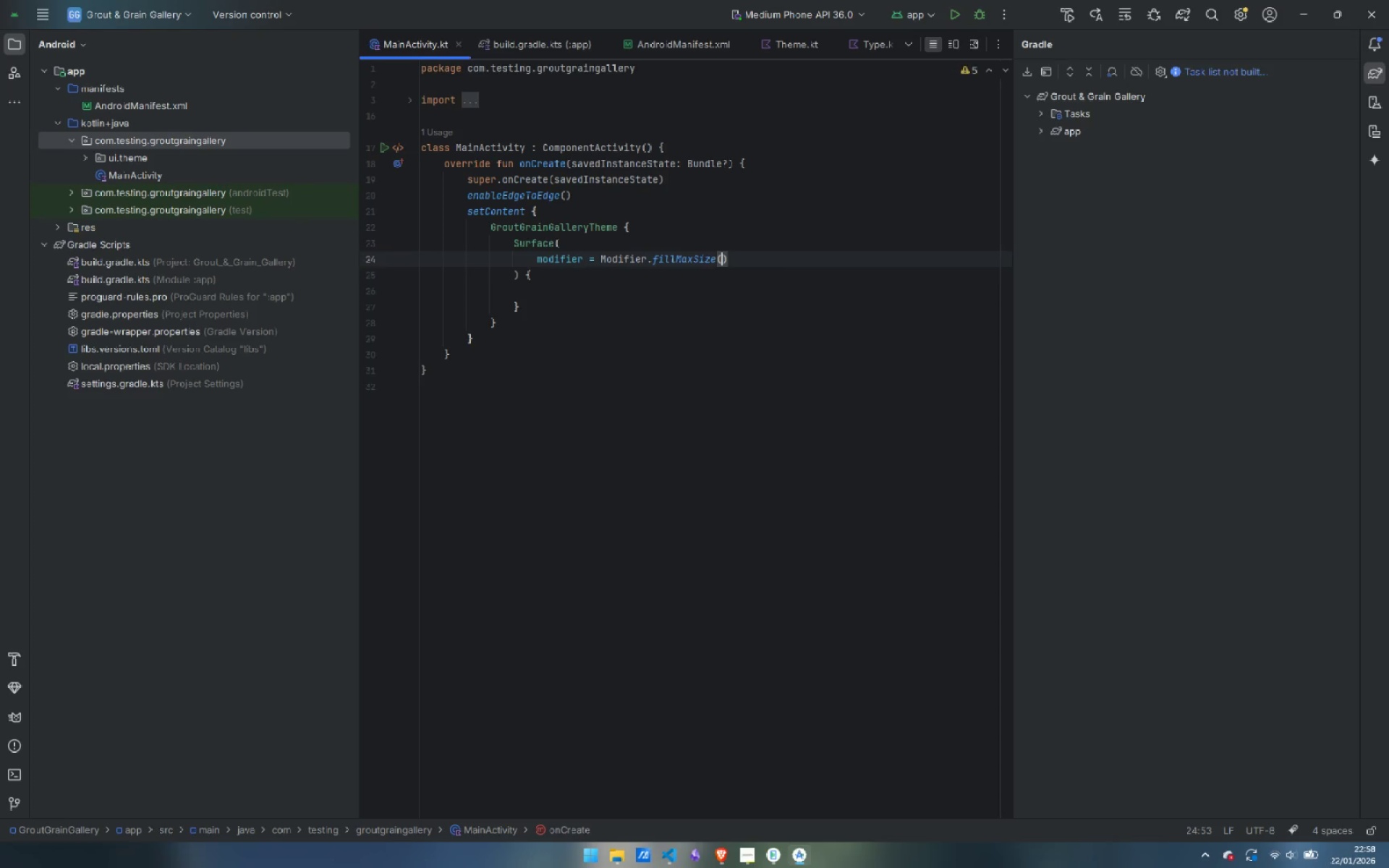 
key(ArrowDown)
 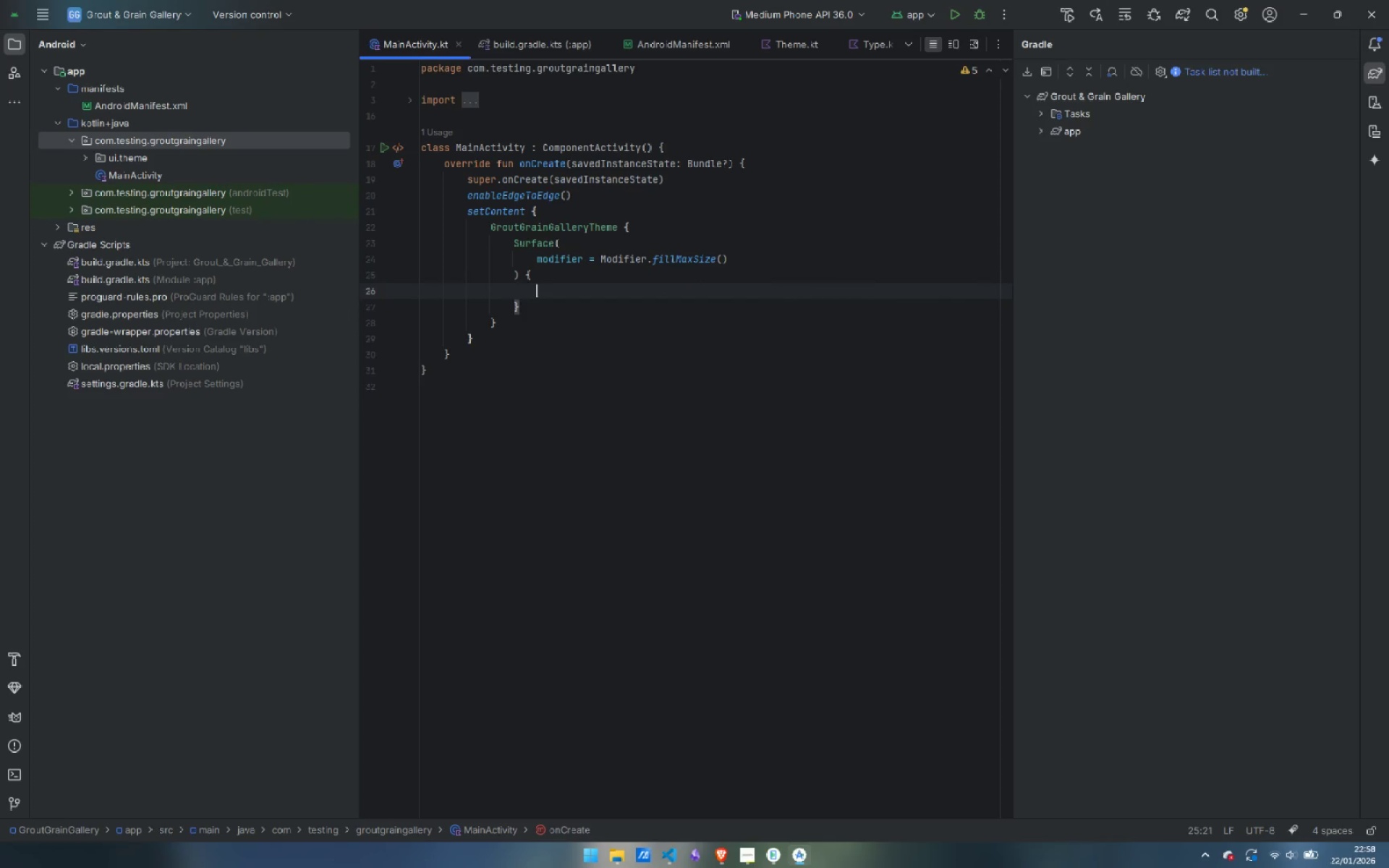 
key(ArrowDown)
 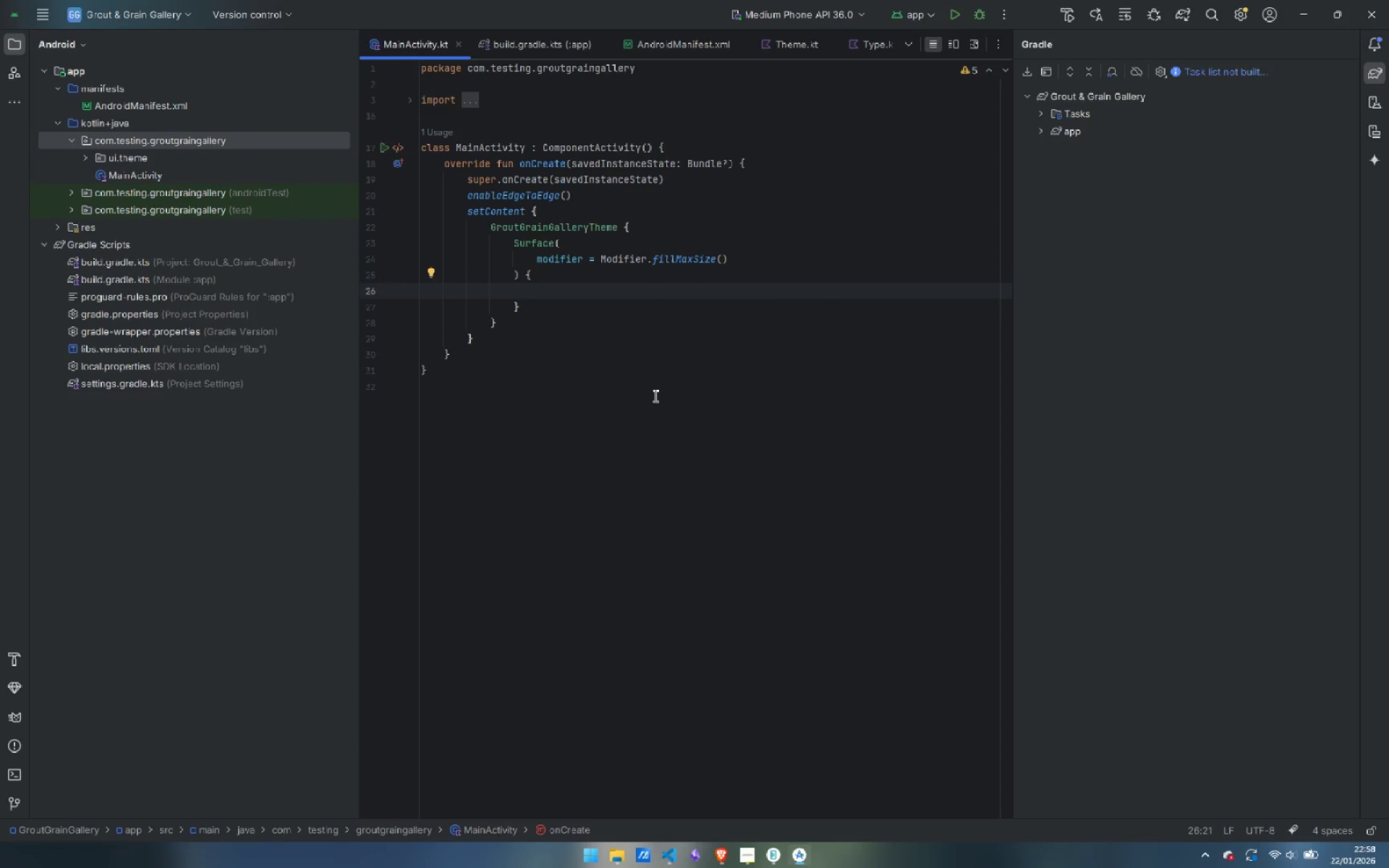 
wait(9.06)
 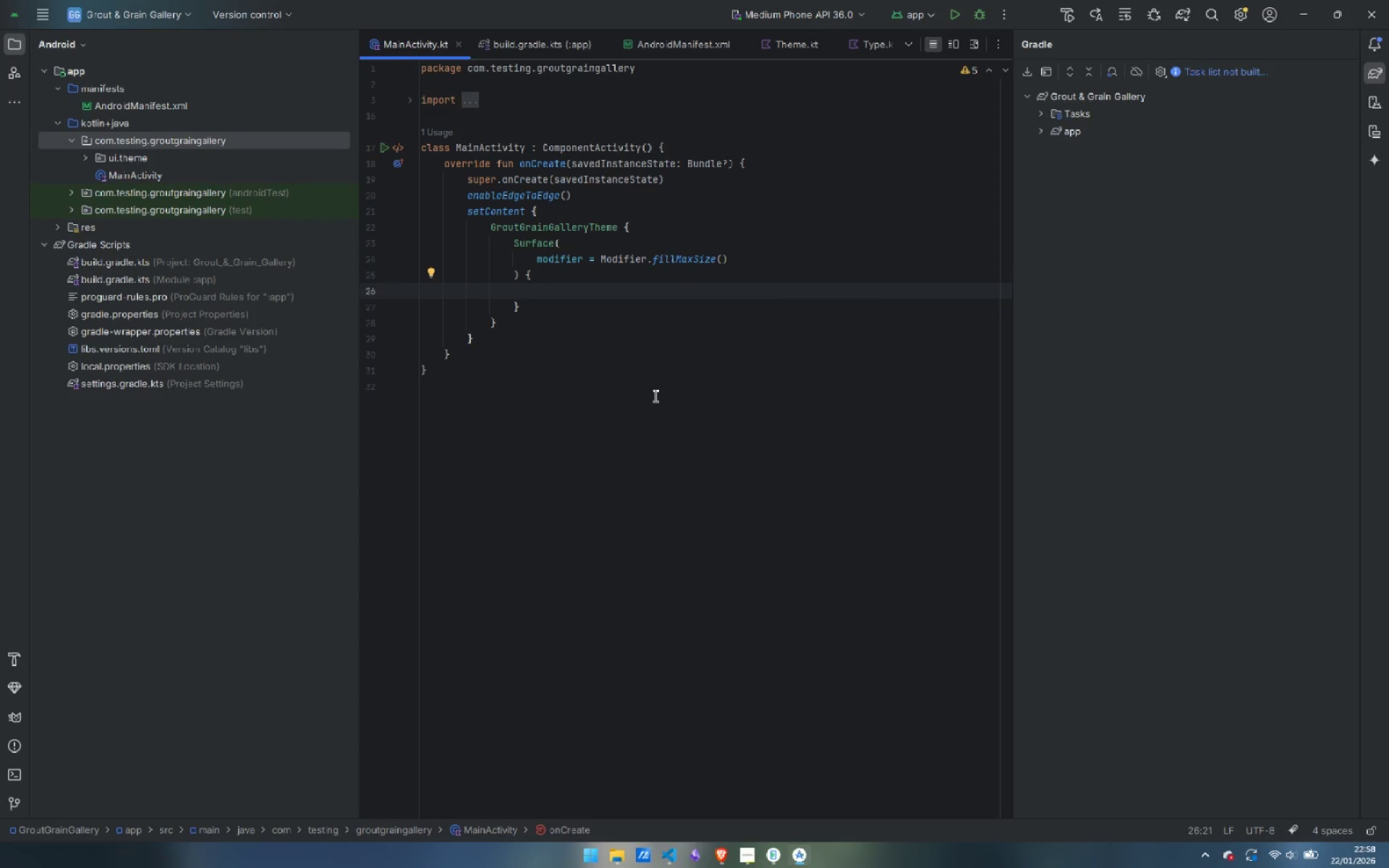 
left_click([749, 260])
 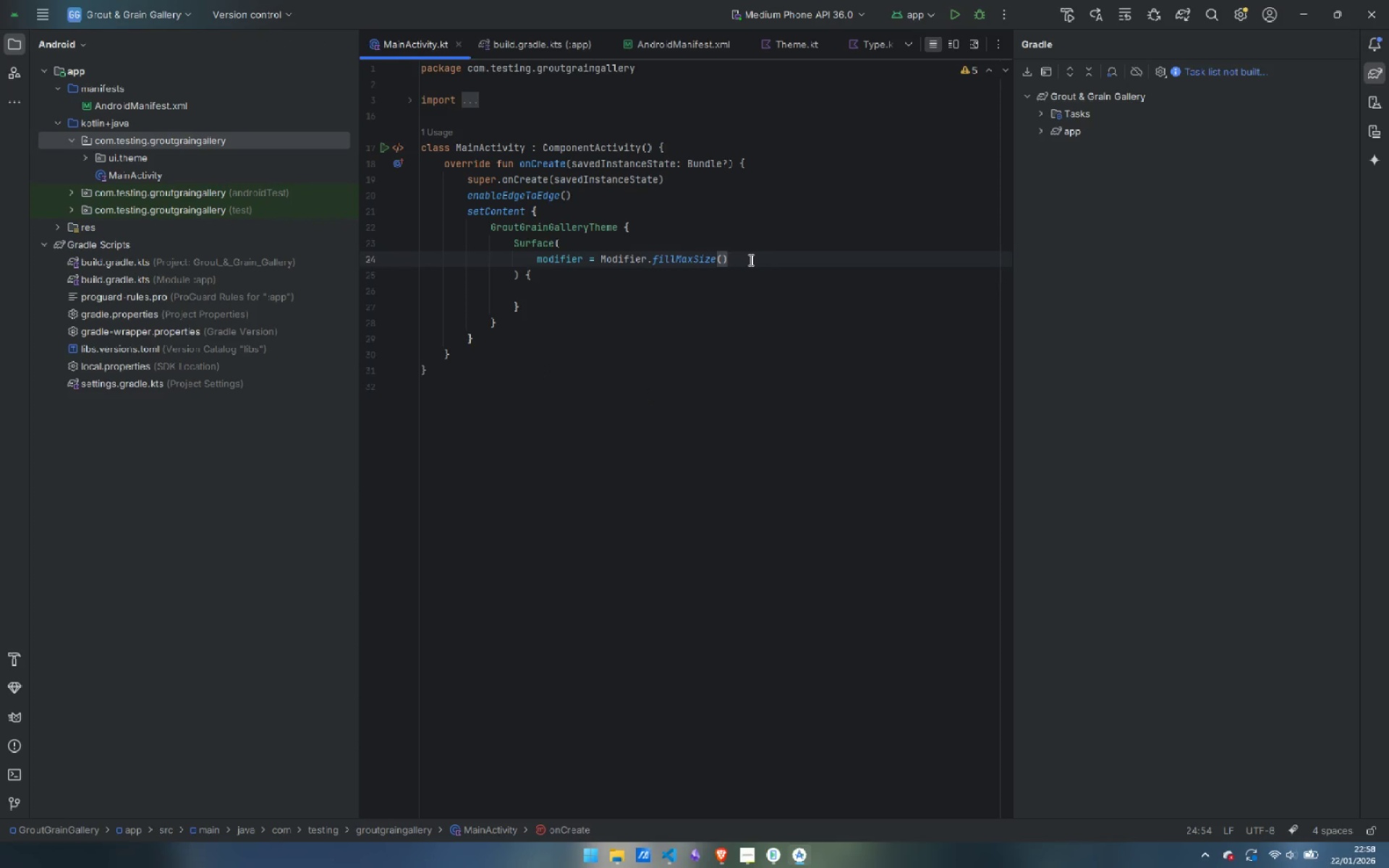 
key(Comma)
 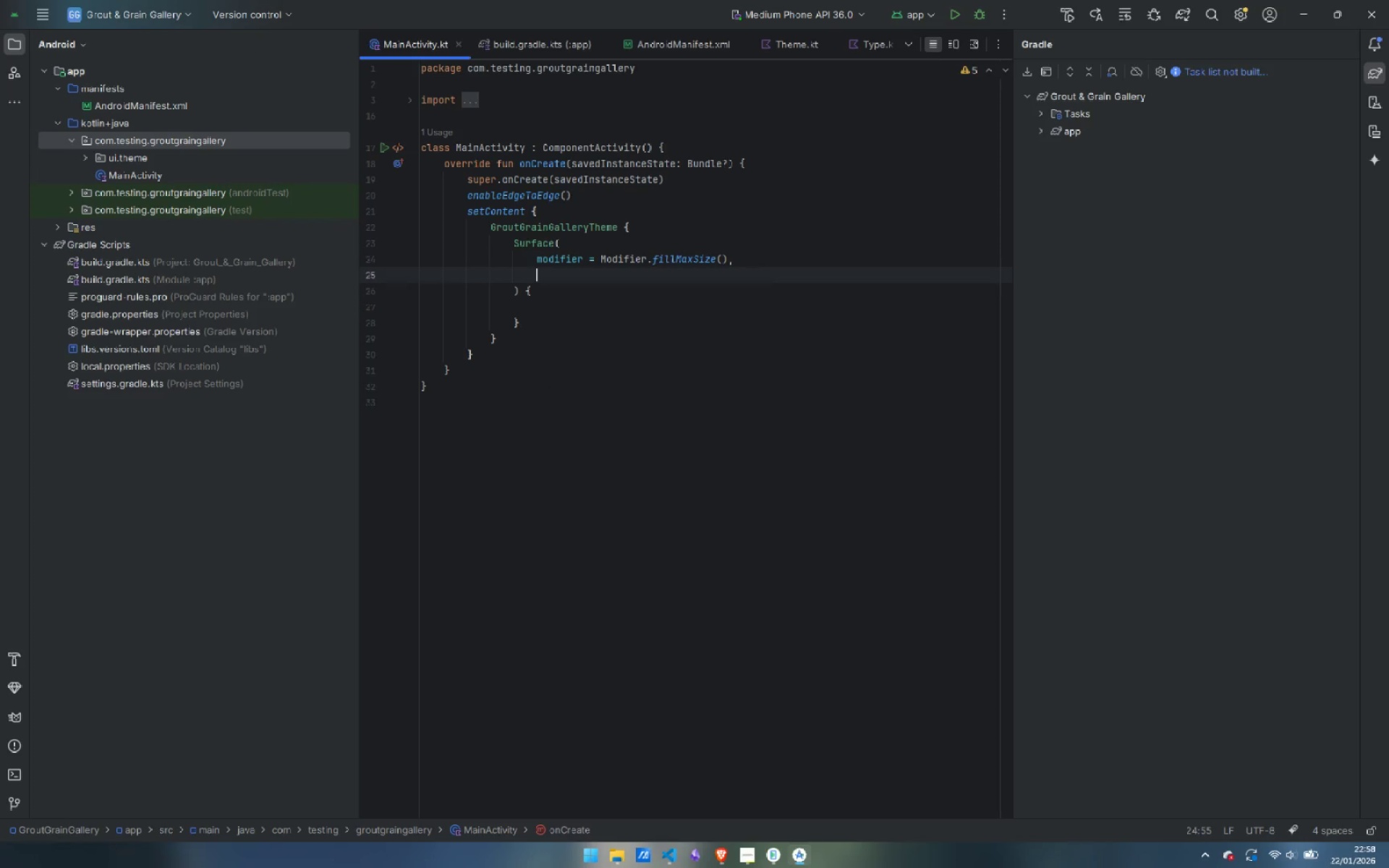 
key(Enter)
 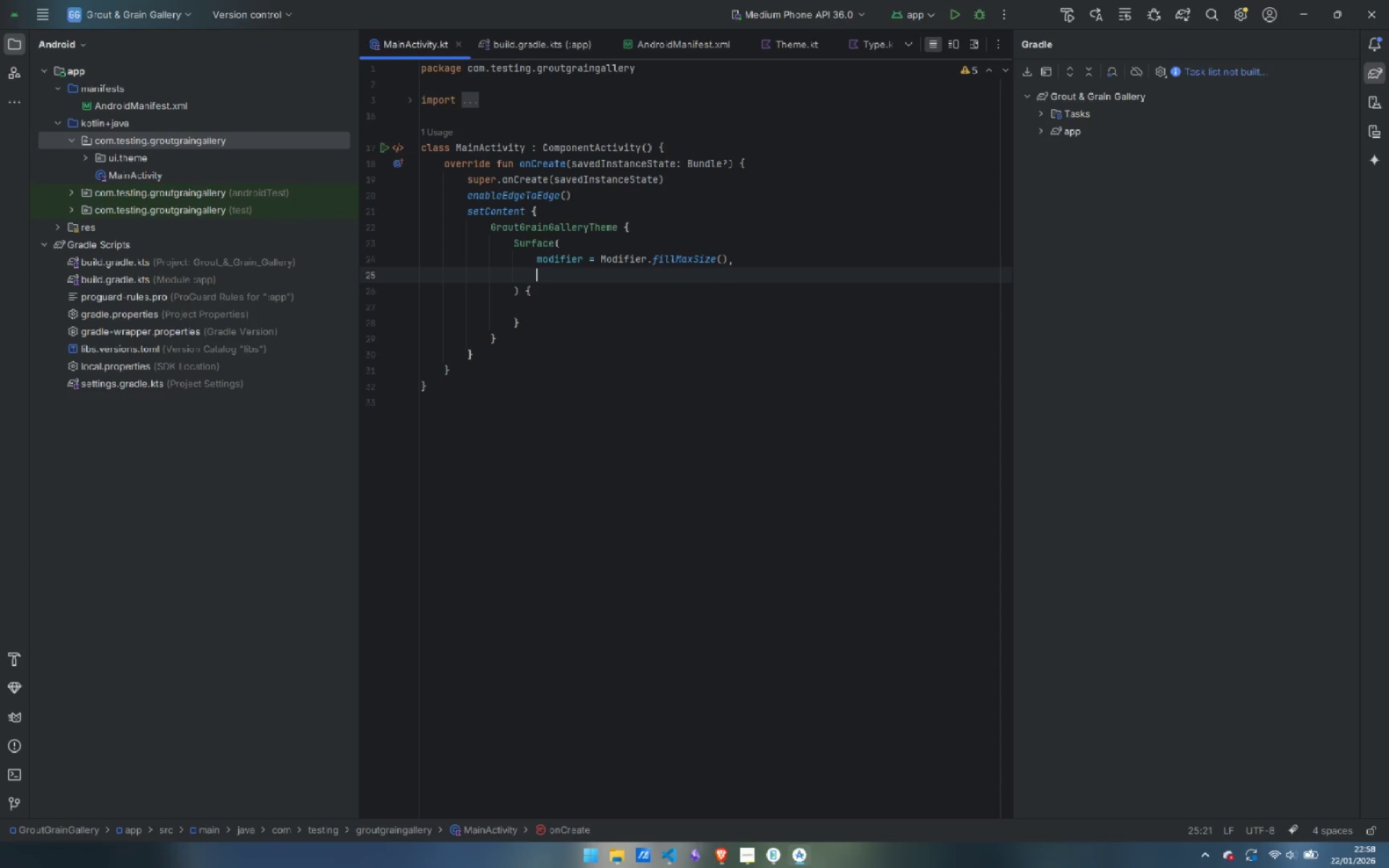 
type(colo)
 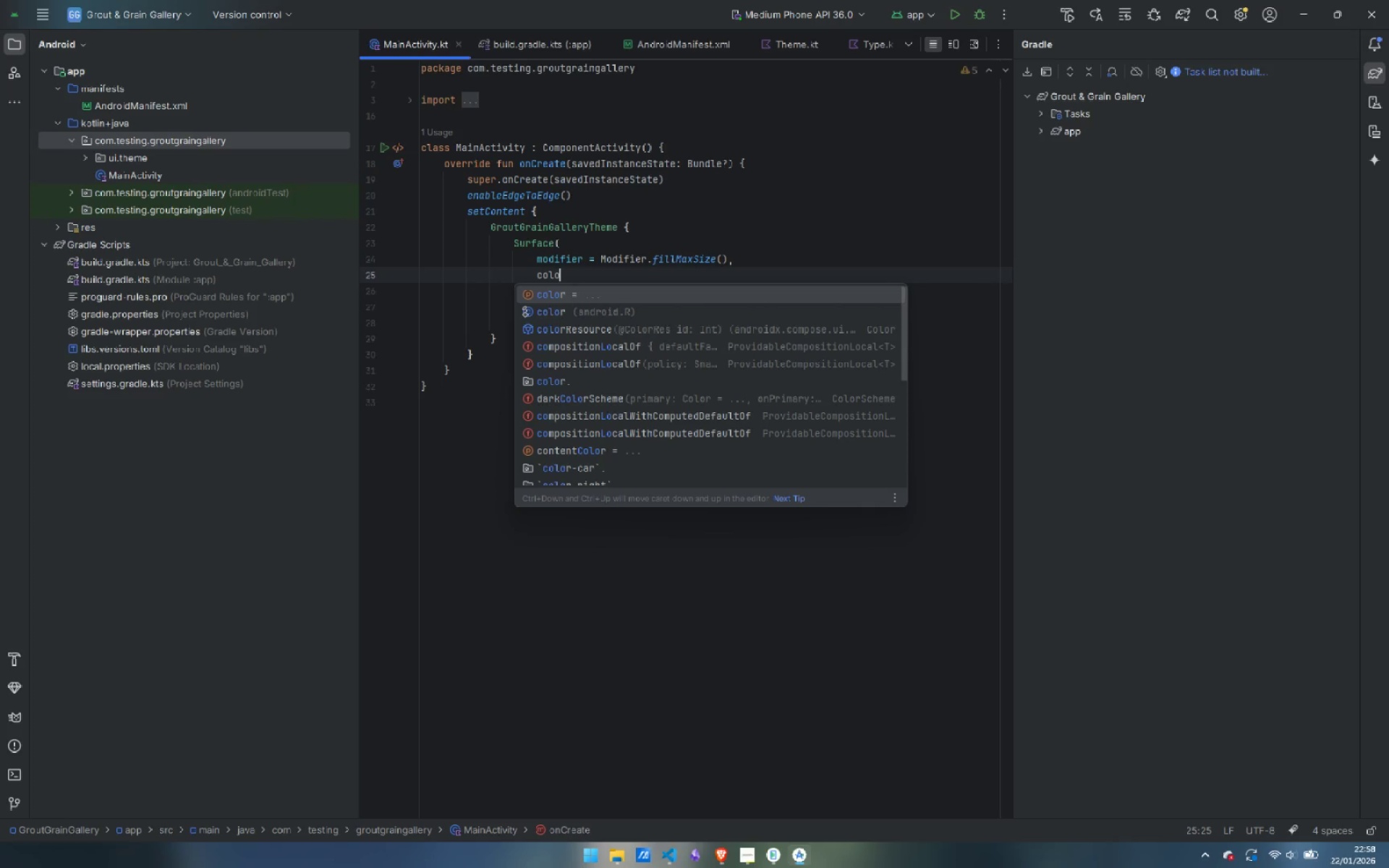 
key(Enter)
 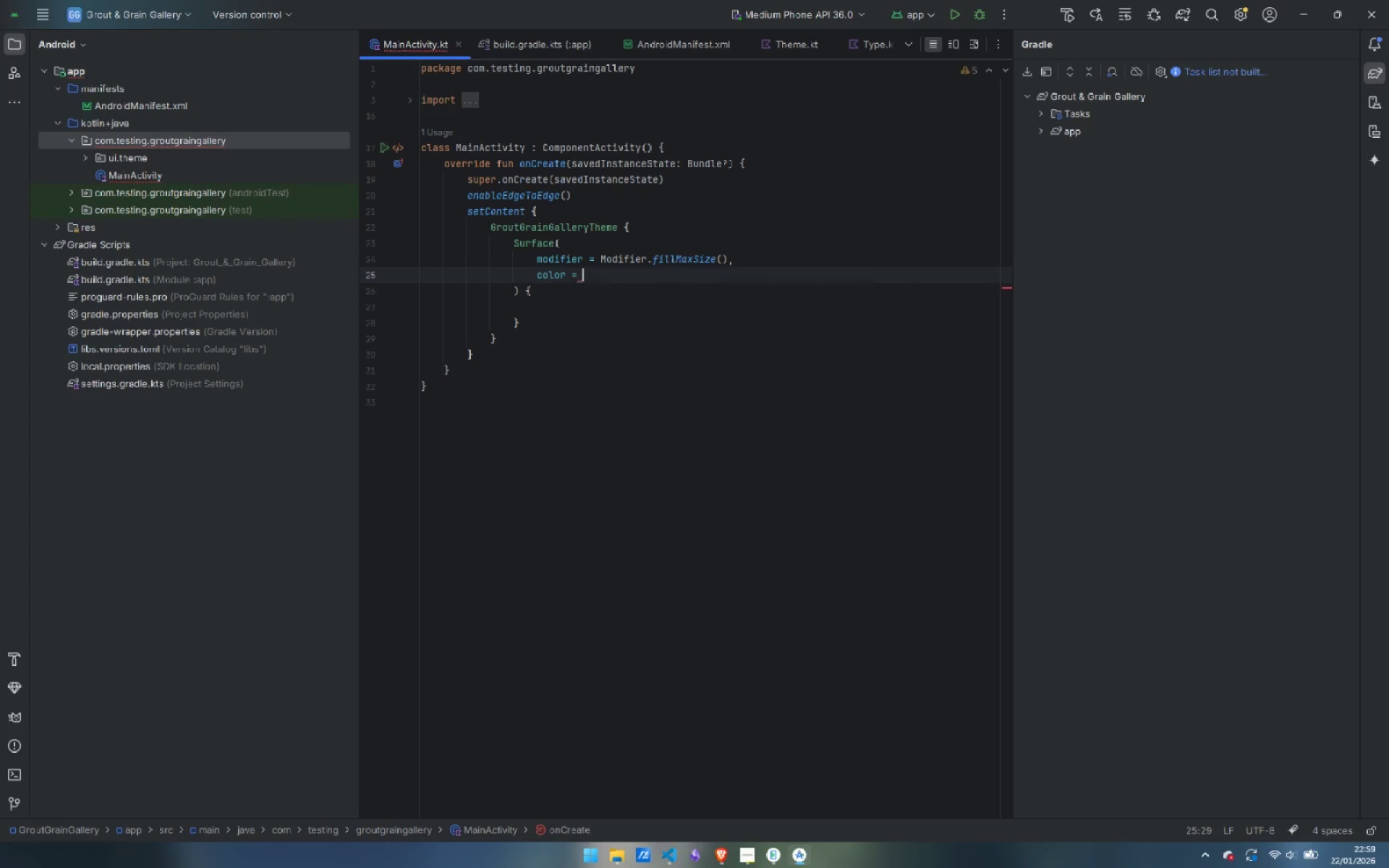 
type(Mater)
 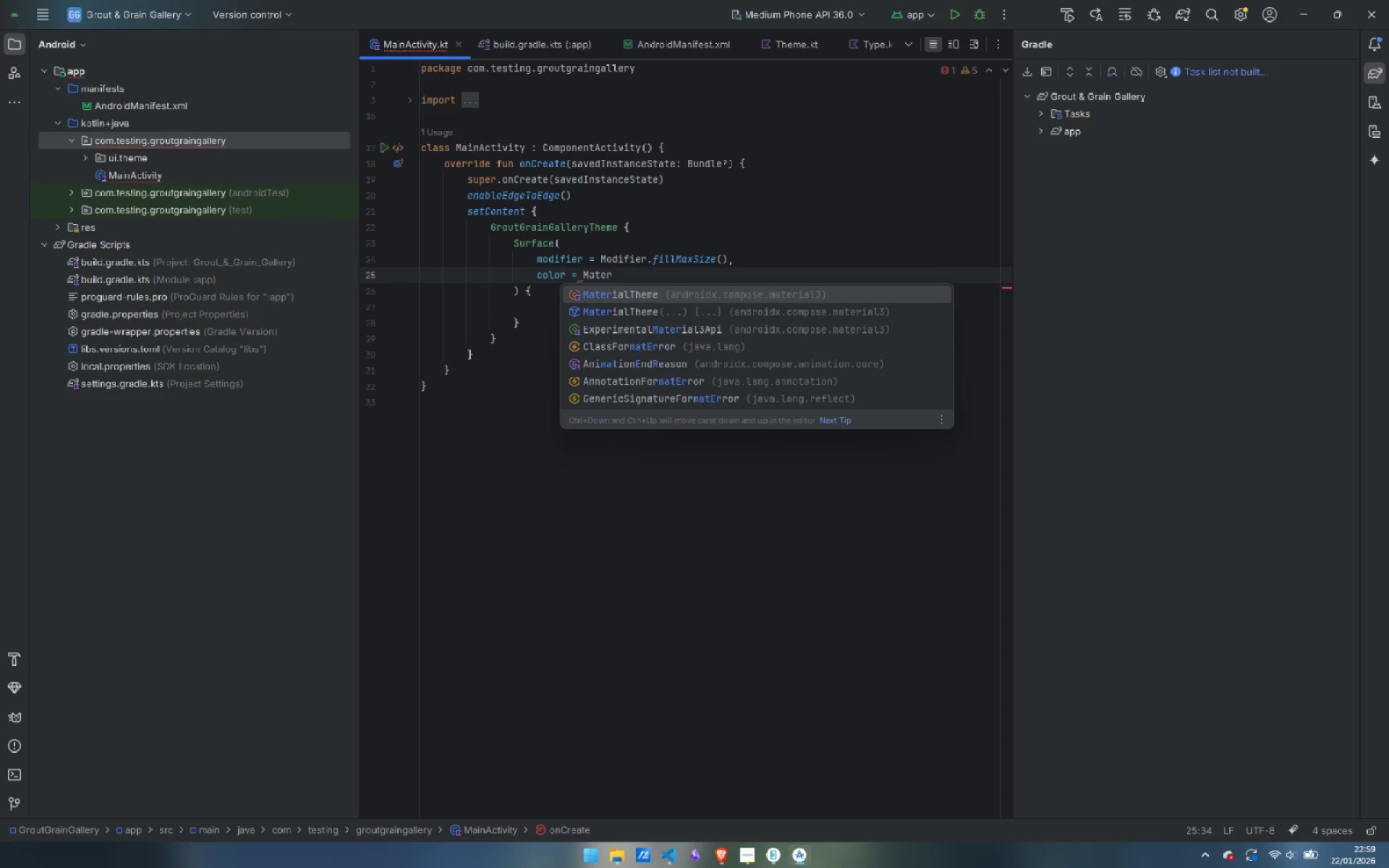 
key(Enter)
 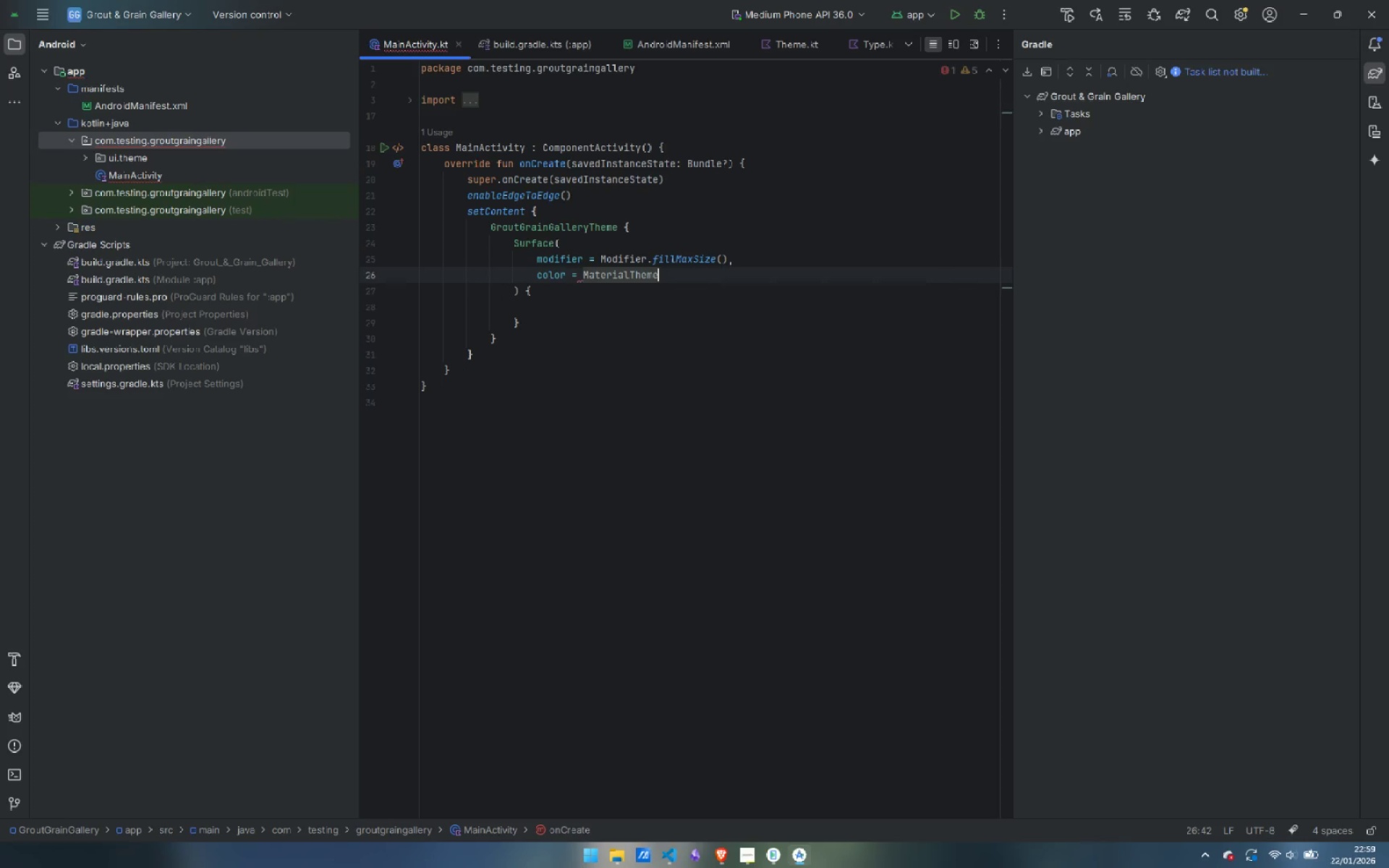 
key(Period)
 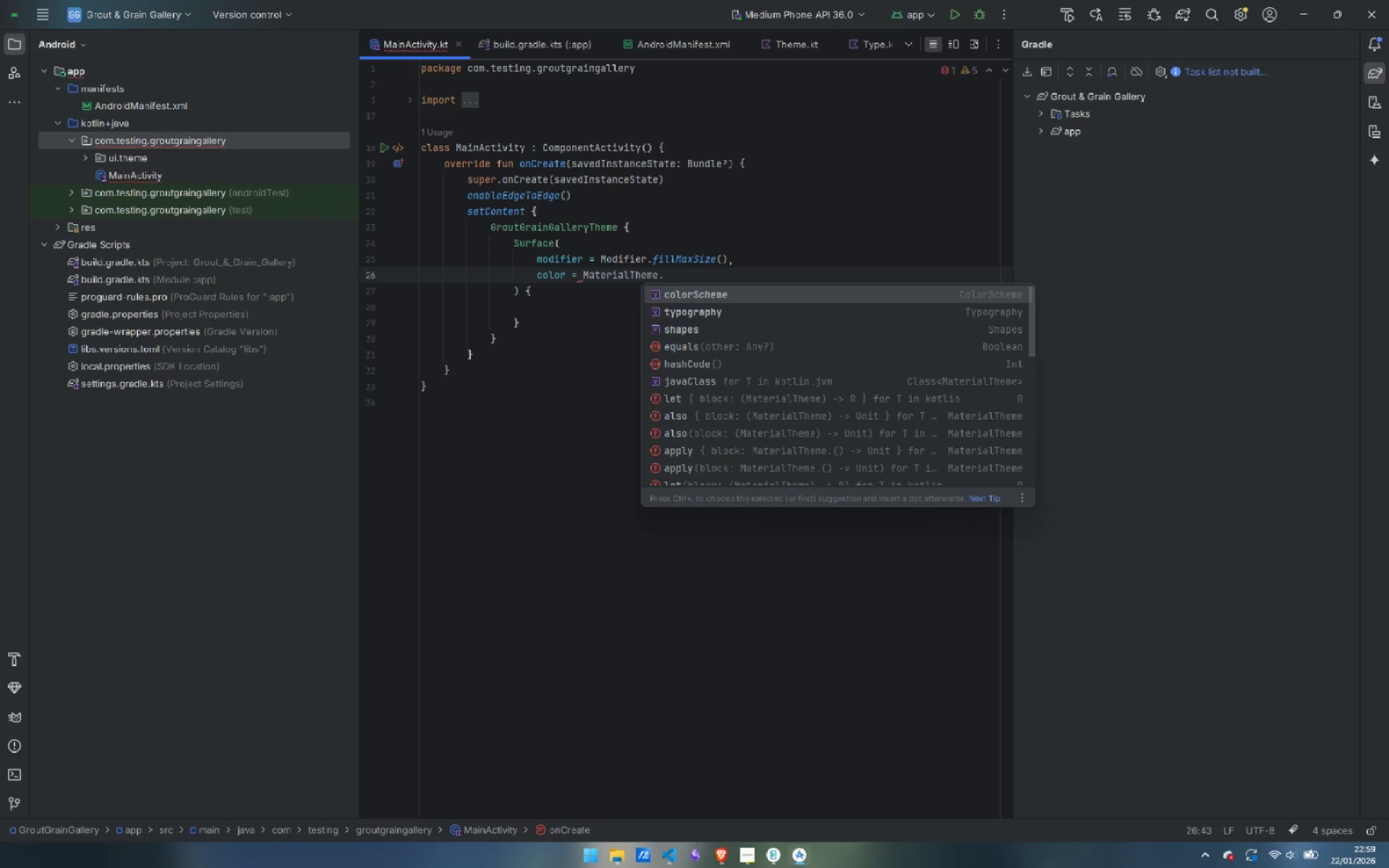 
key(Enter)
 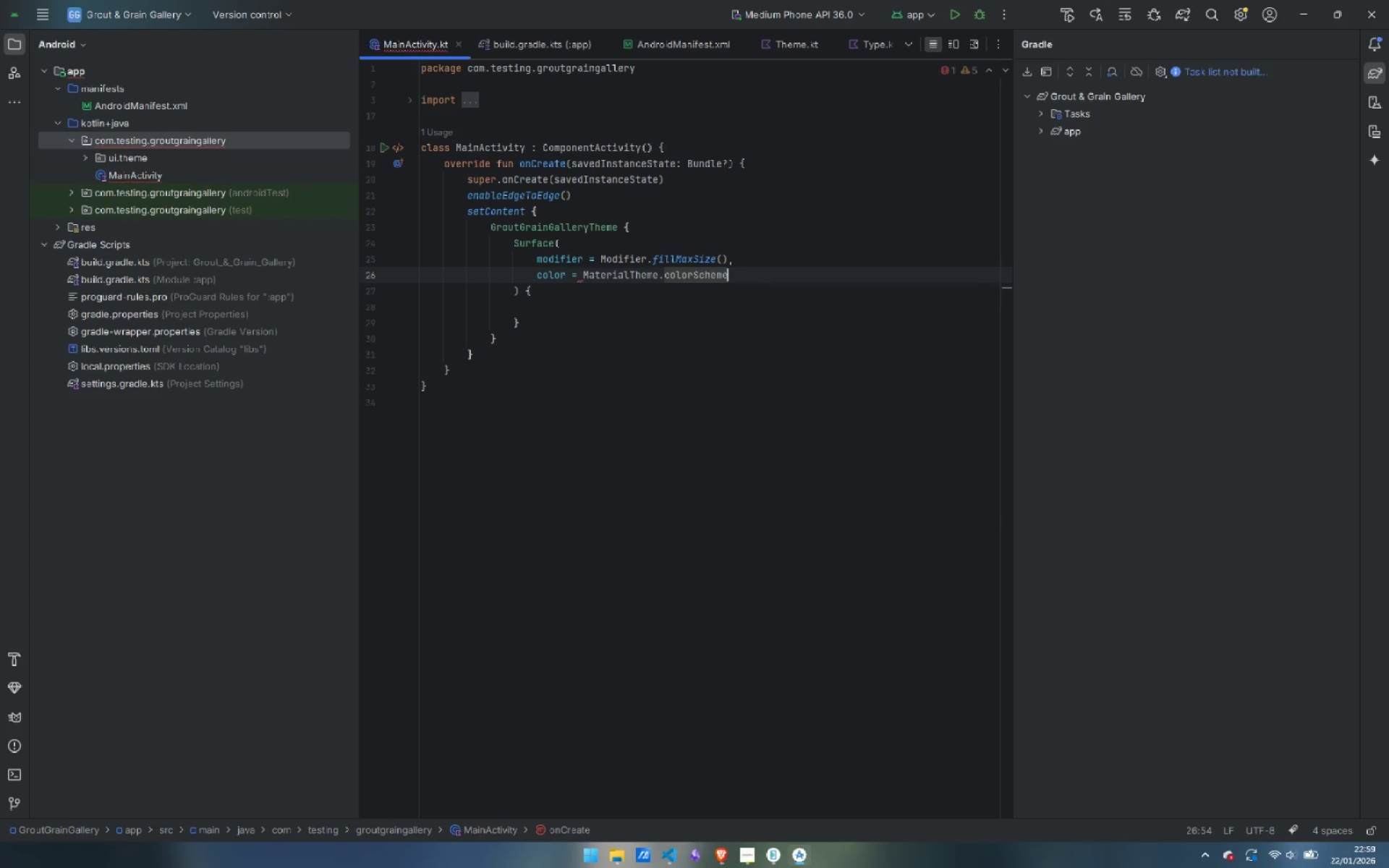 
key(Period)
 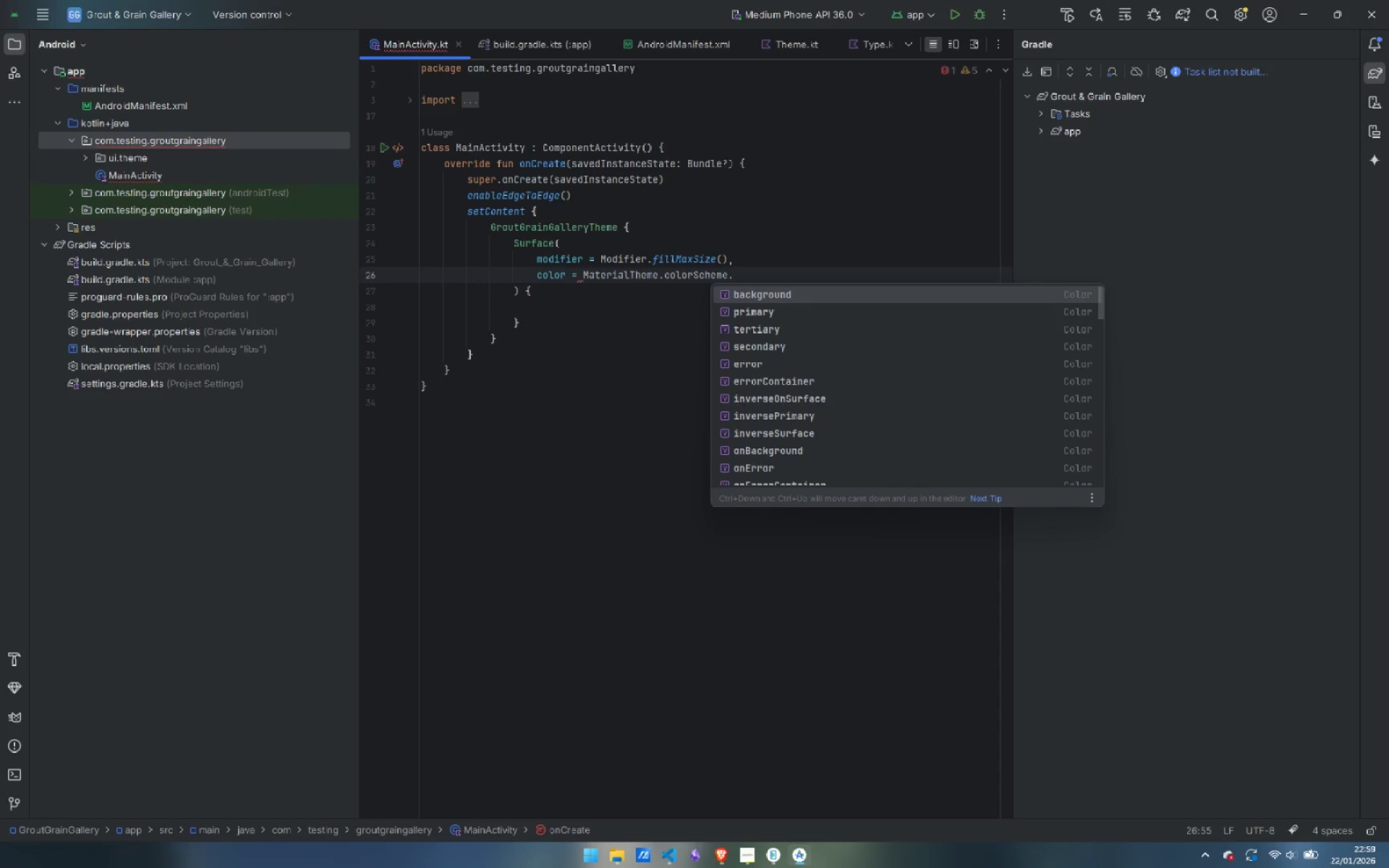 
key(Enter)
 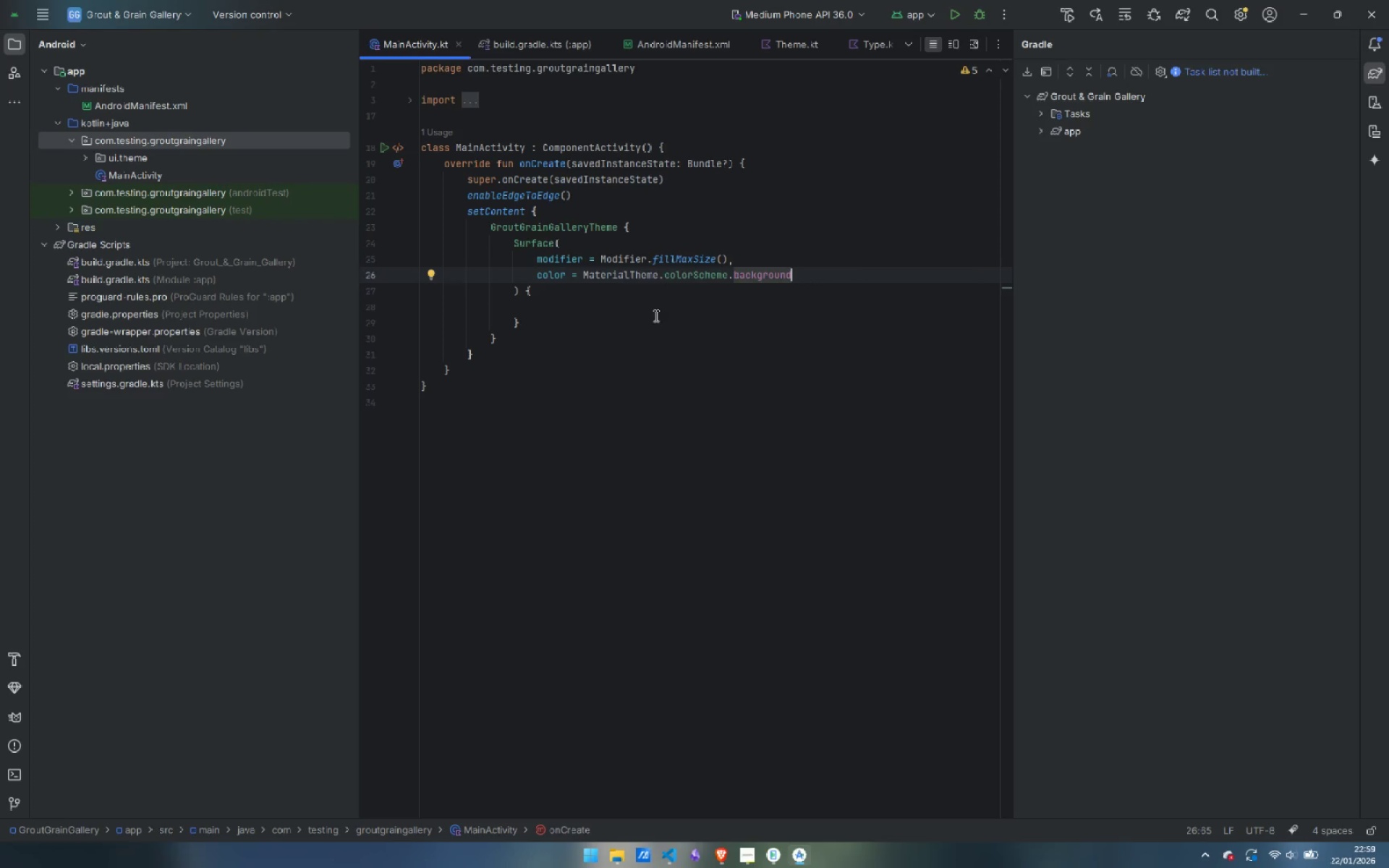 
left_click([611, 308])
 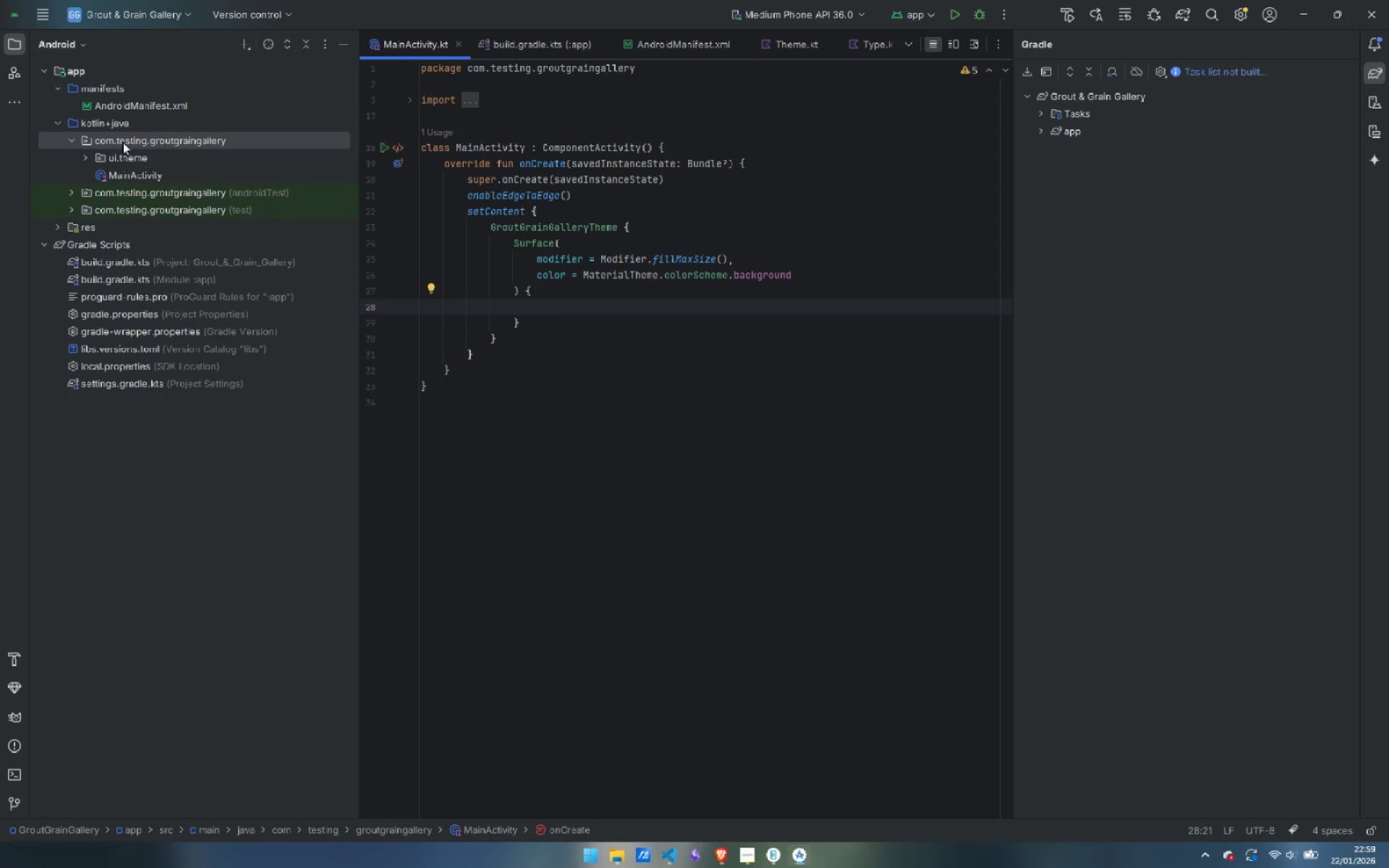 
right_click([127, 141])
 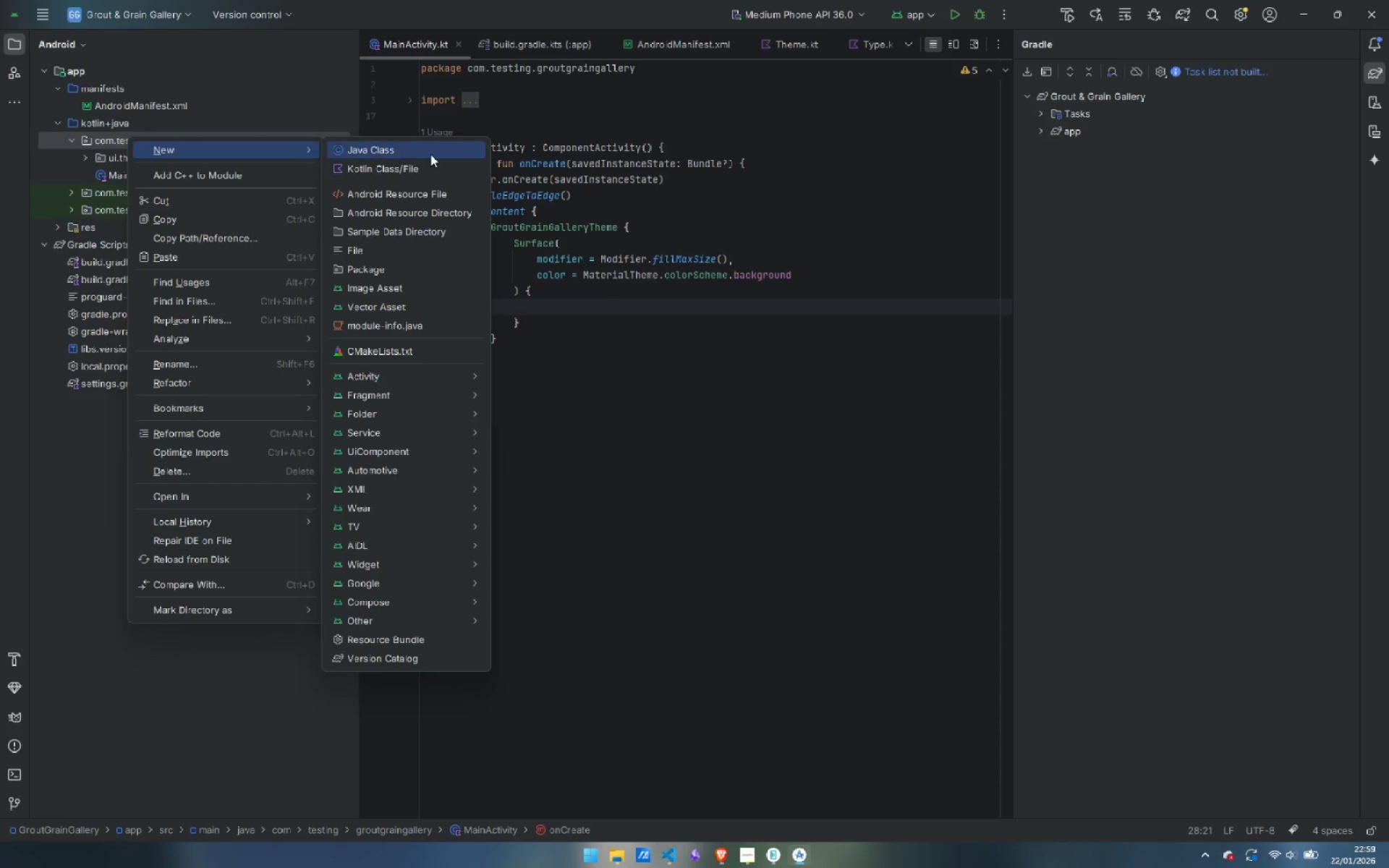 
left_click([433, 170])
 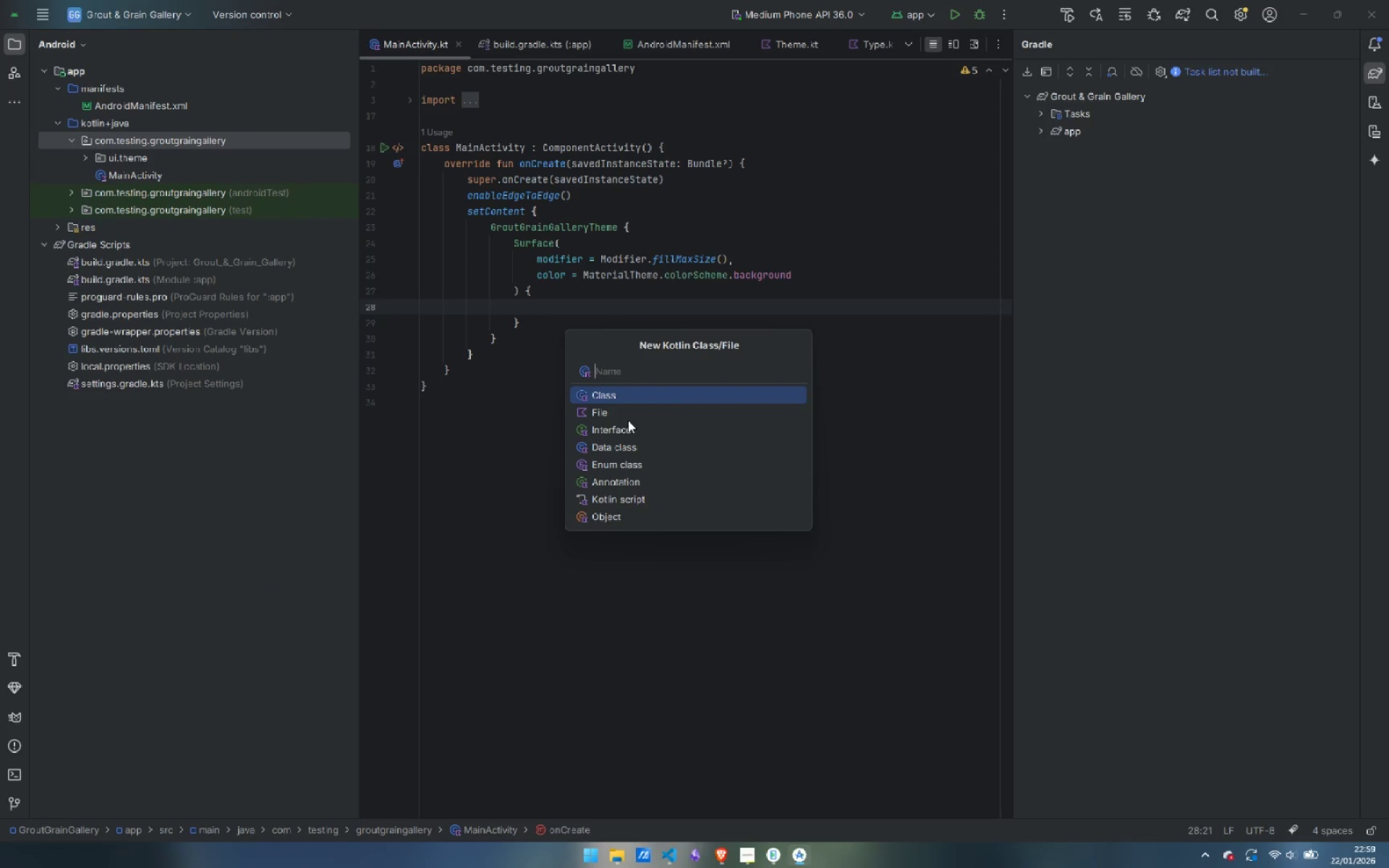 
key(ArrowDown)
 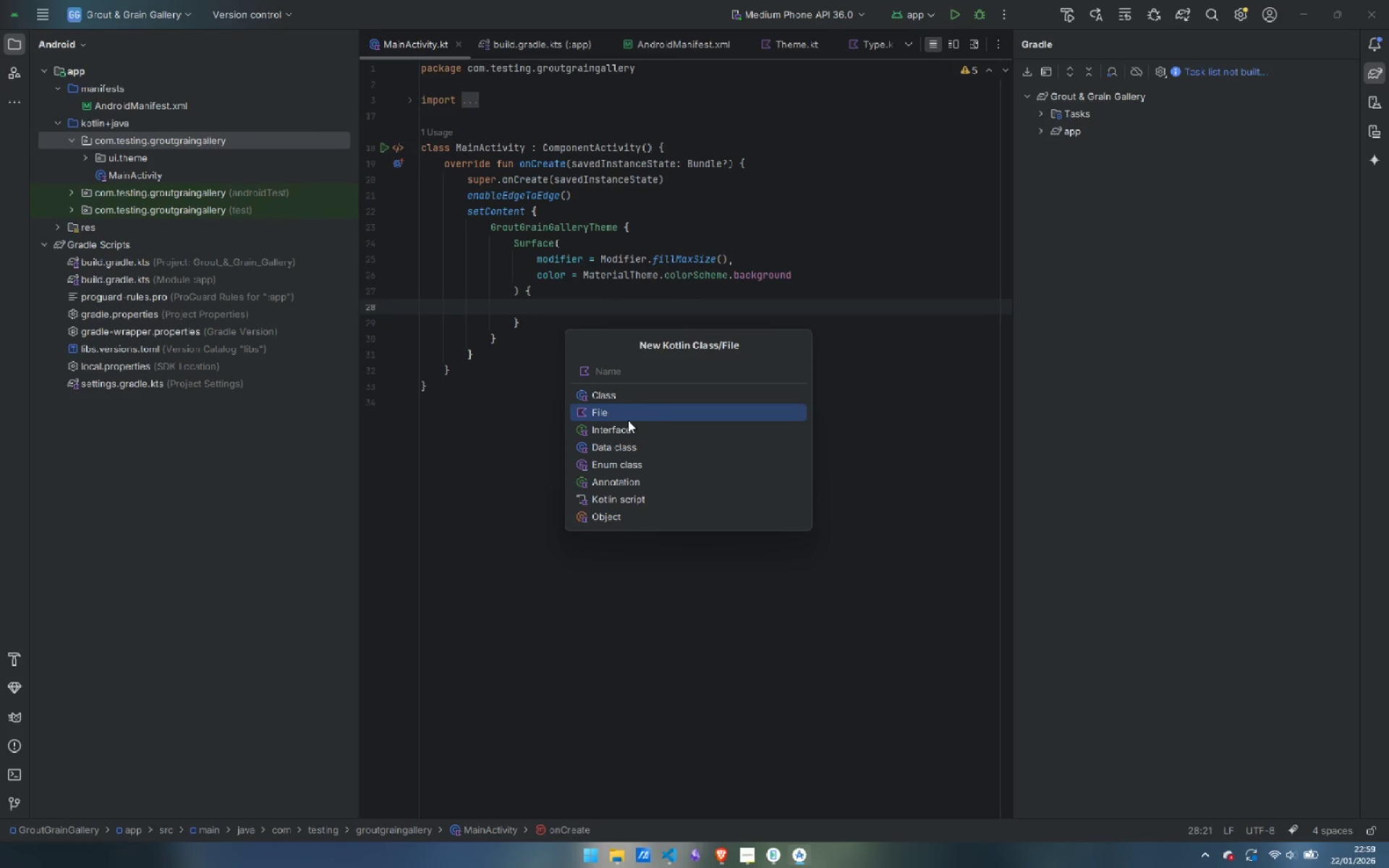 
type(TexttureGalleryScreen)
 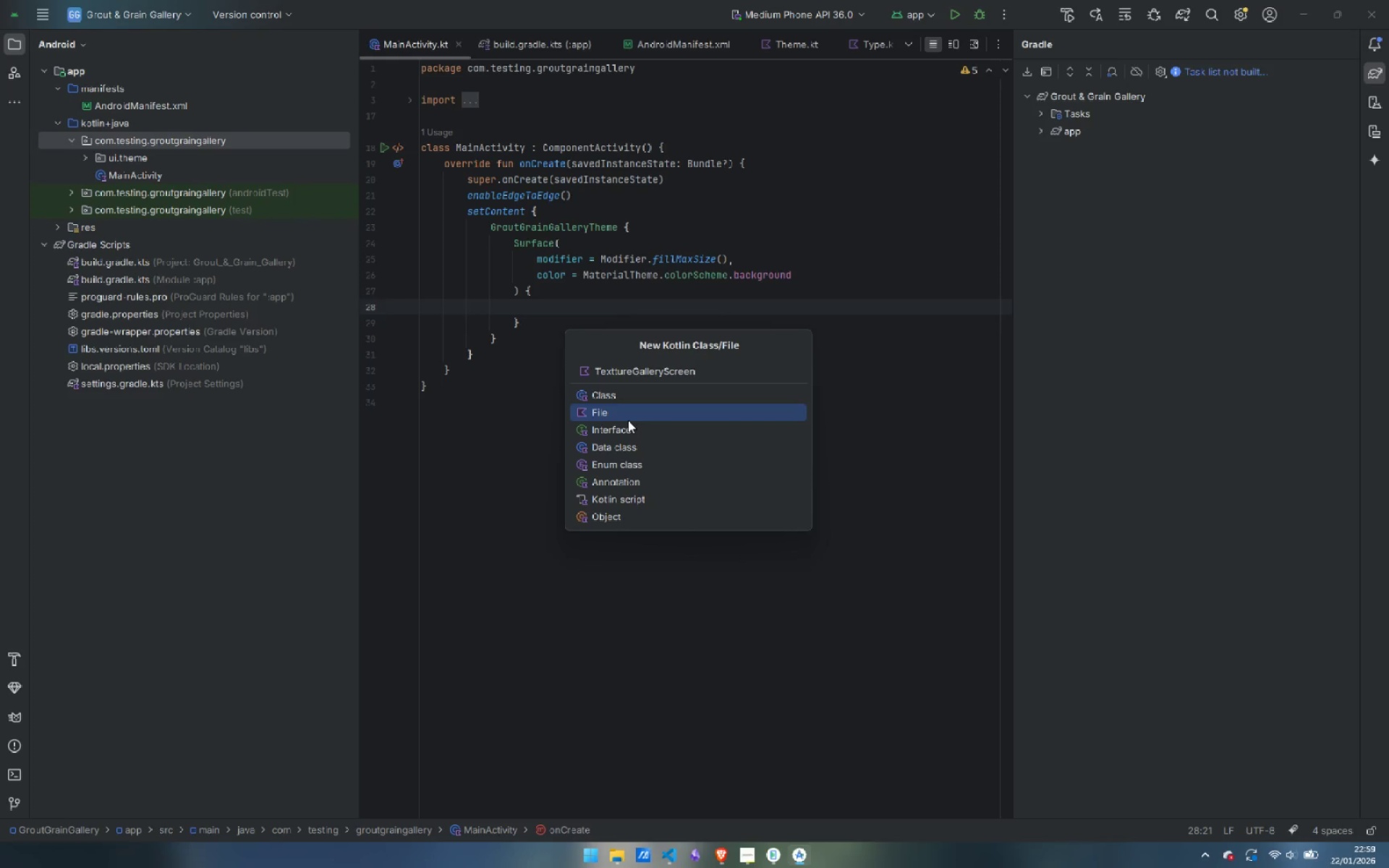 
key(Enter)
 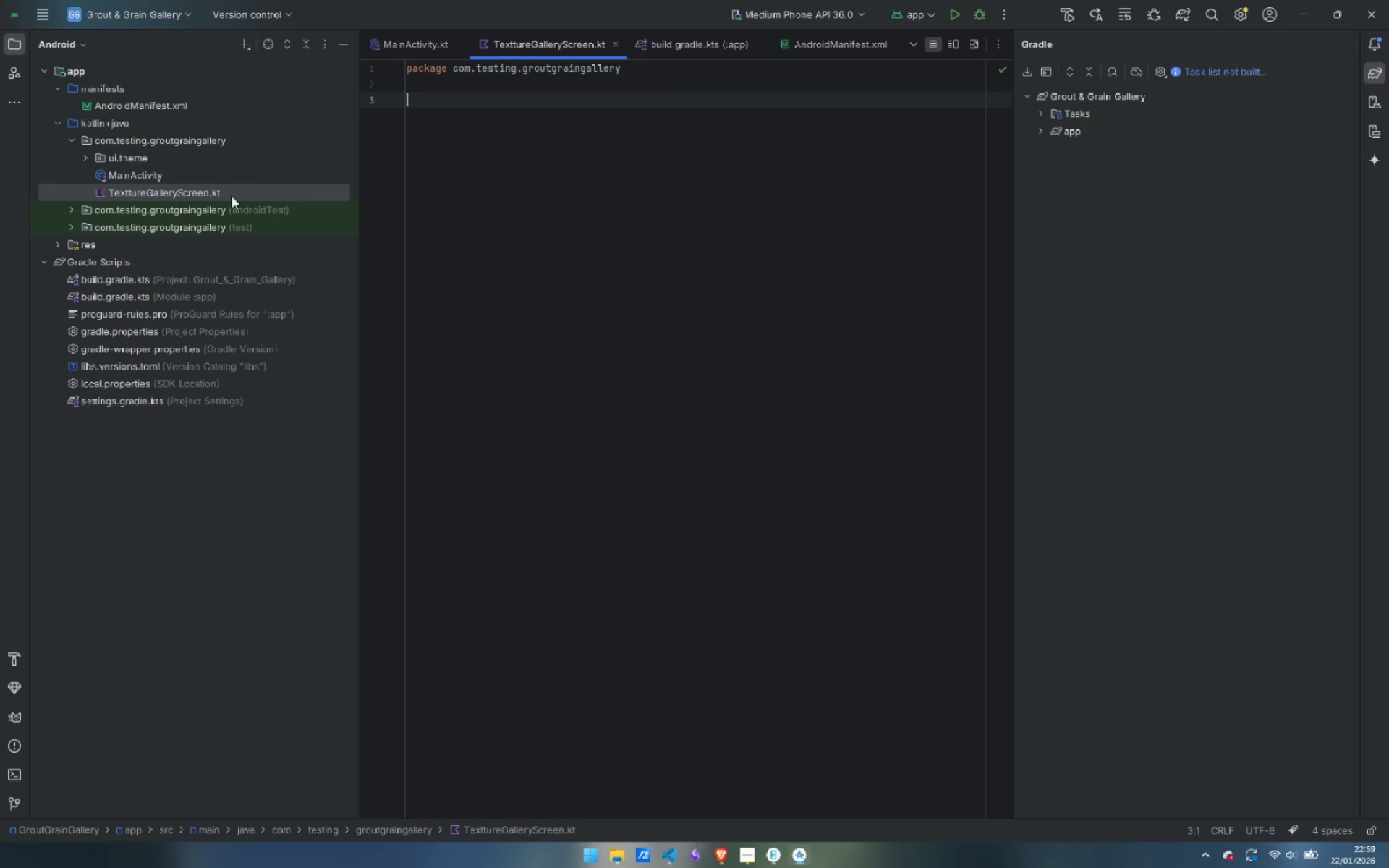 
double_click([177, 192])
 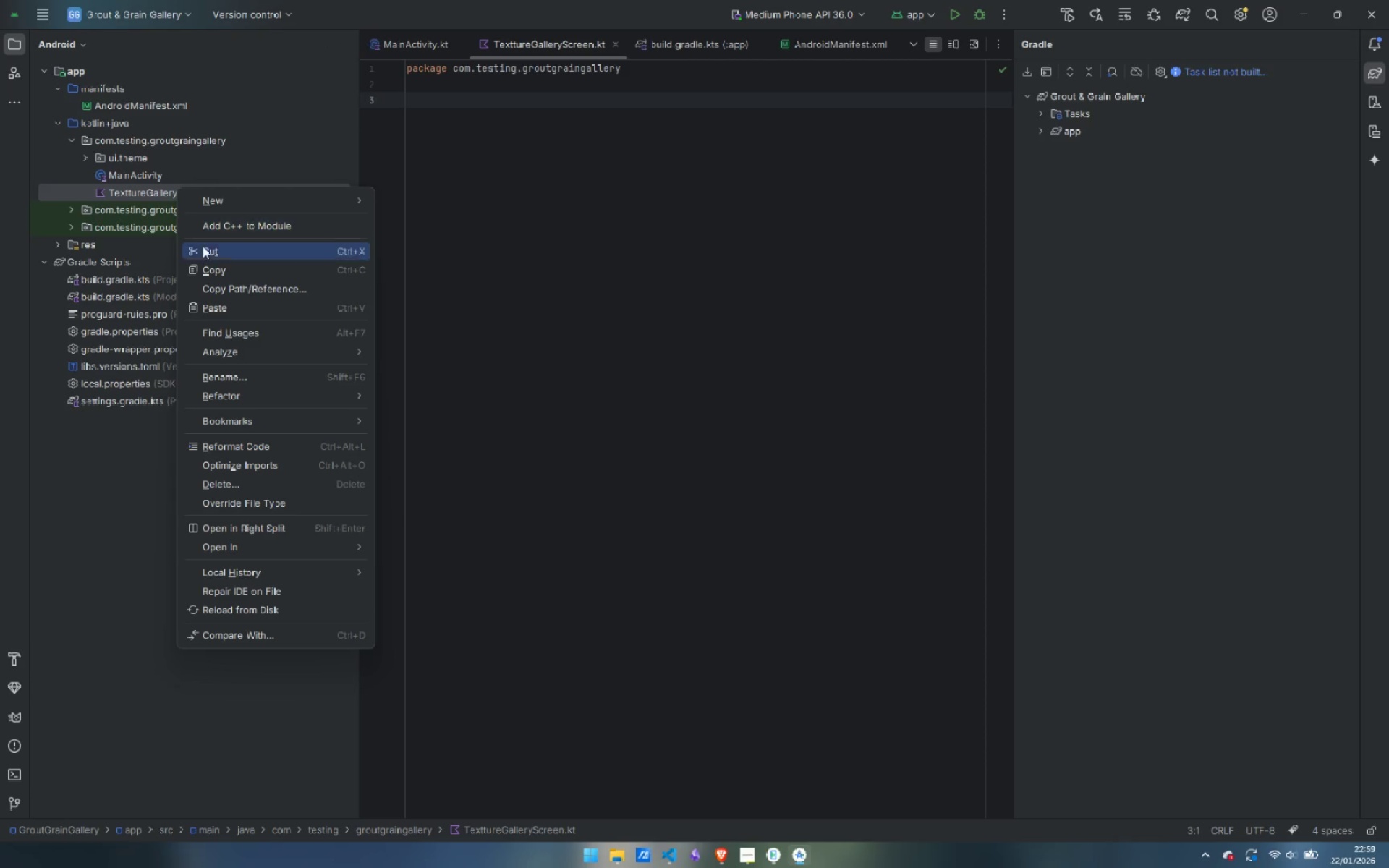 
left_click([243, 380])
 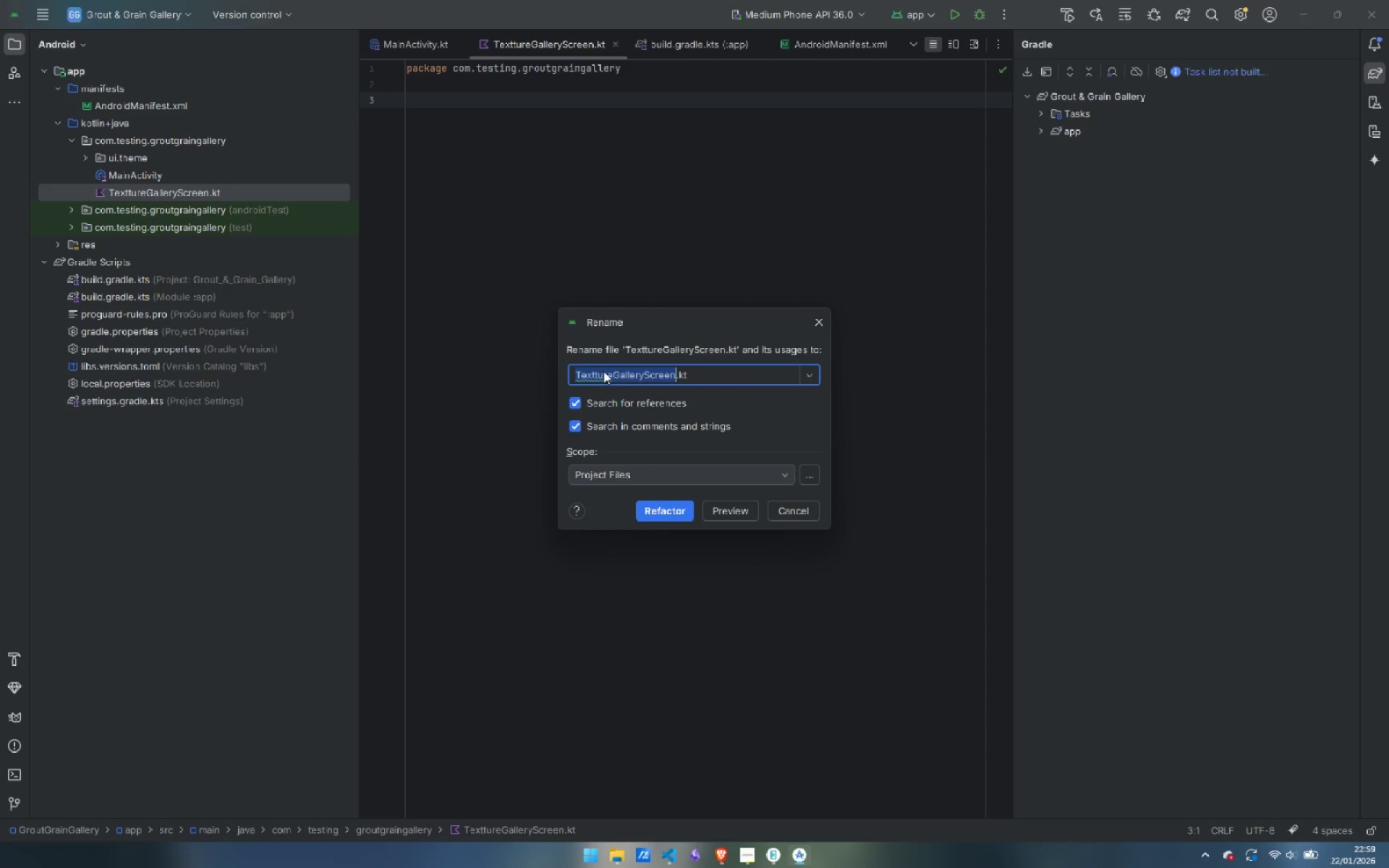 
left_click([594, 373])
 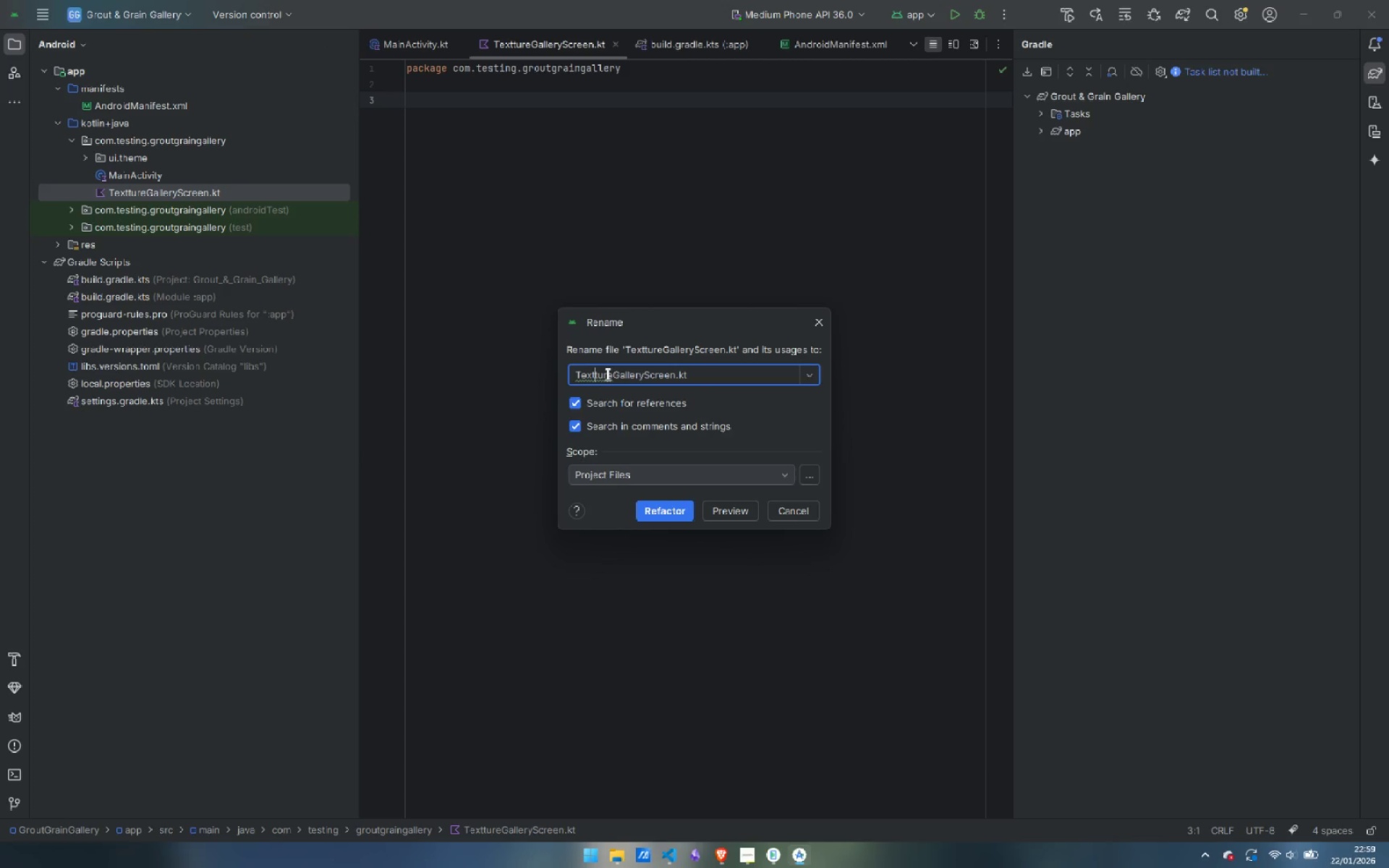 
key(Backspace)
 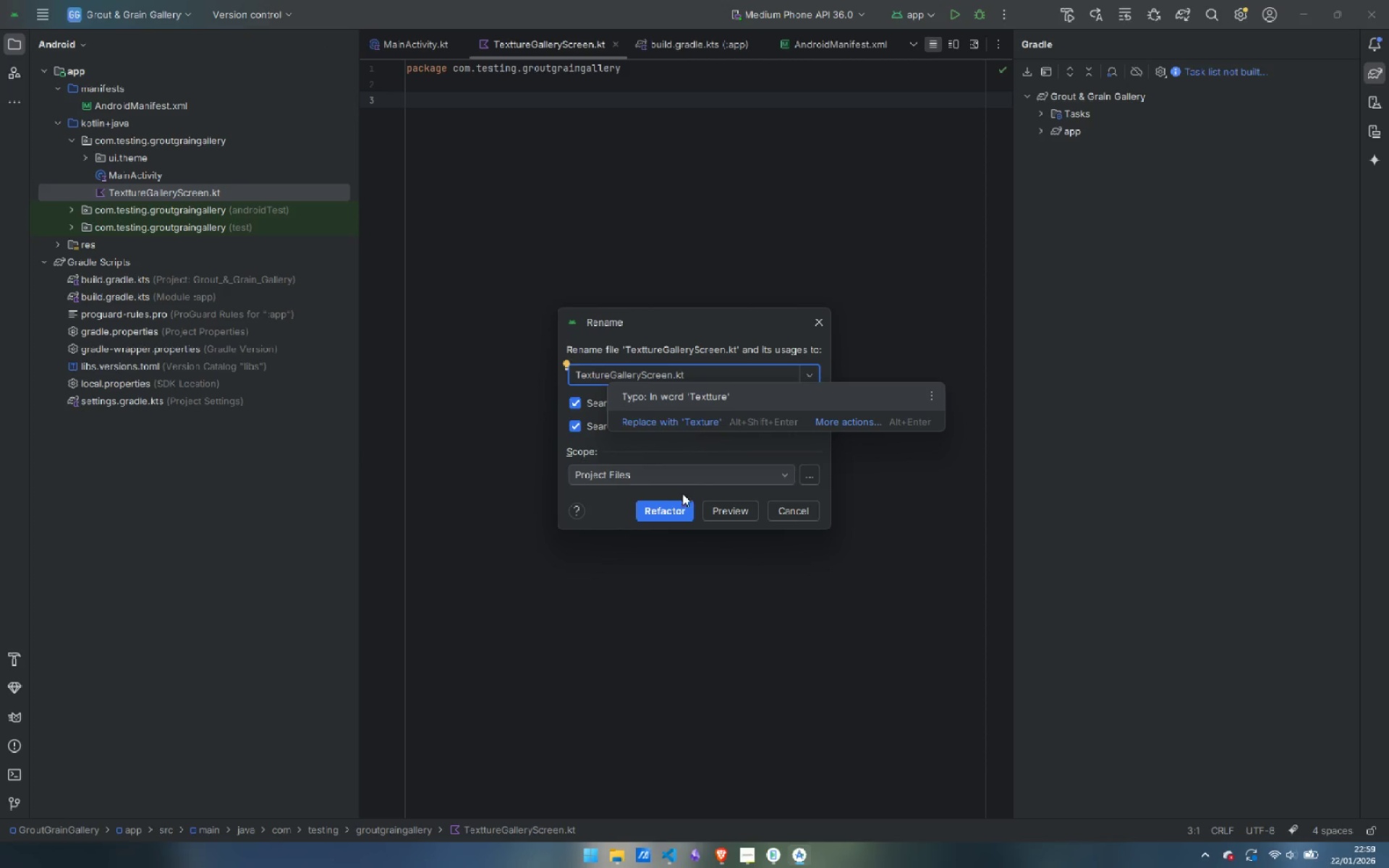 
left_click([677, 509])
 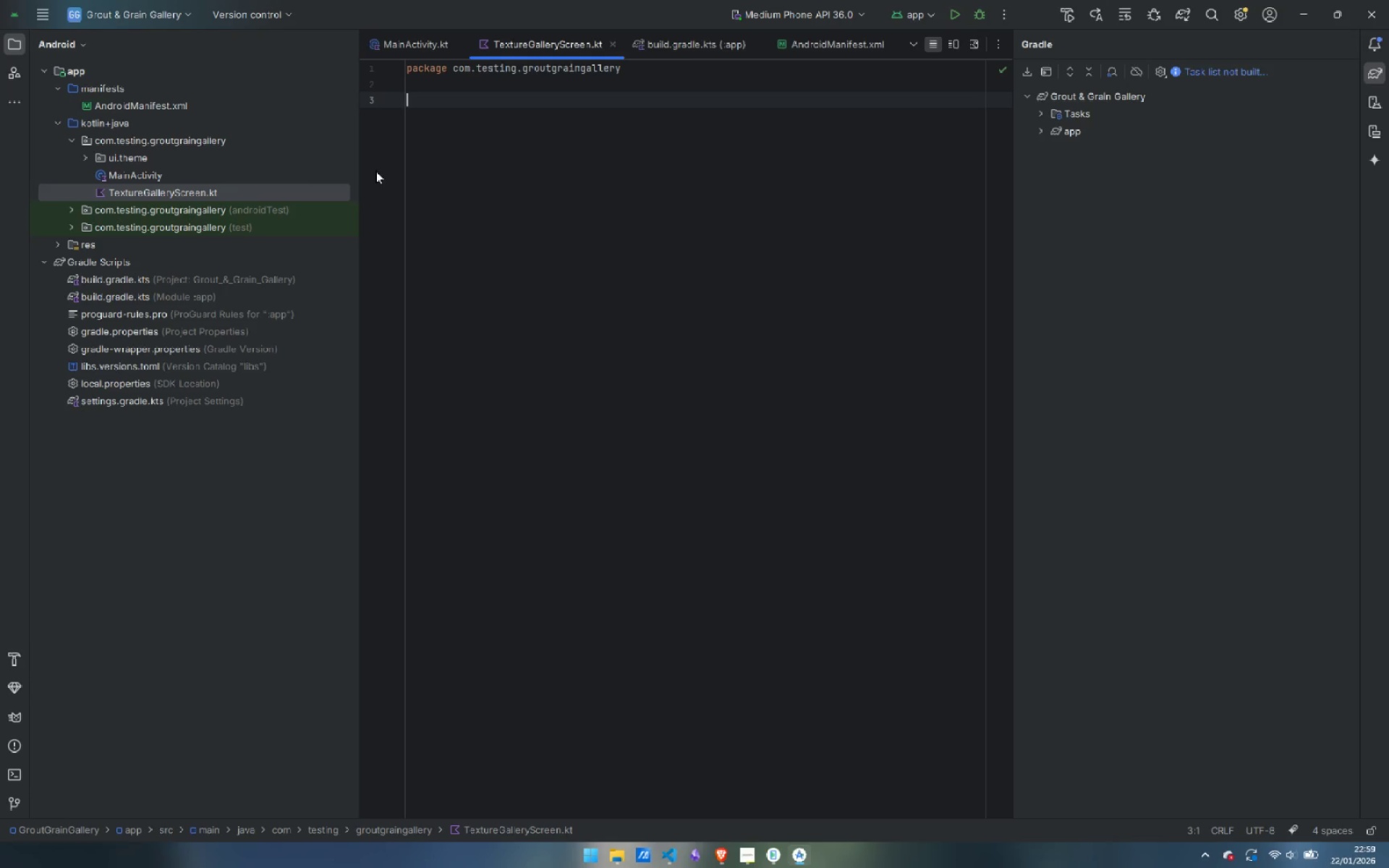 
left_click([430, 103])
 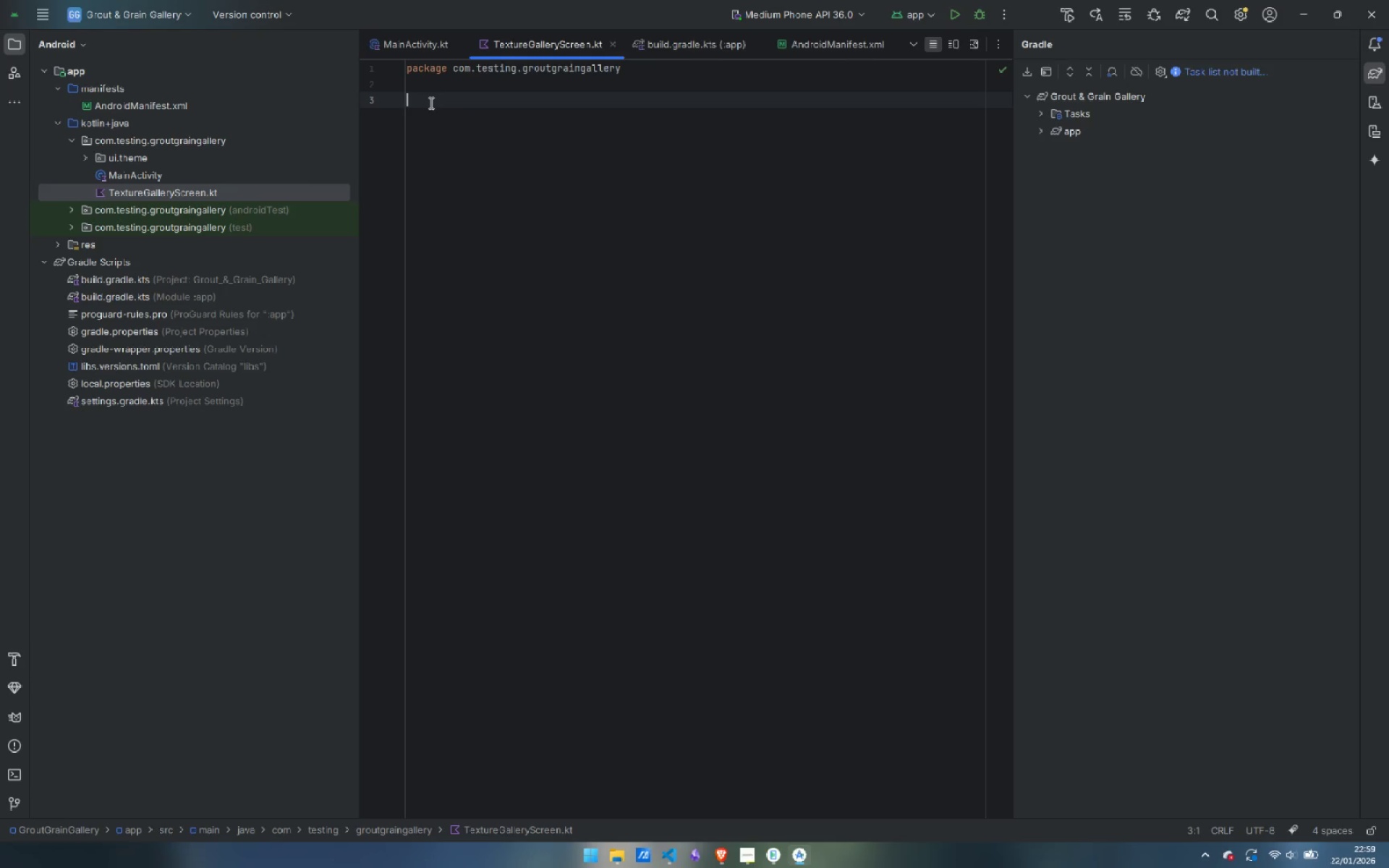 
type(@opt)
key(Backspace)
key(Backspace)
key(Backspace)
type(Opt)
 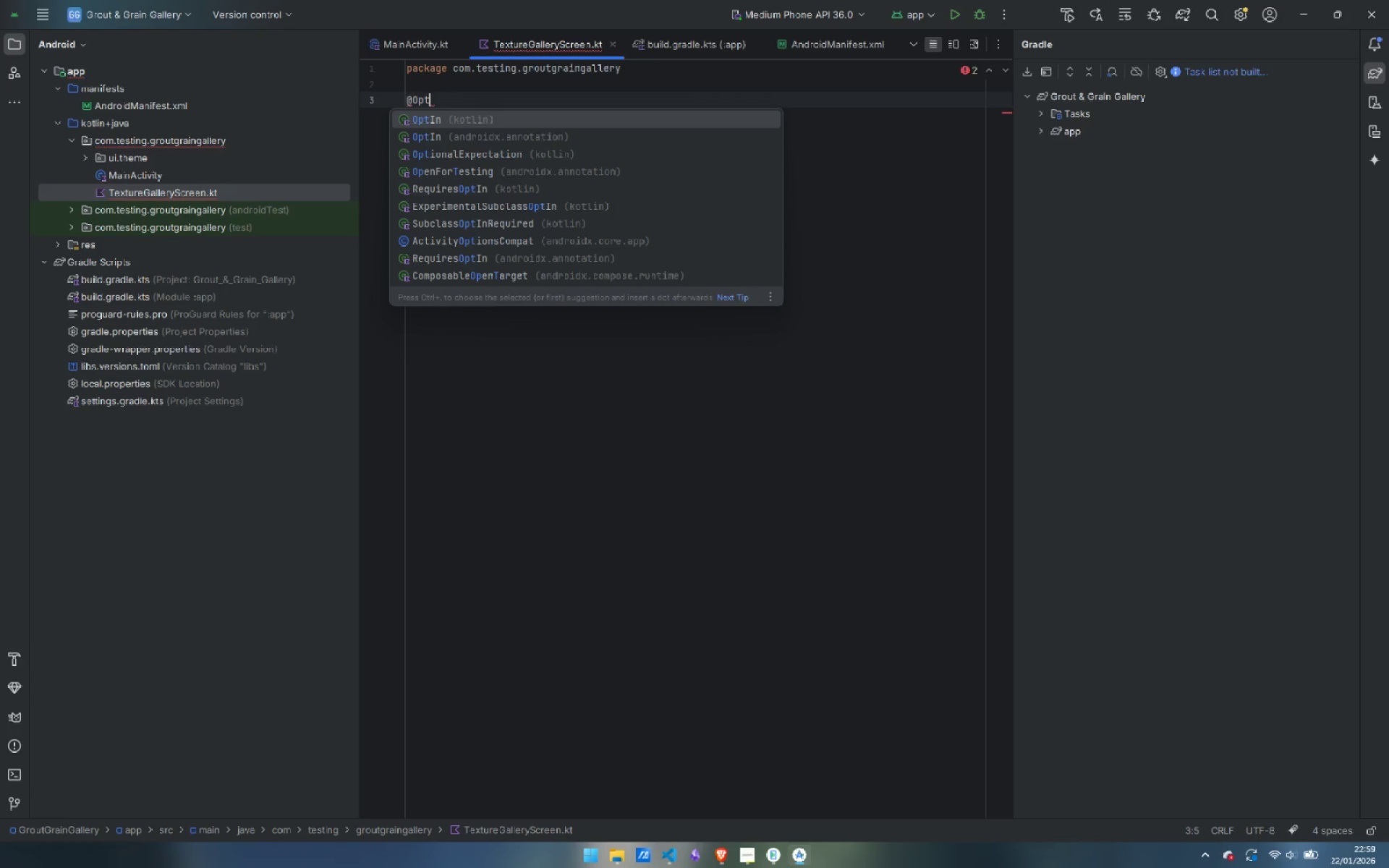 
key(Enter)
 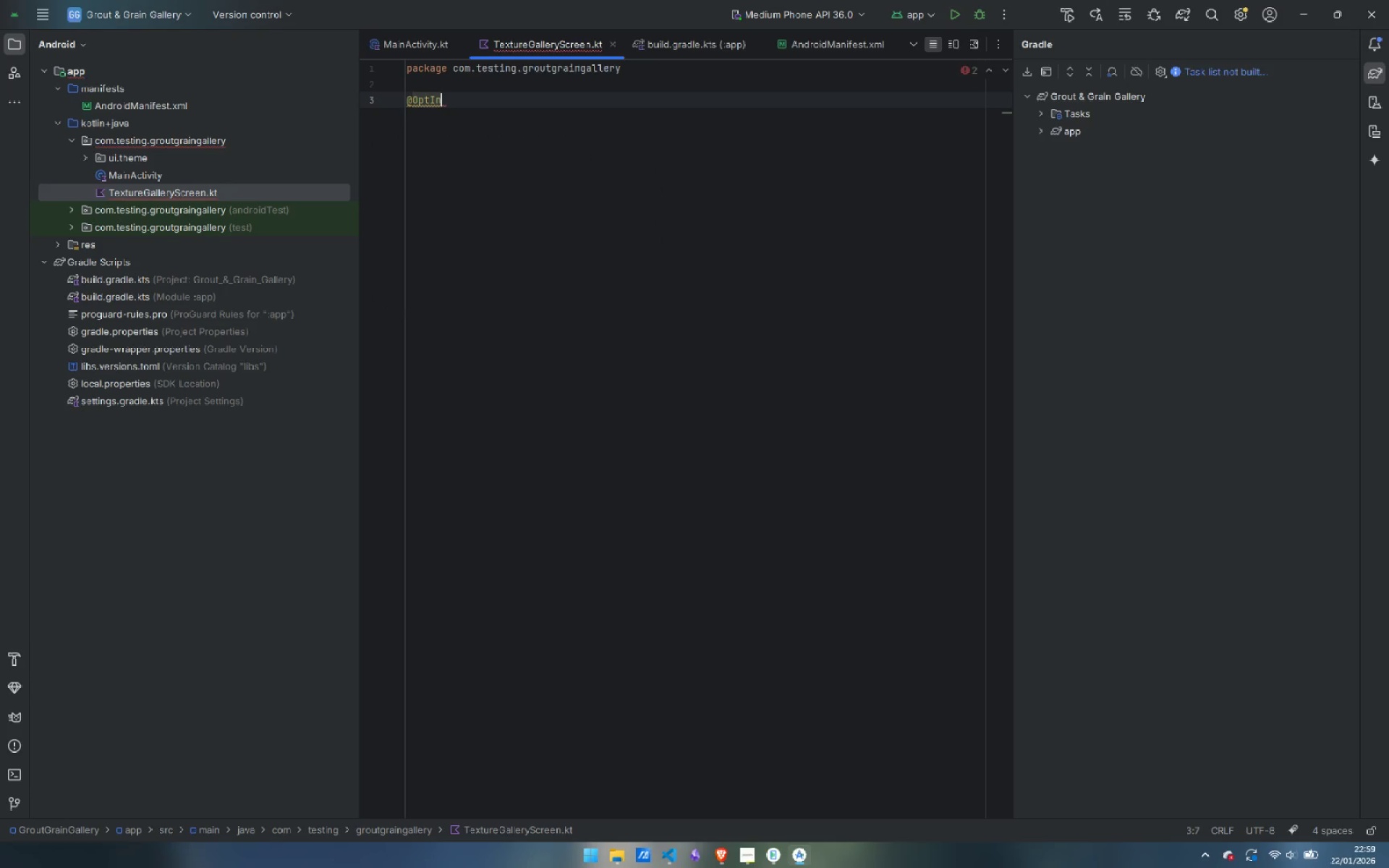 
key(Shift+9)
 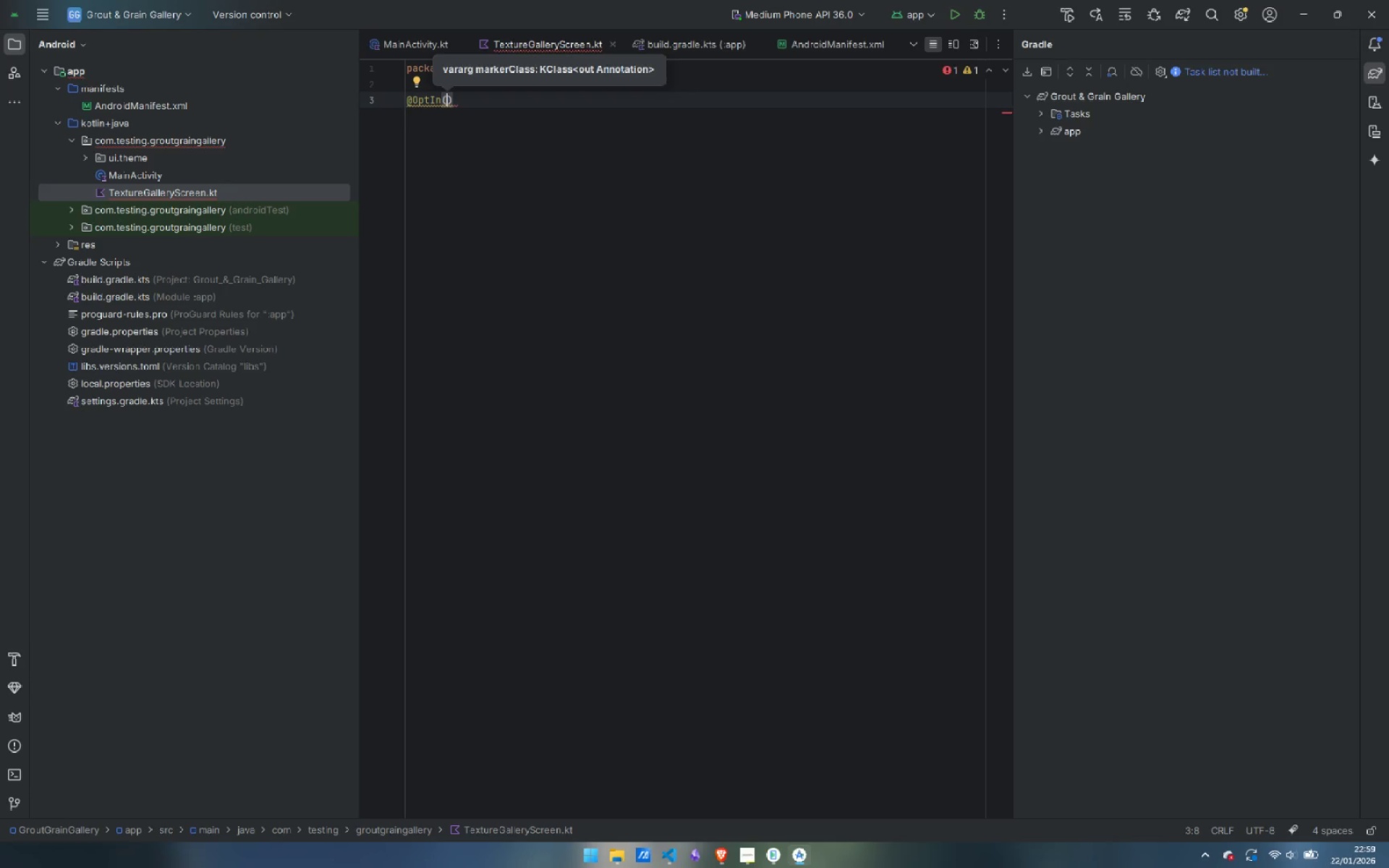 
key(Control+Z)
 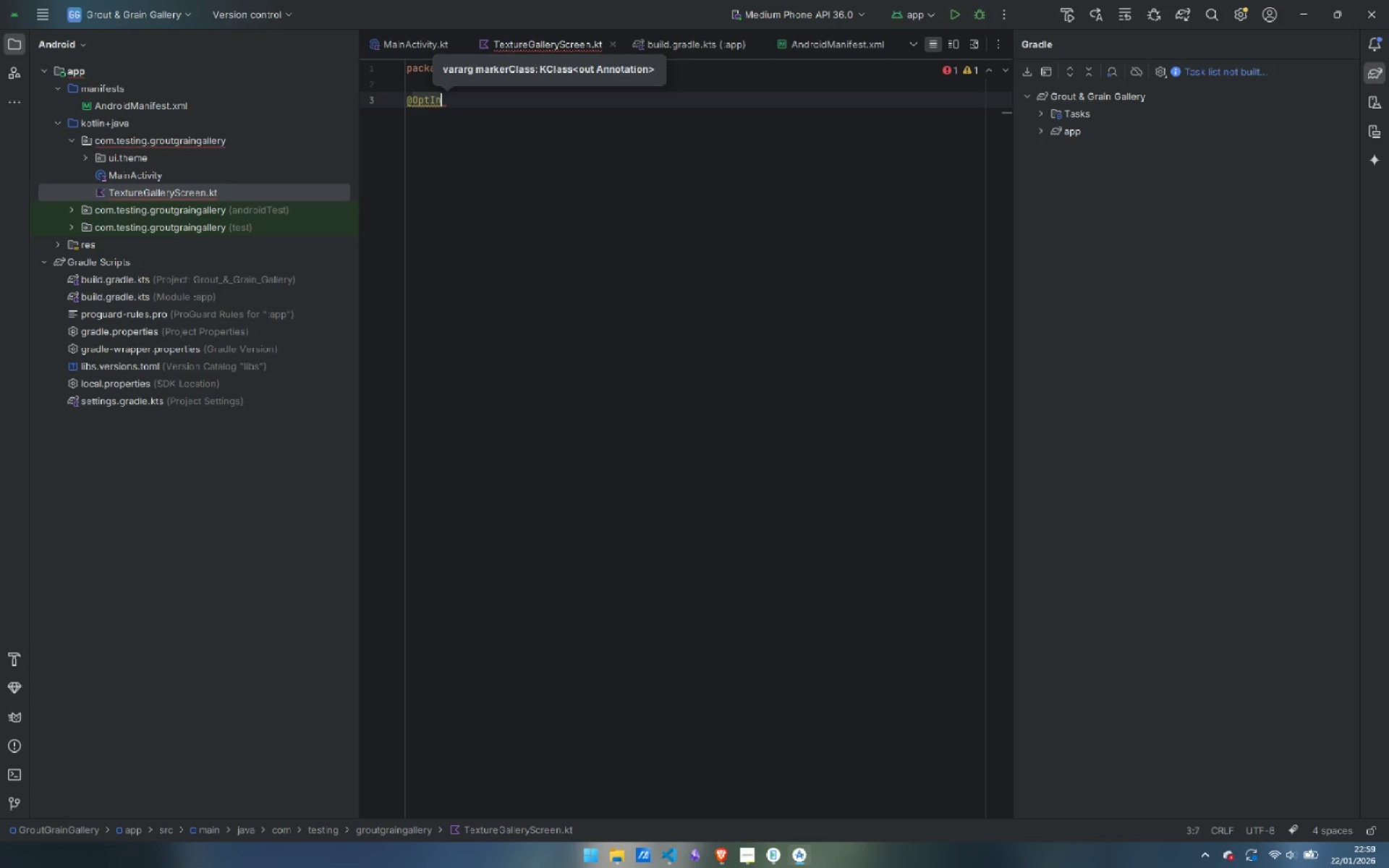 
key(Control+Z)
 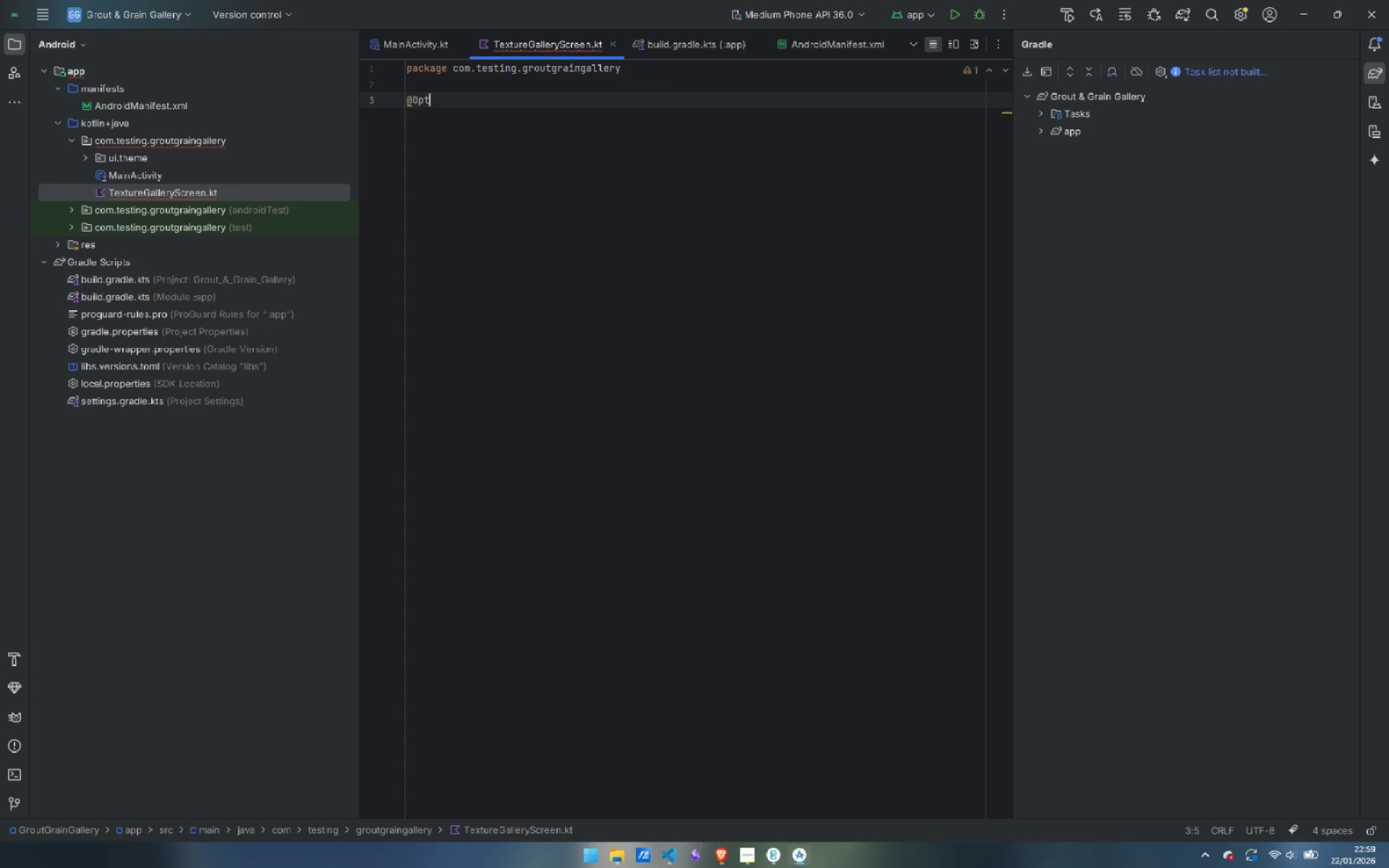 
key(Control+Z)
 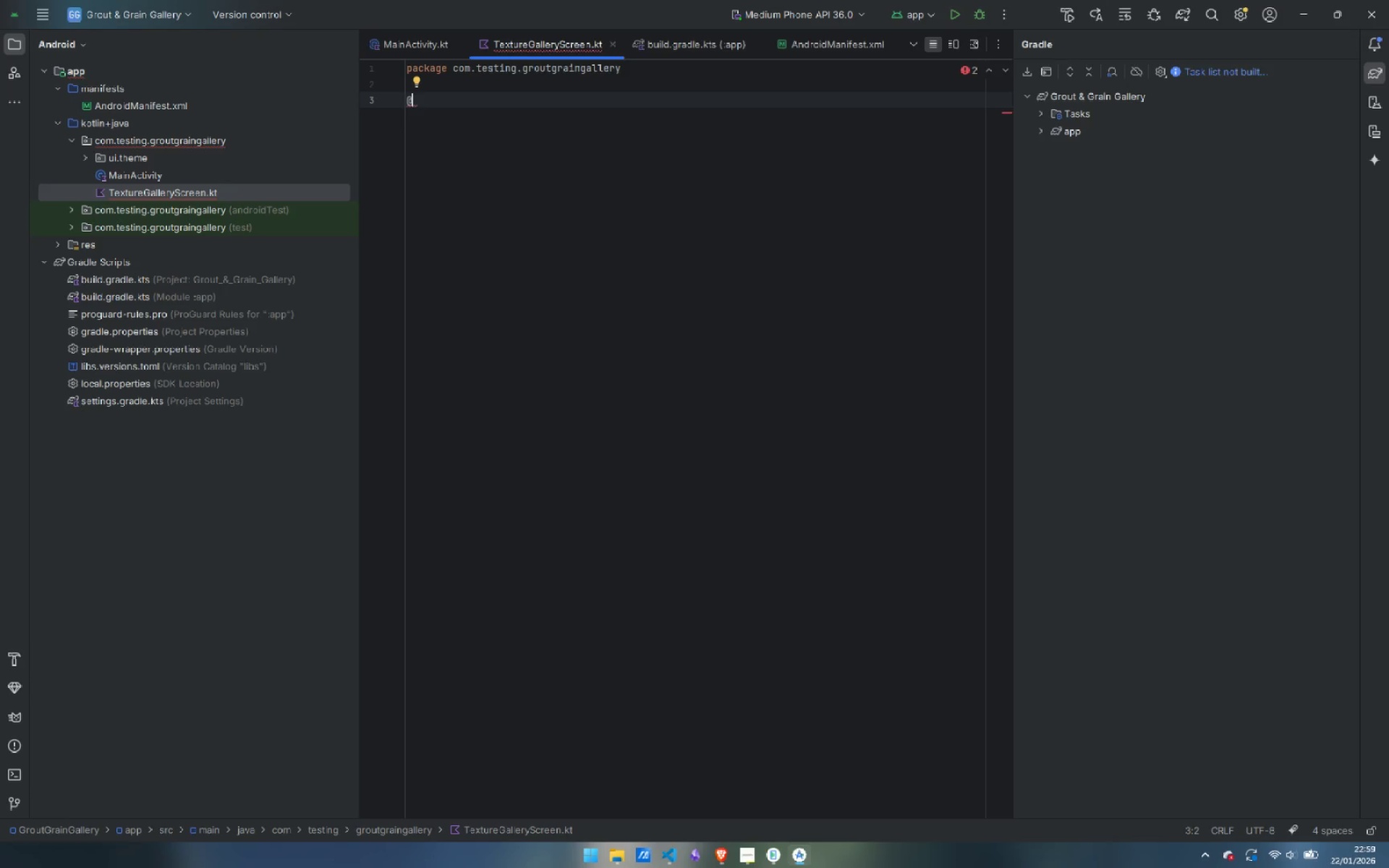 
type(Compo)
 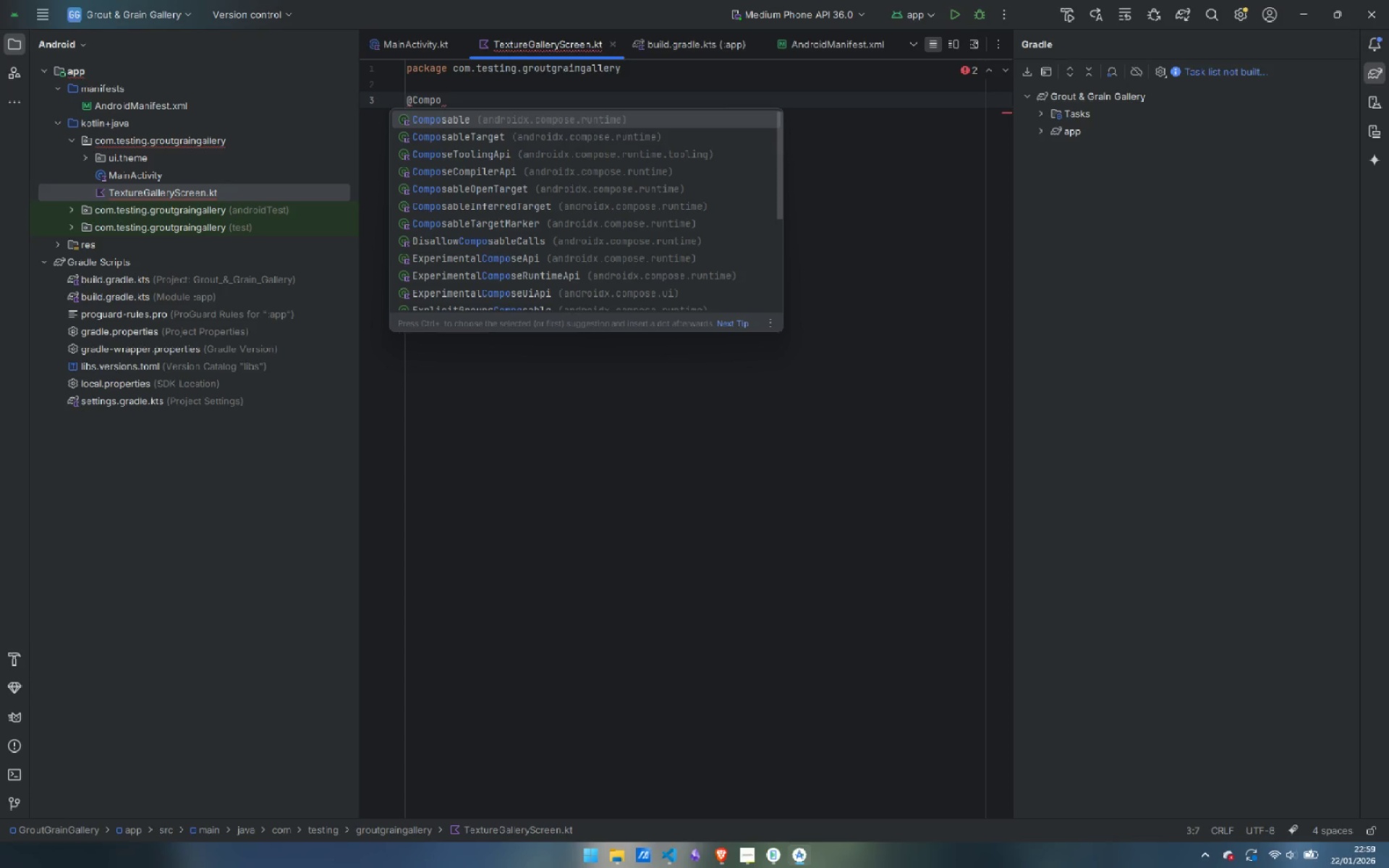 
key(Enter)
 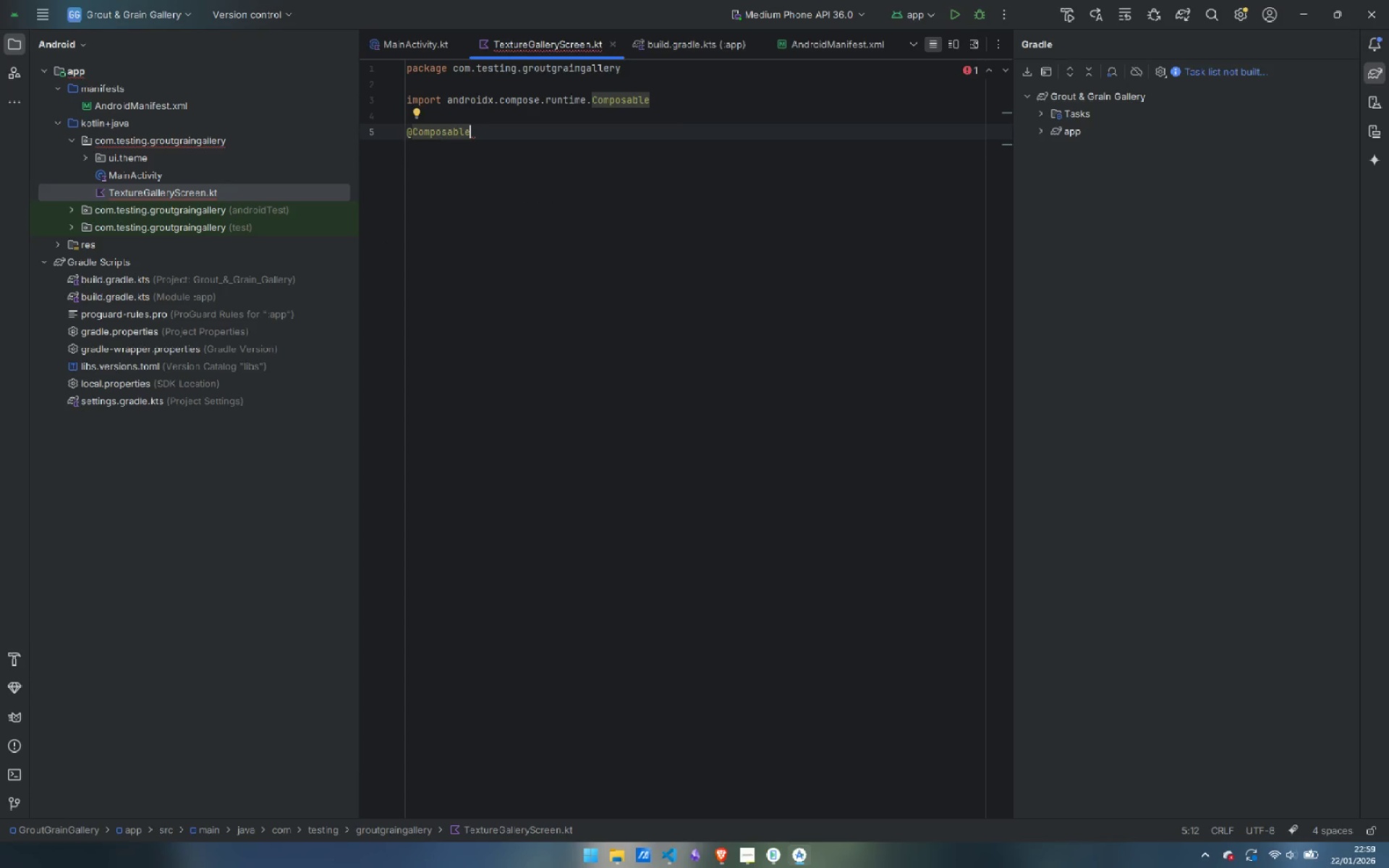 
key(Enter)
 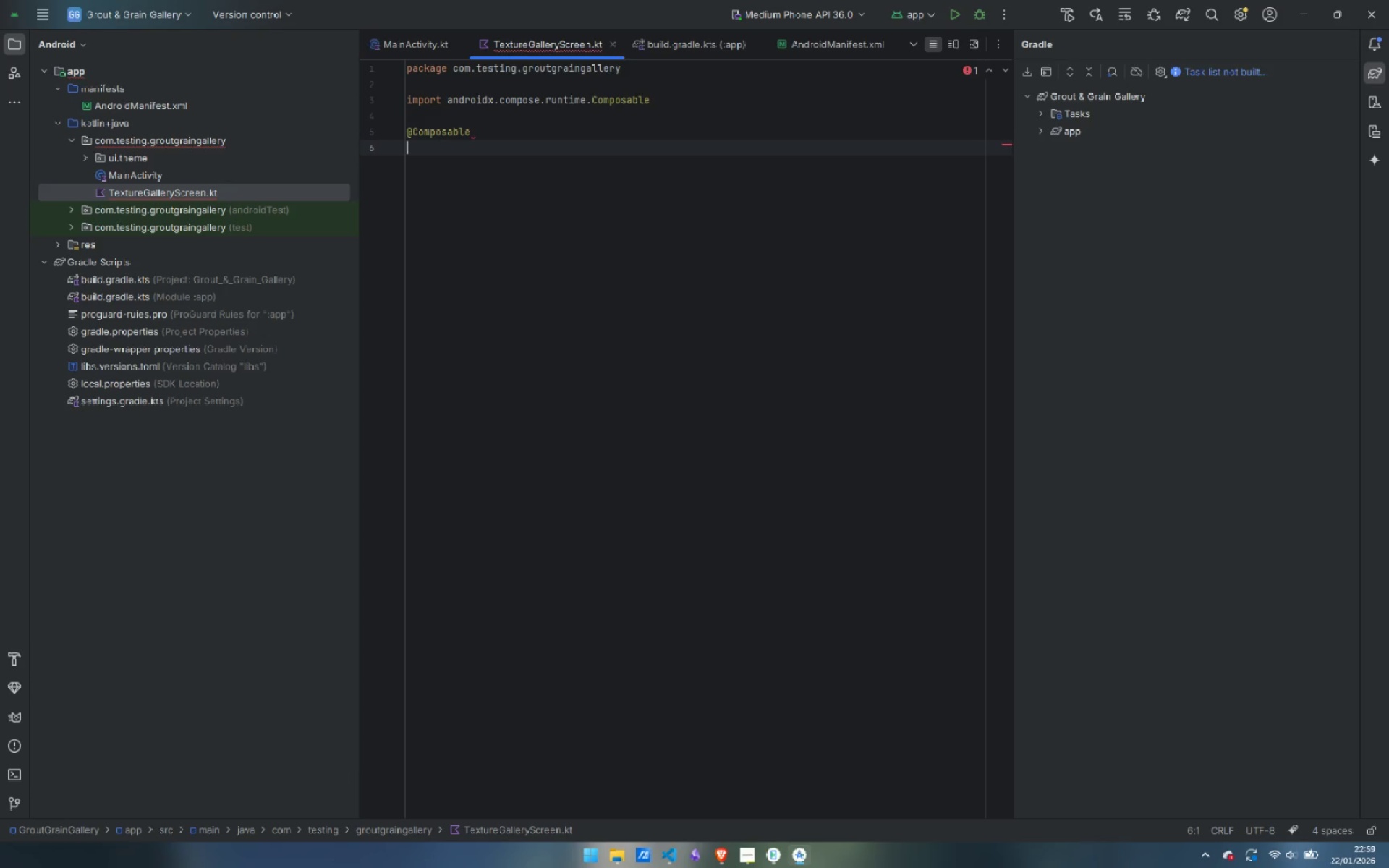 
type(fun Textture)
key(Backspace)
key(Backspace)
key(Backspace)
key(Backspace)
type(ureGalleryScreen() {)
 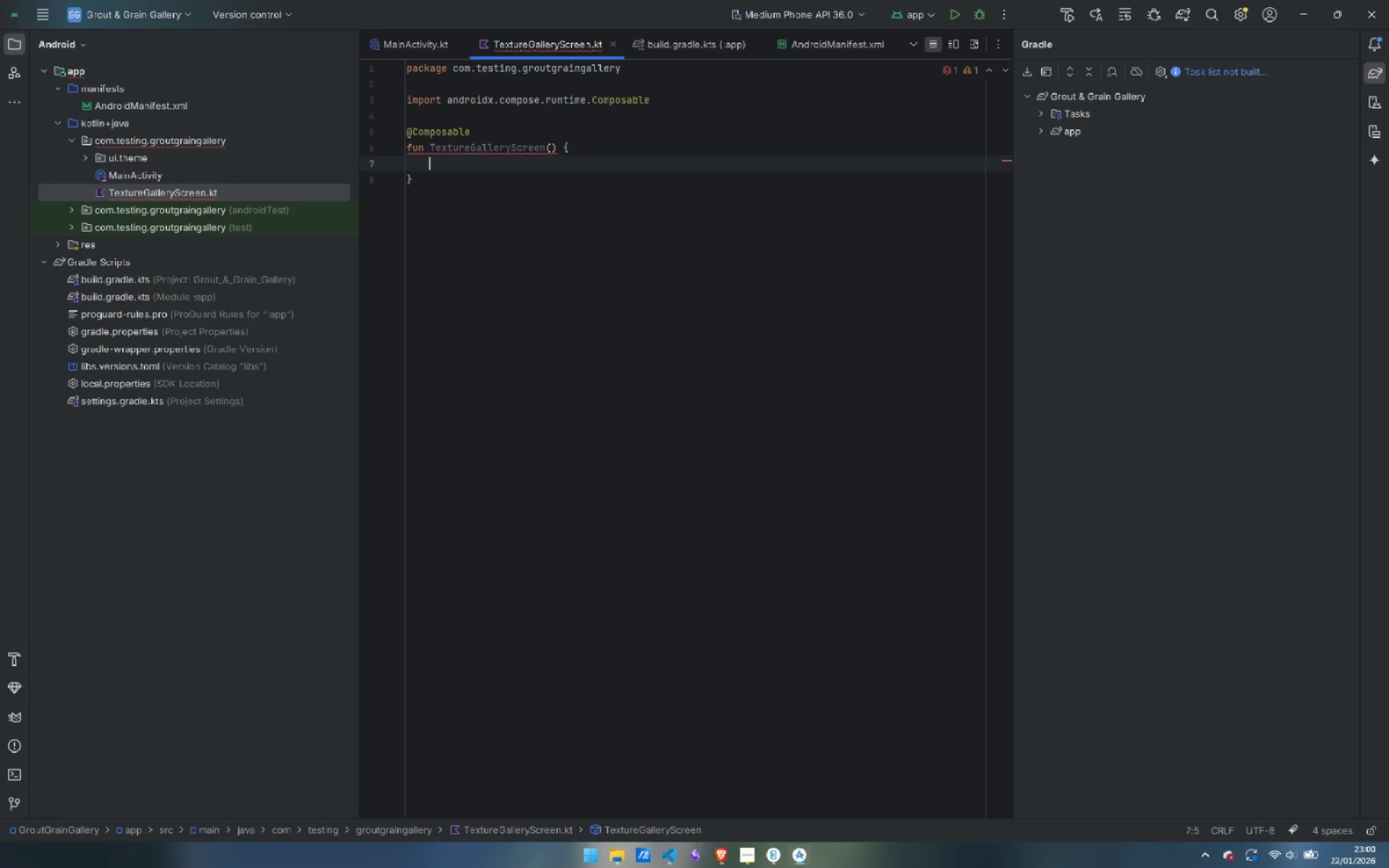 
 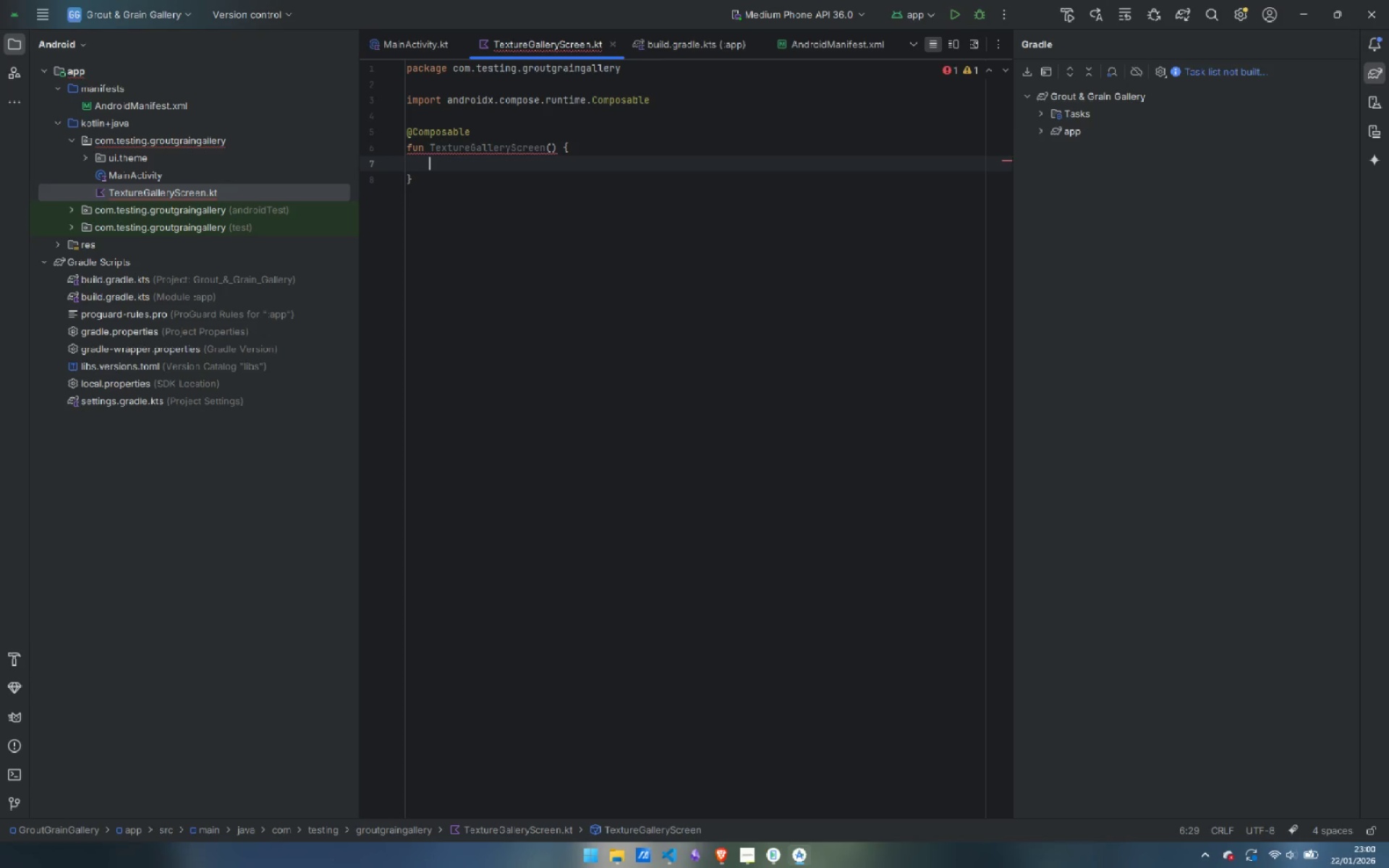 
key(Enter)
 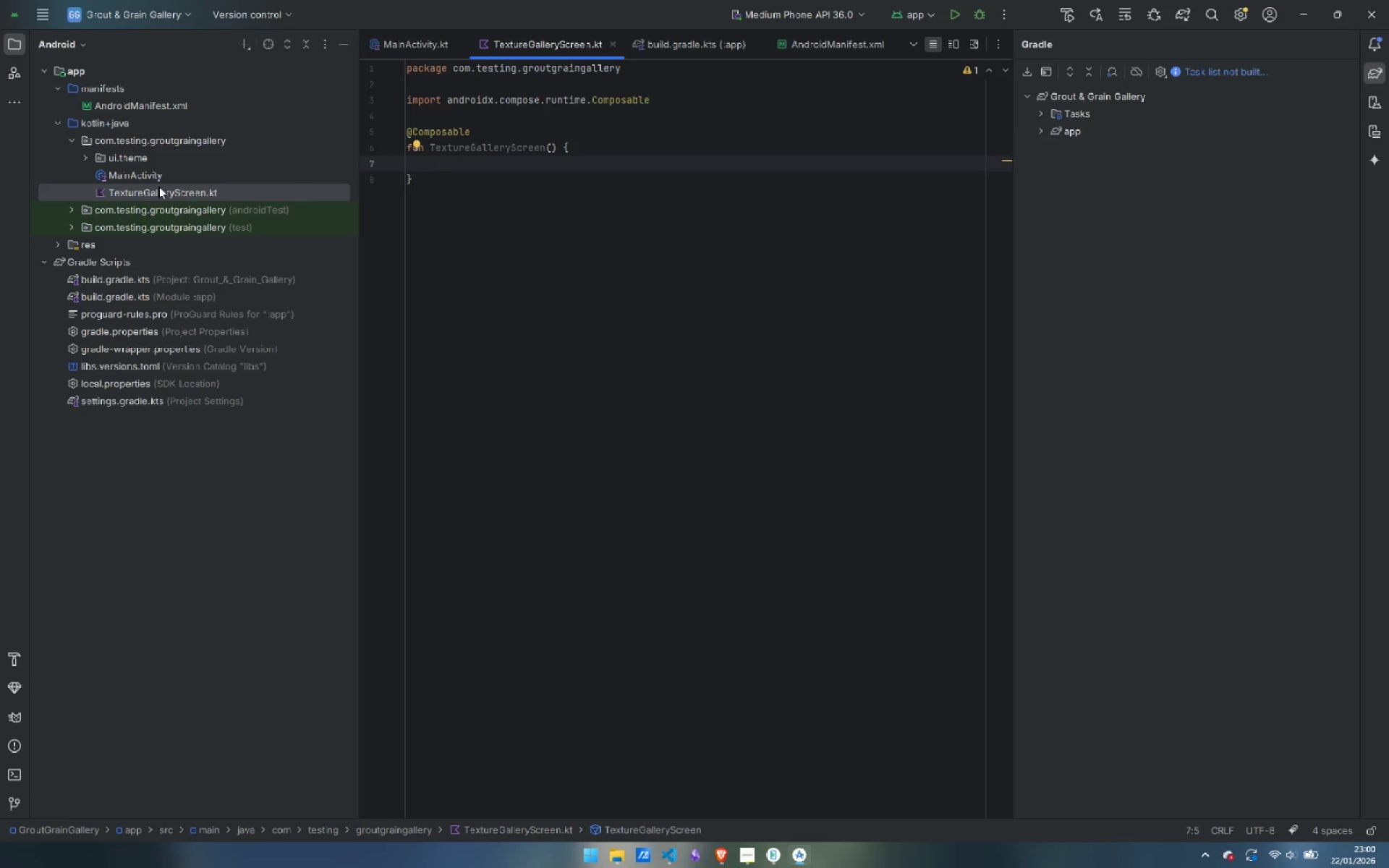 
double_click([136, 171])
 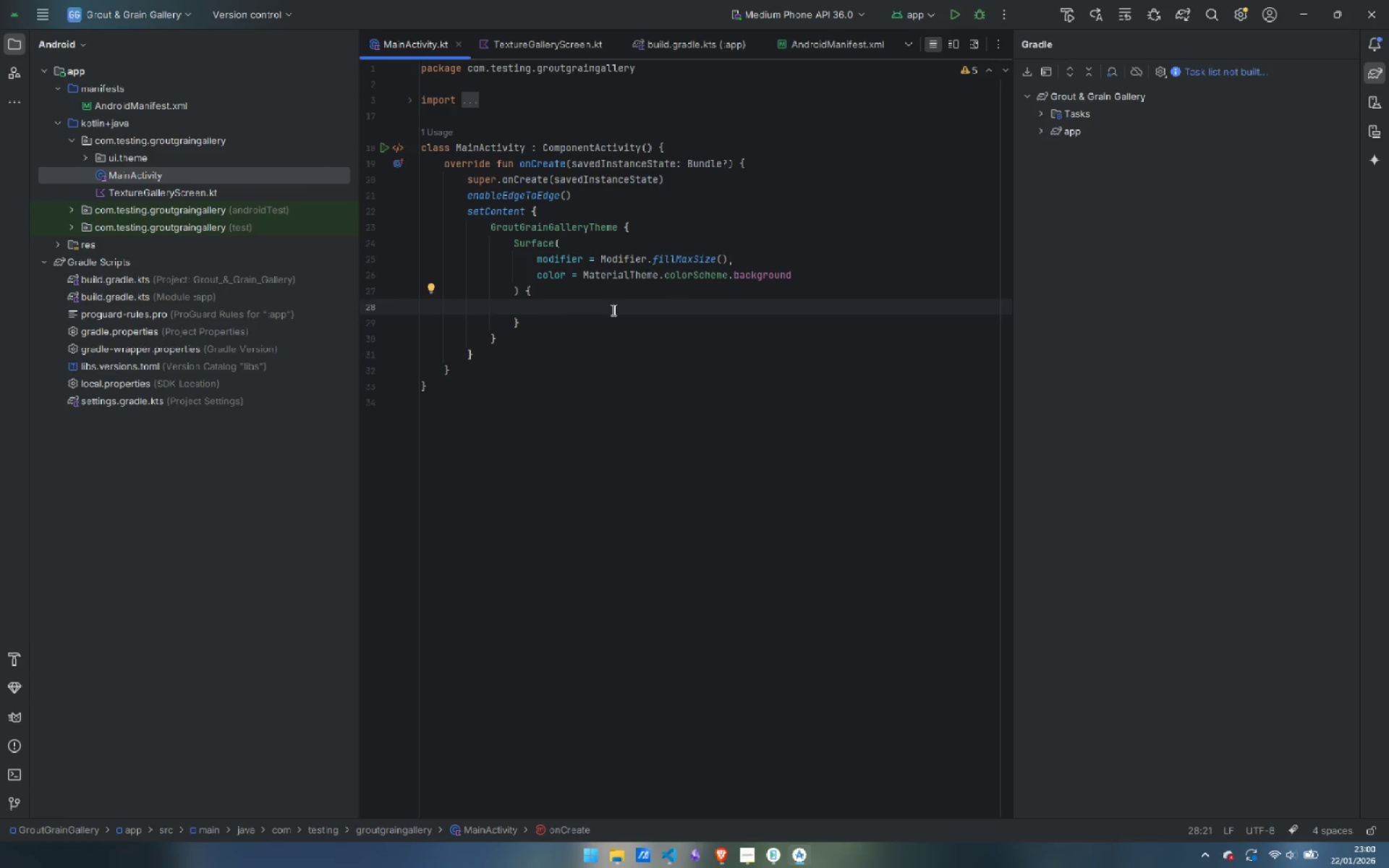 
type(Text)
 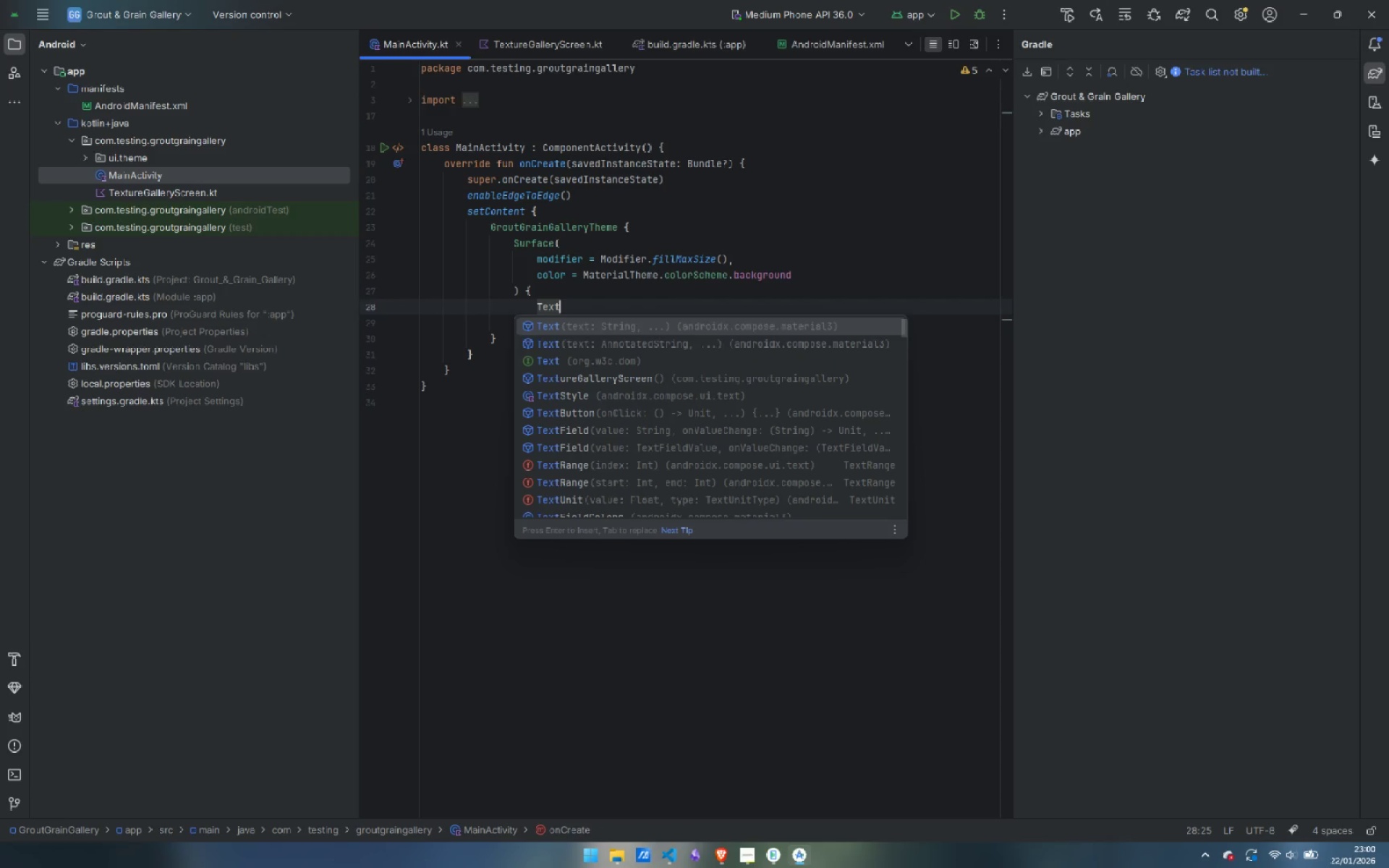 
key(ArrowDown)
 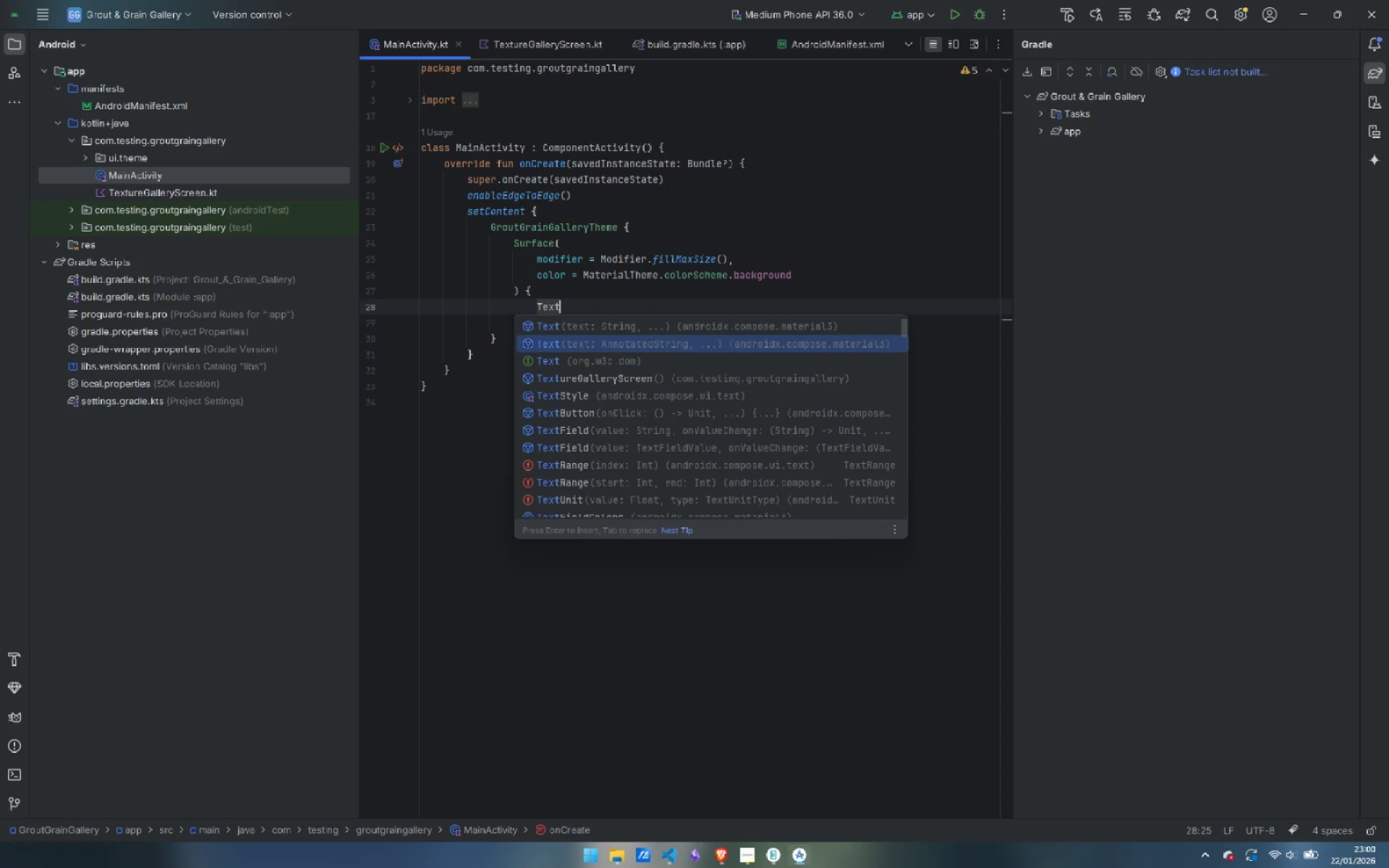 
key(ArrowDown)
 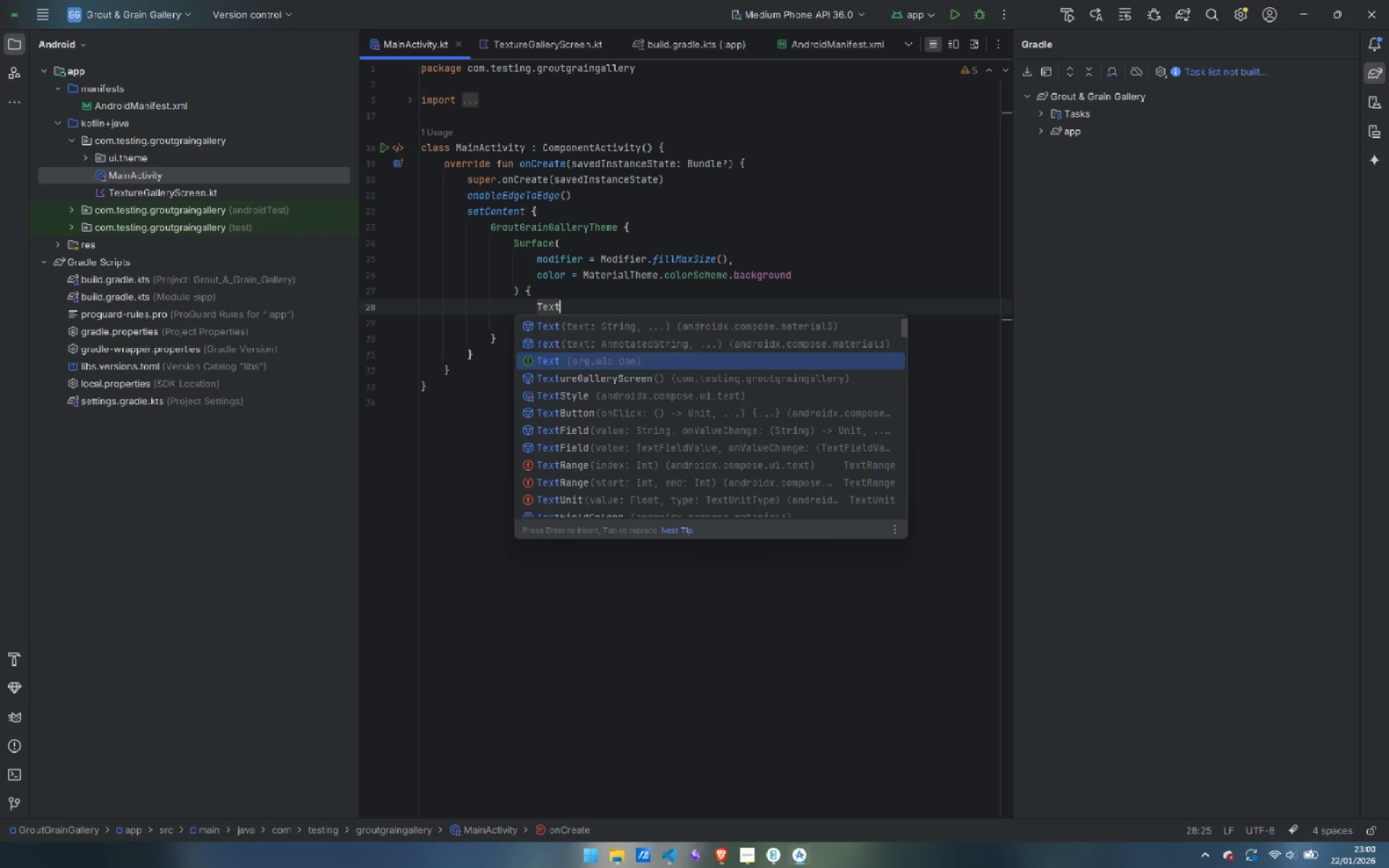 
key(ArrowDown)
 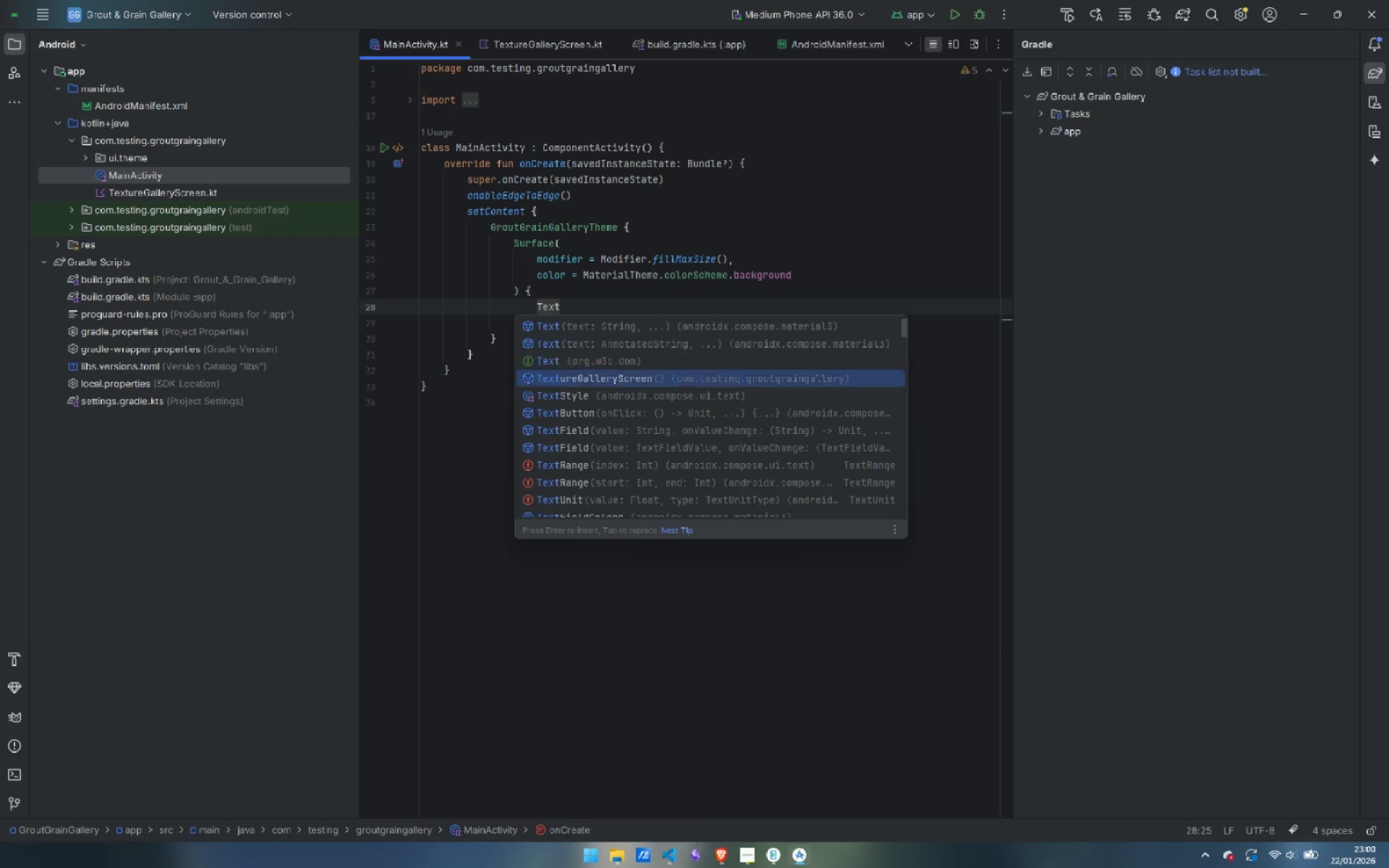 
key(ArrowDown)
 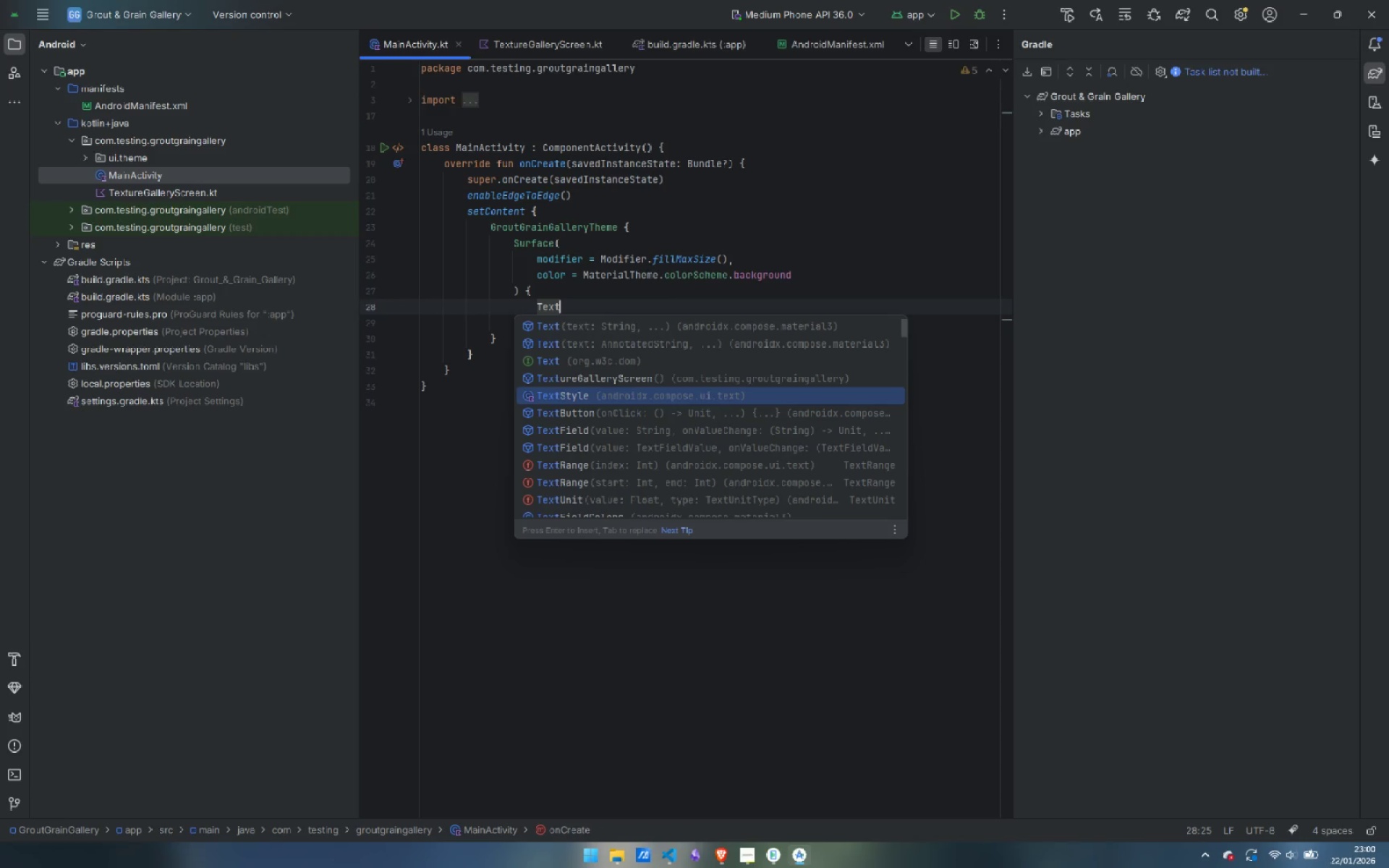 
key(ArrowUp)
 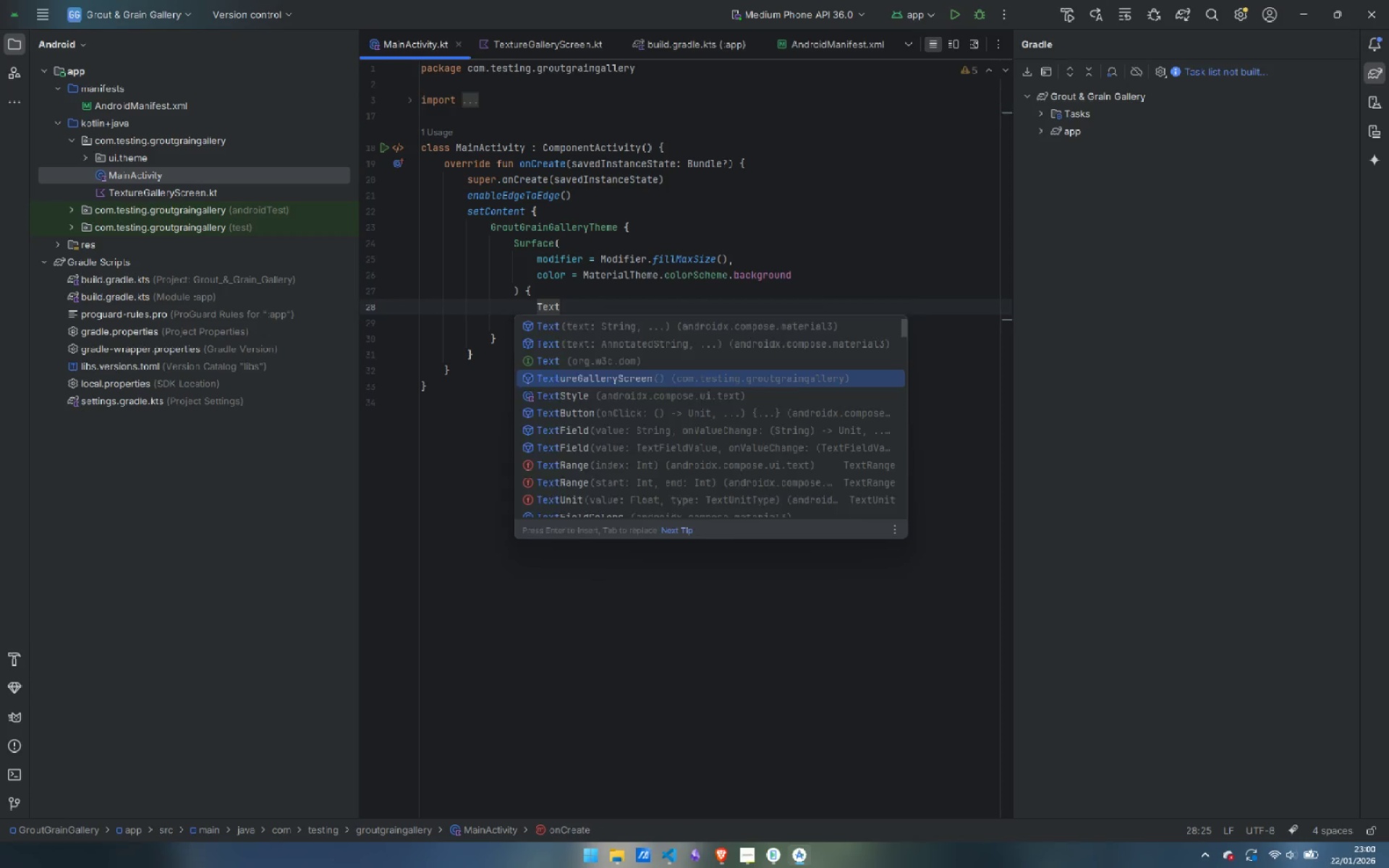 
key(Enter)
 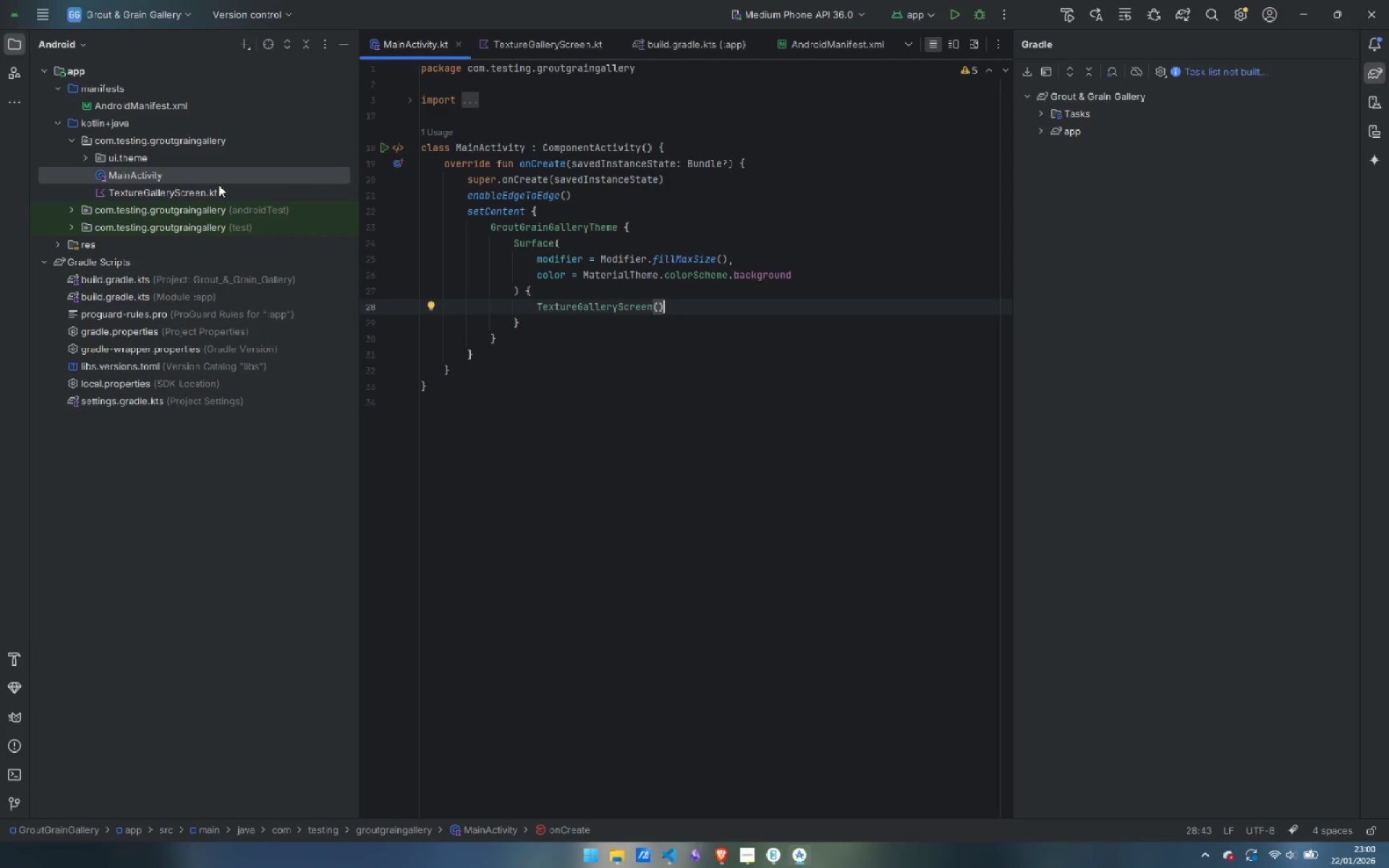 
double_click([190, 195])
 